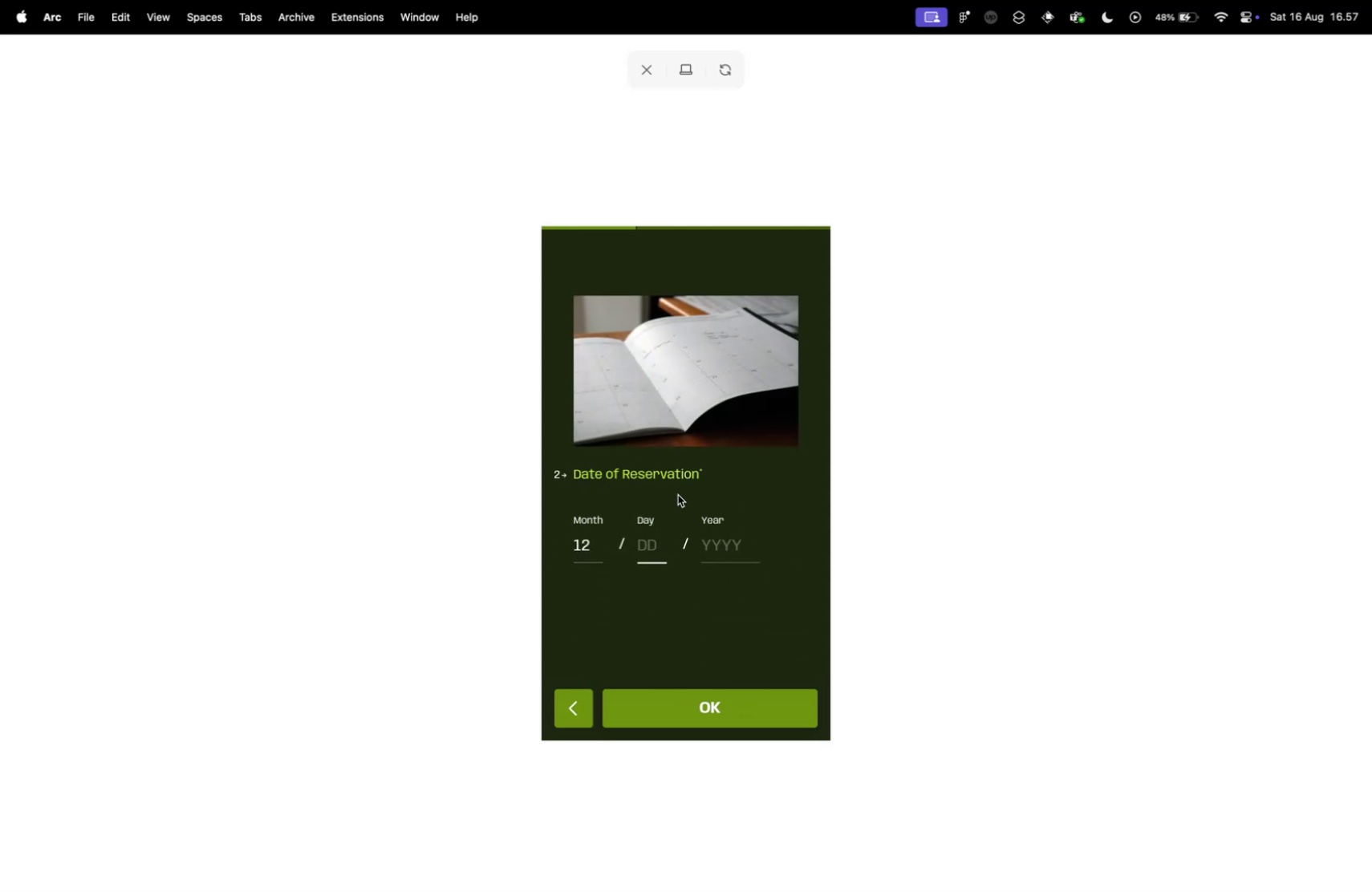 
left_click([767, 617])
 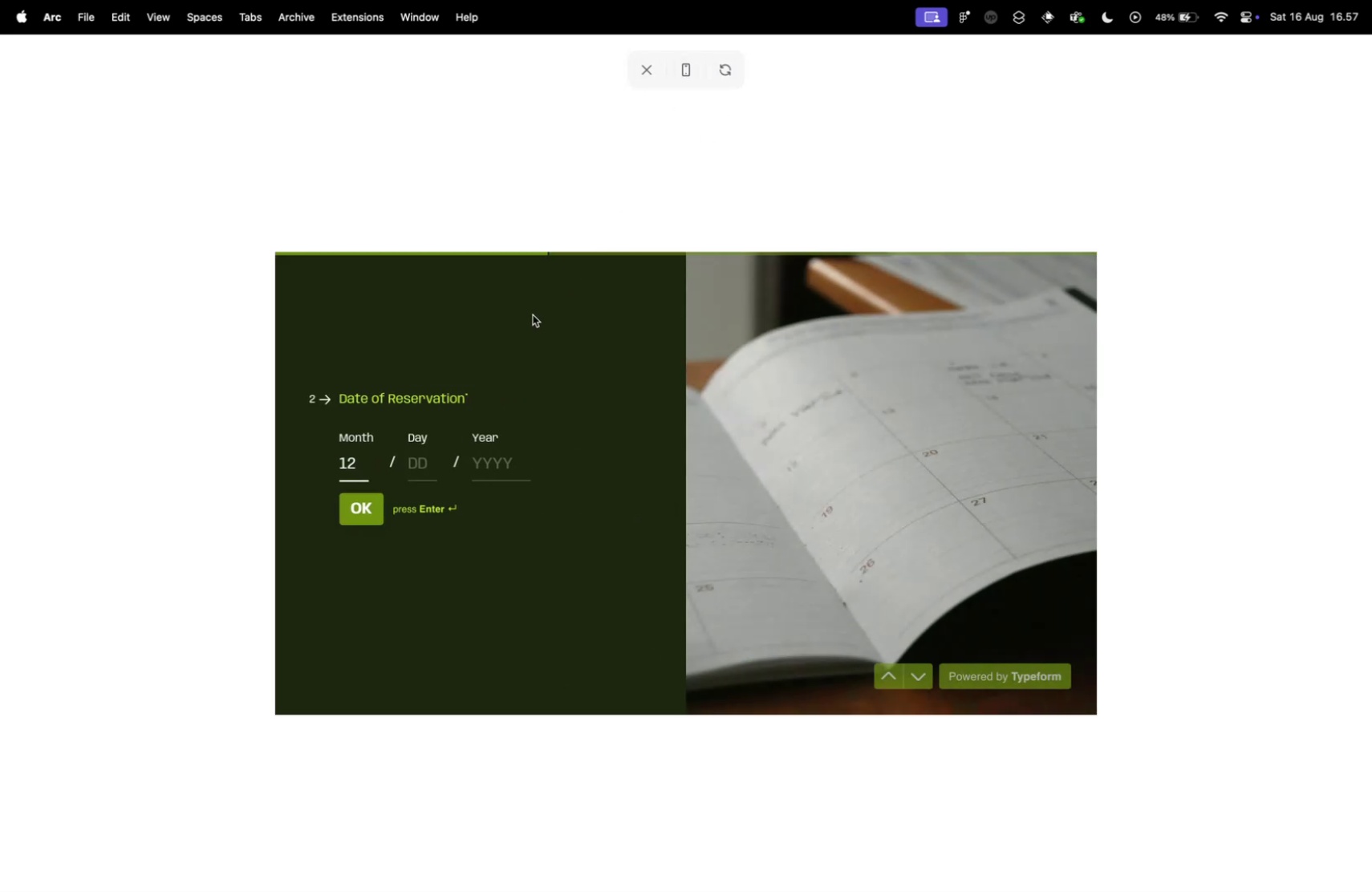 
left_click_drag(start_coordinate=[513, 452], to_coordinate=[503, 457])
 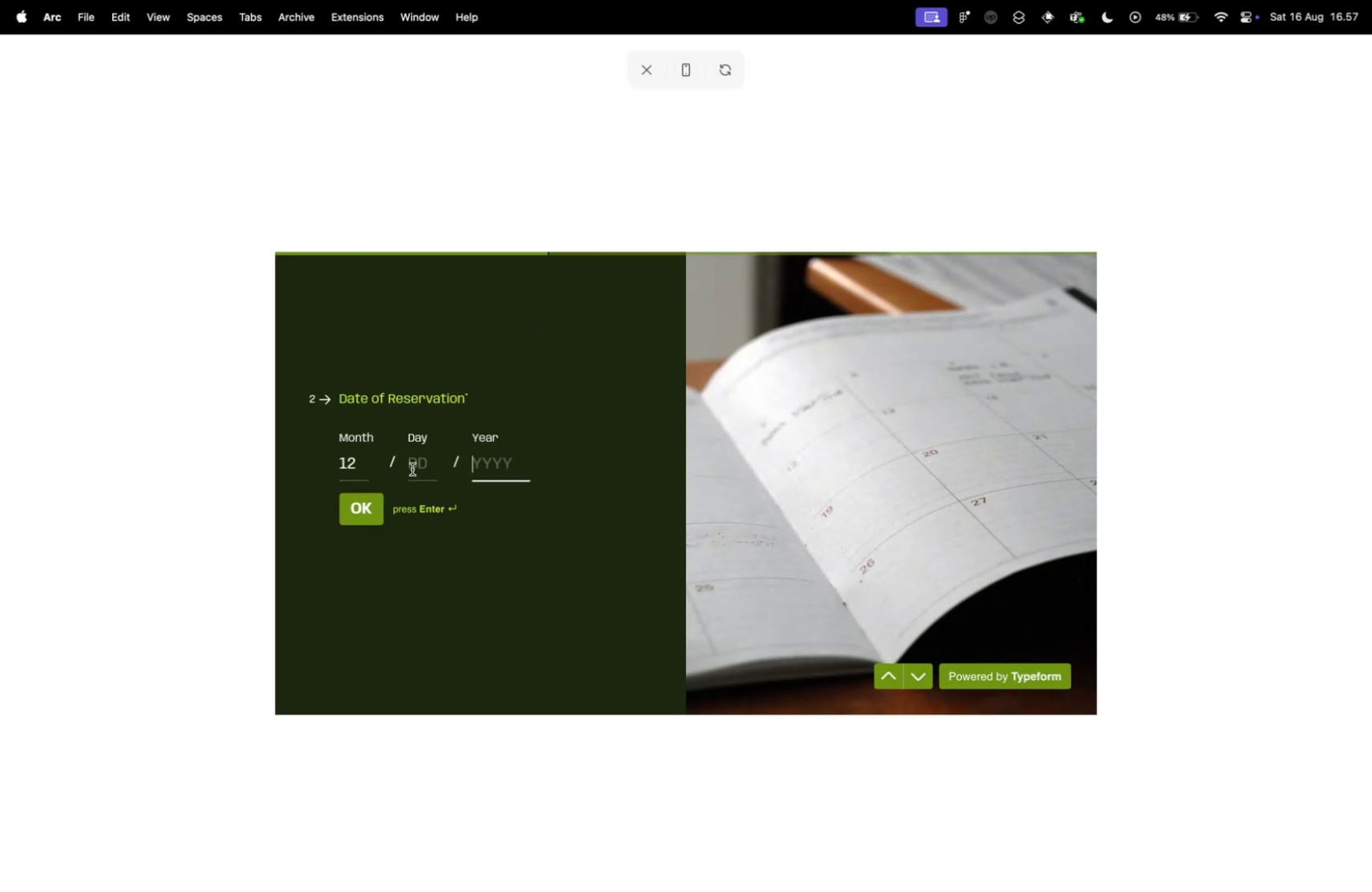 
triple_click([412, 468])
 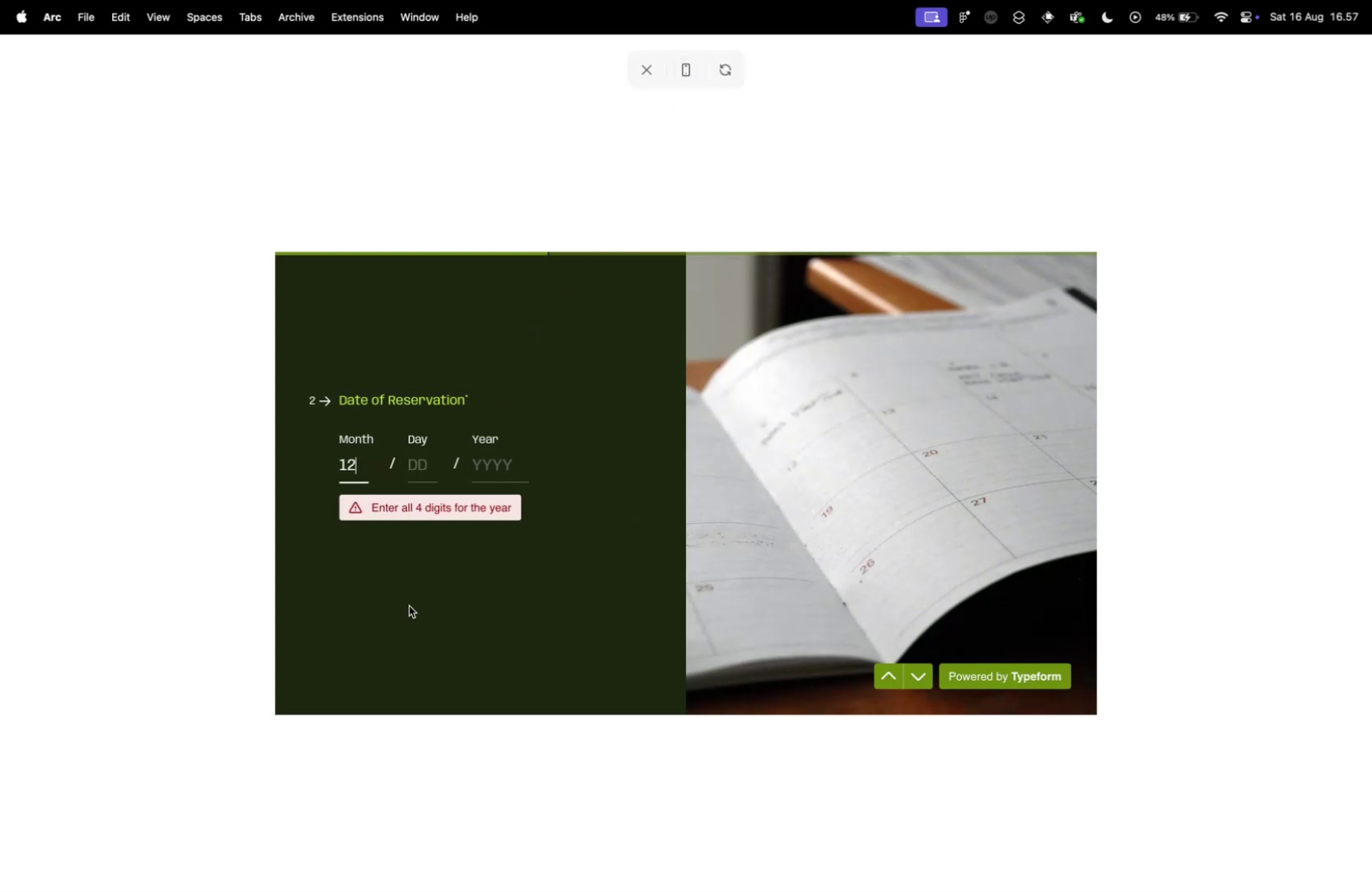 
left_click([409, 606])
 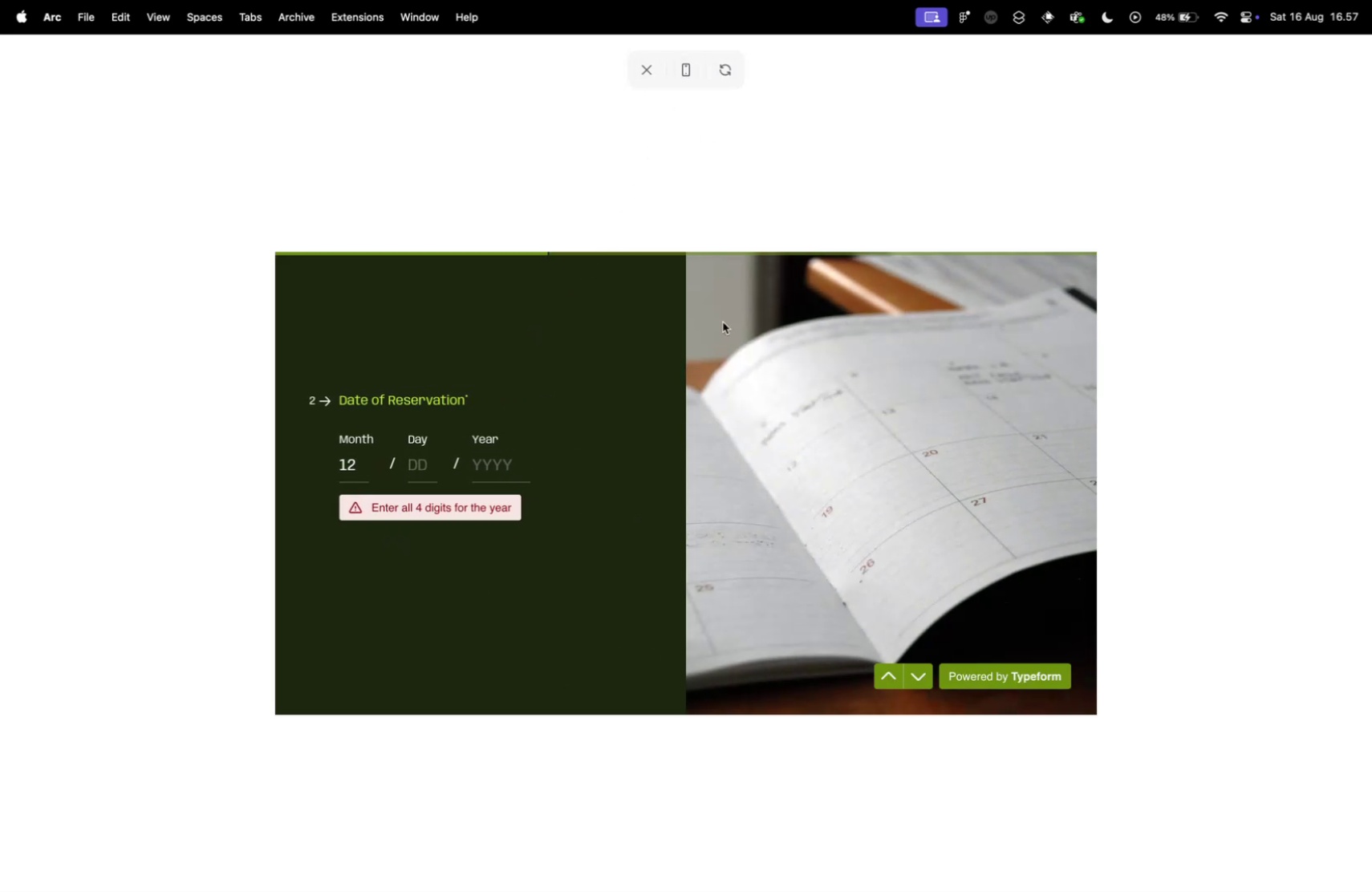 
left_click([646, 70])
 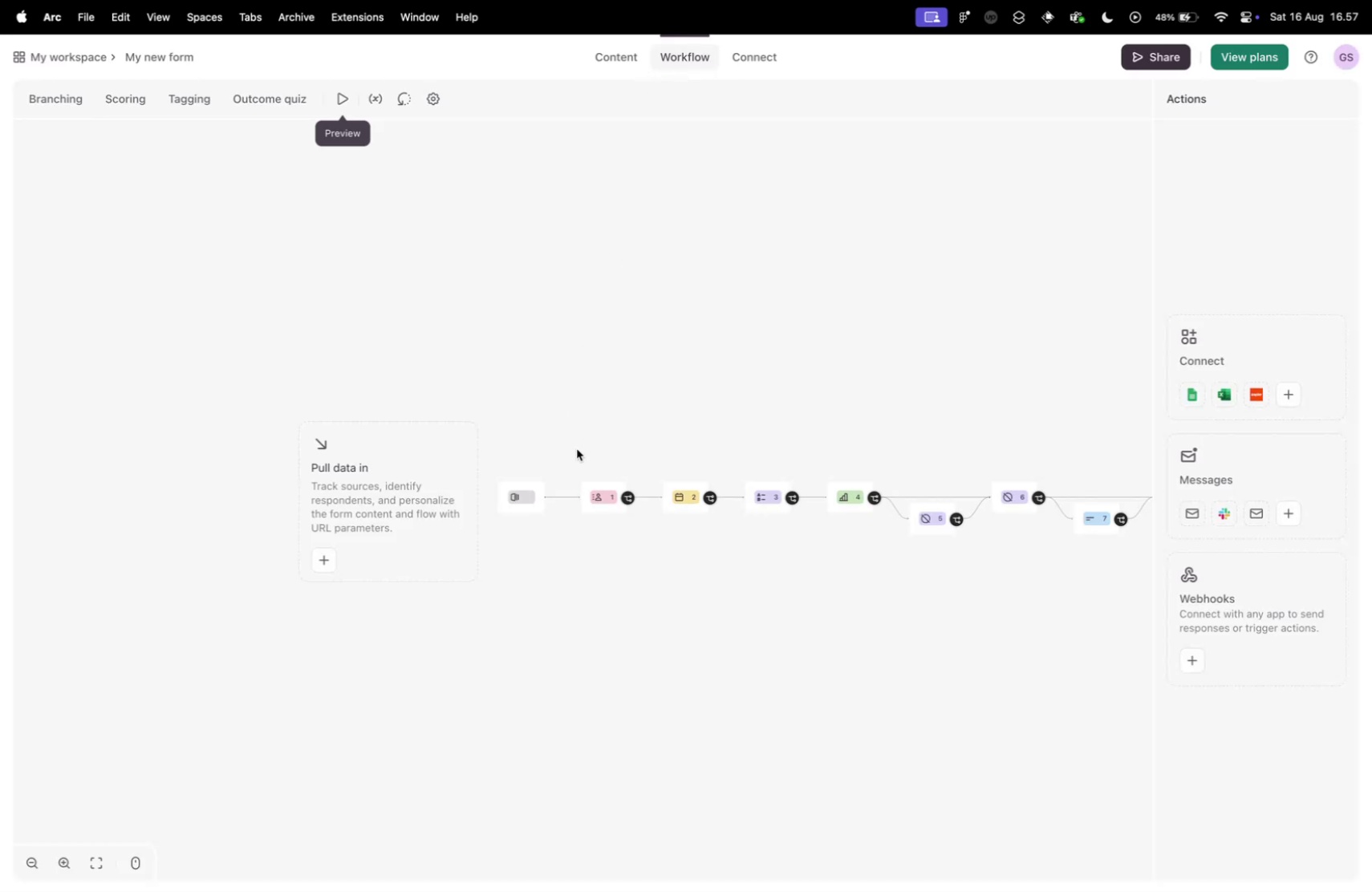 
scroll: coordinate [621, 464], scroll_direction: up, amount: 16.0
 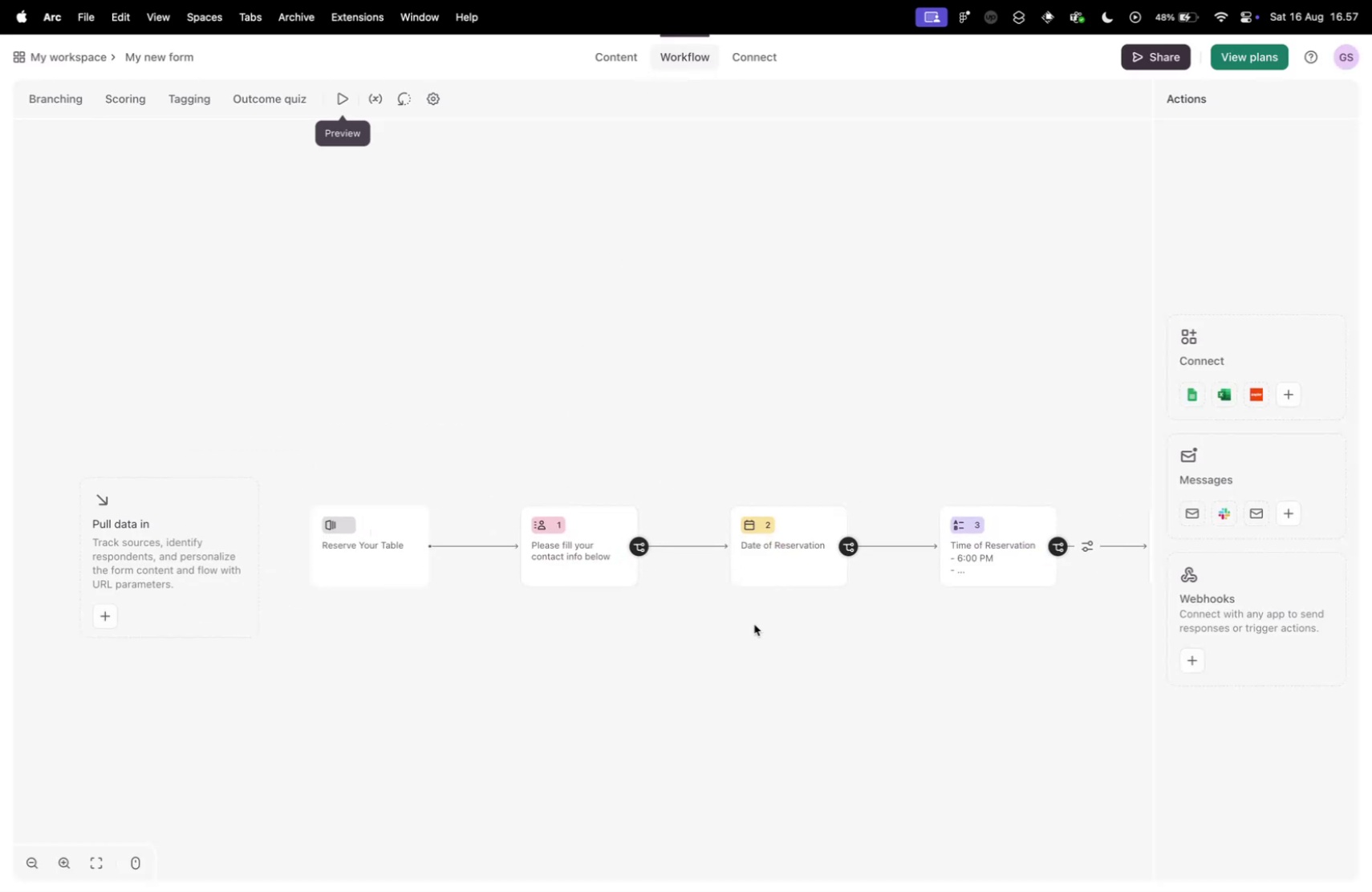 
left_click_drag(start_coordinate=[855, 655], to_coordinate=[586, 627])
 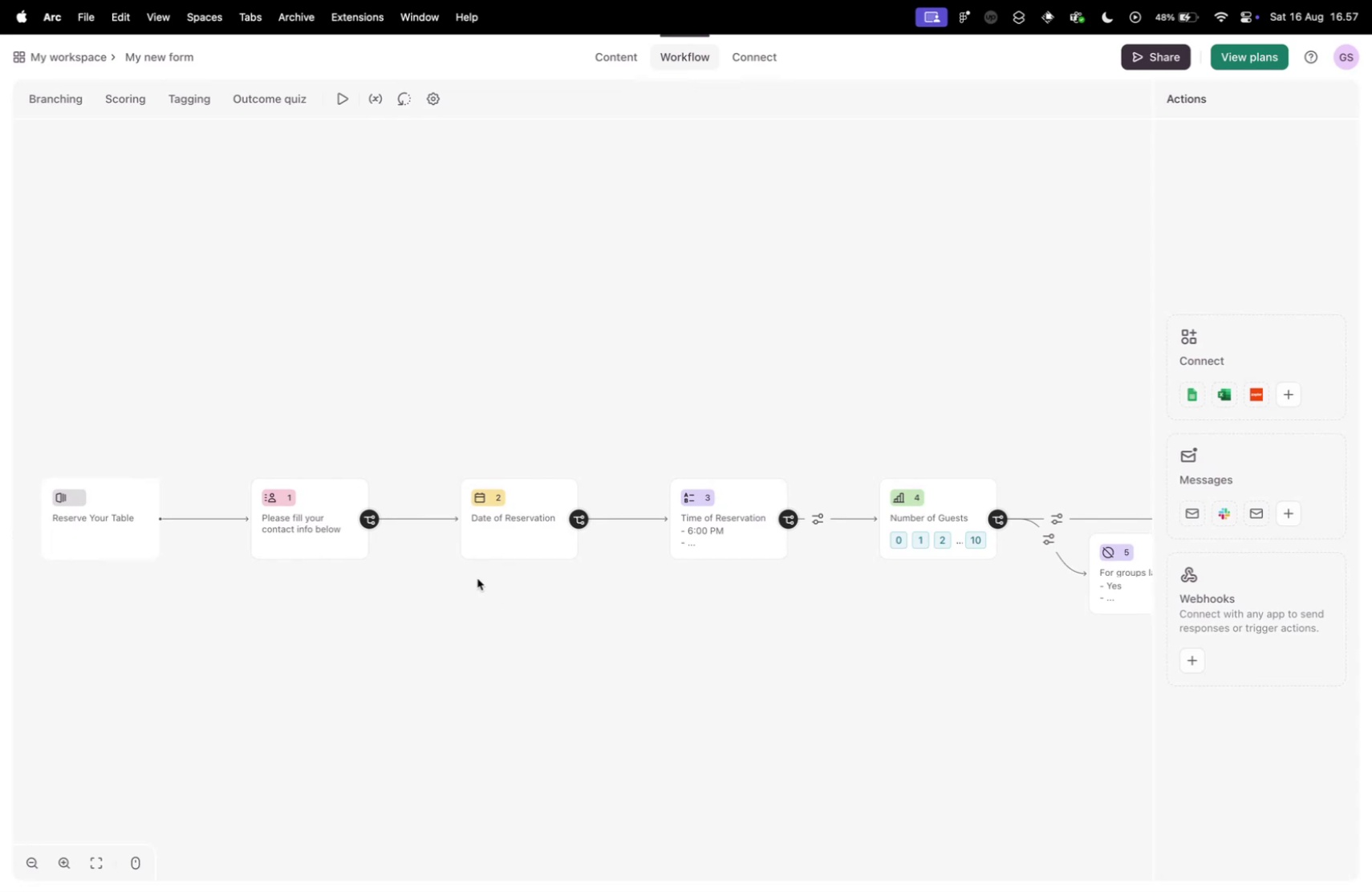 
scroll: coordinate [486, 561], scroll_direction: up, amount: 8.0
 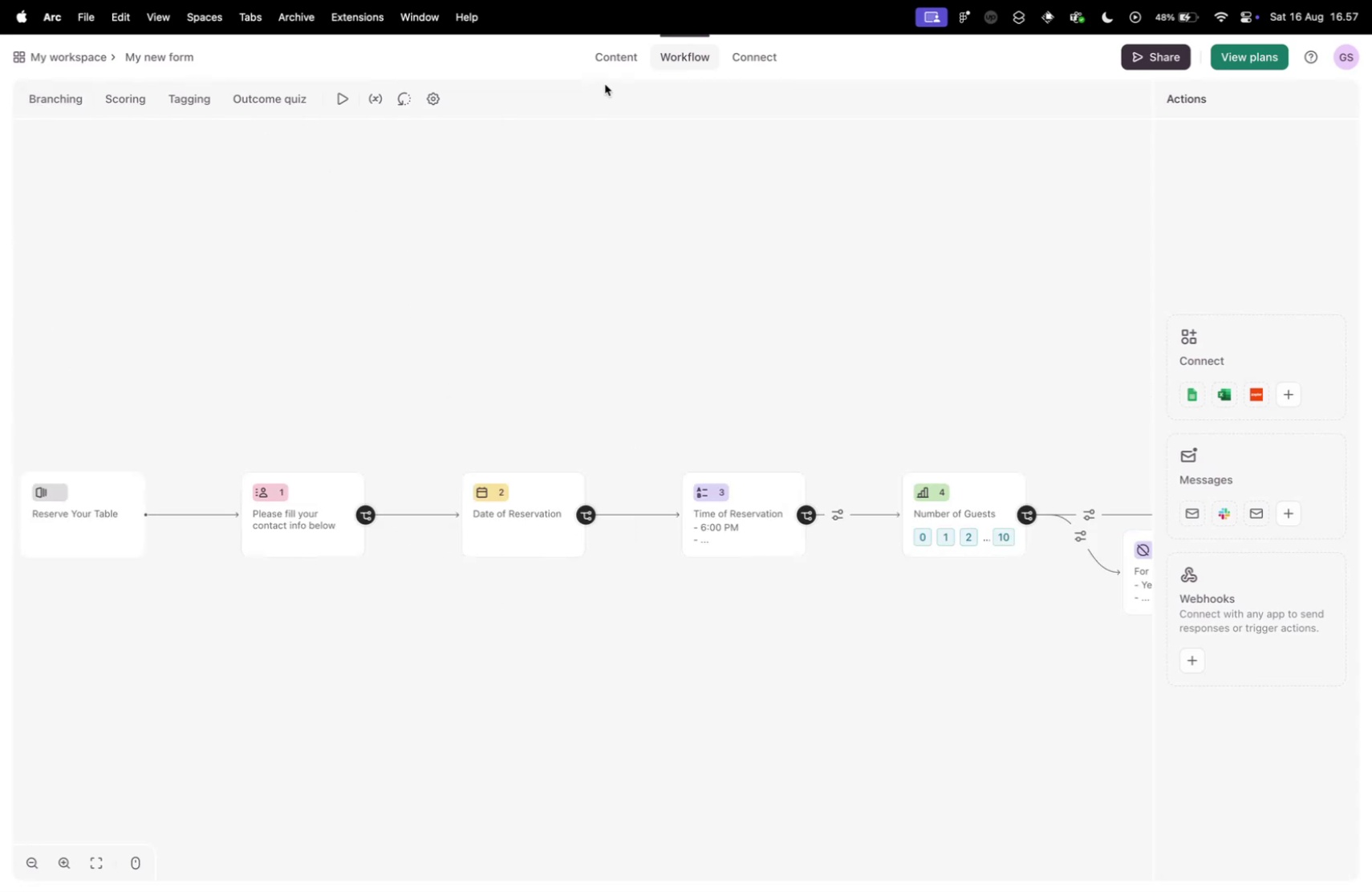 
left_click([602, 55])
 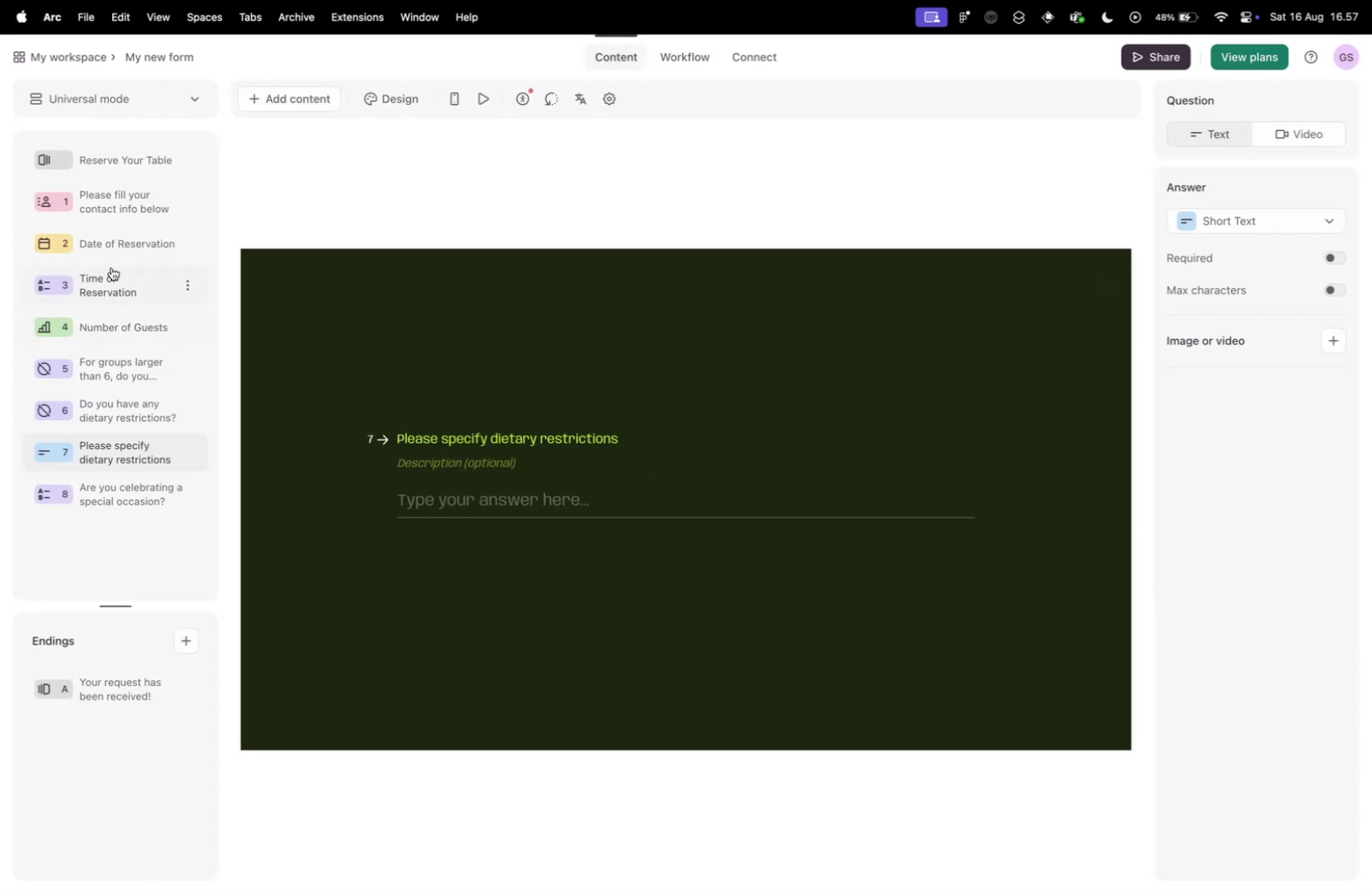 
left_click([112, 249])
 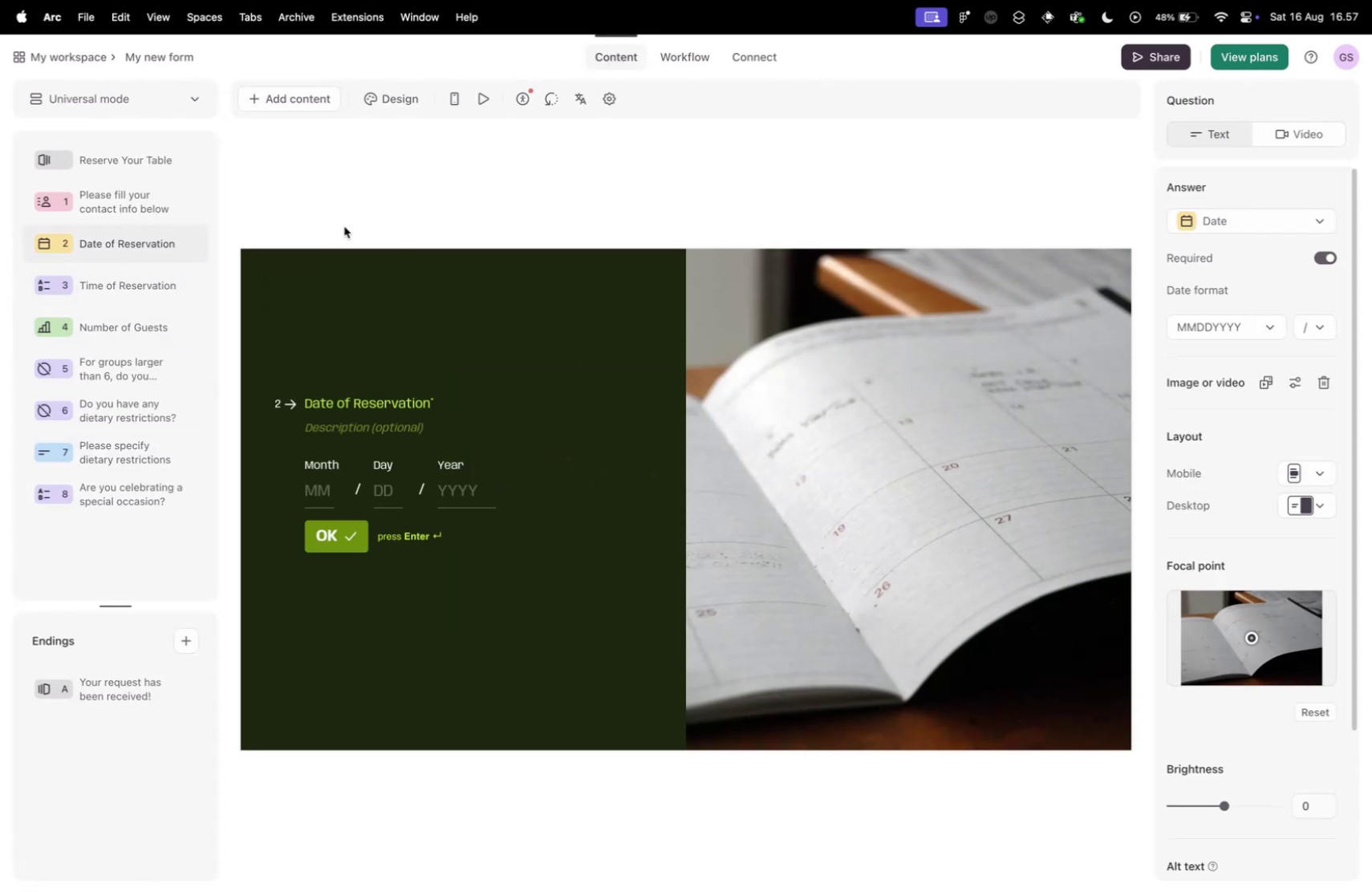 
key(Control+ControlLeft)
 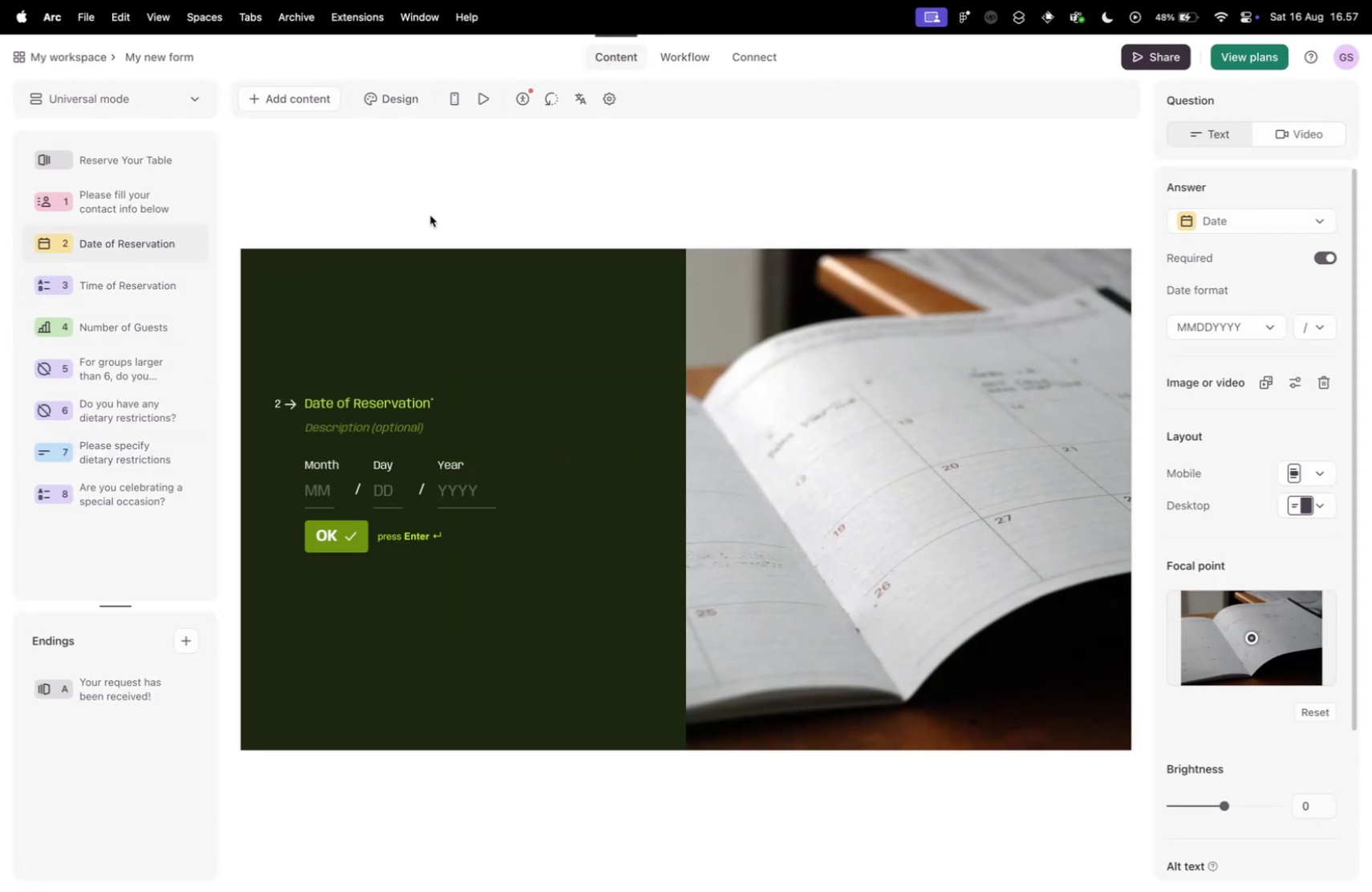 
key(Control+Tab)
 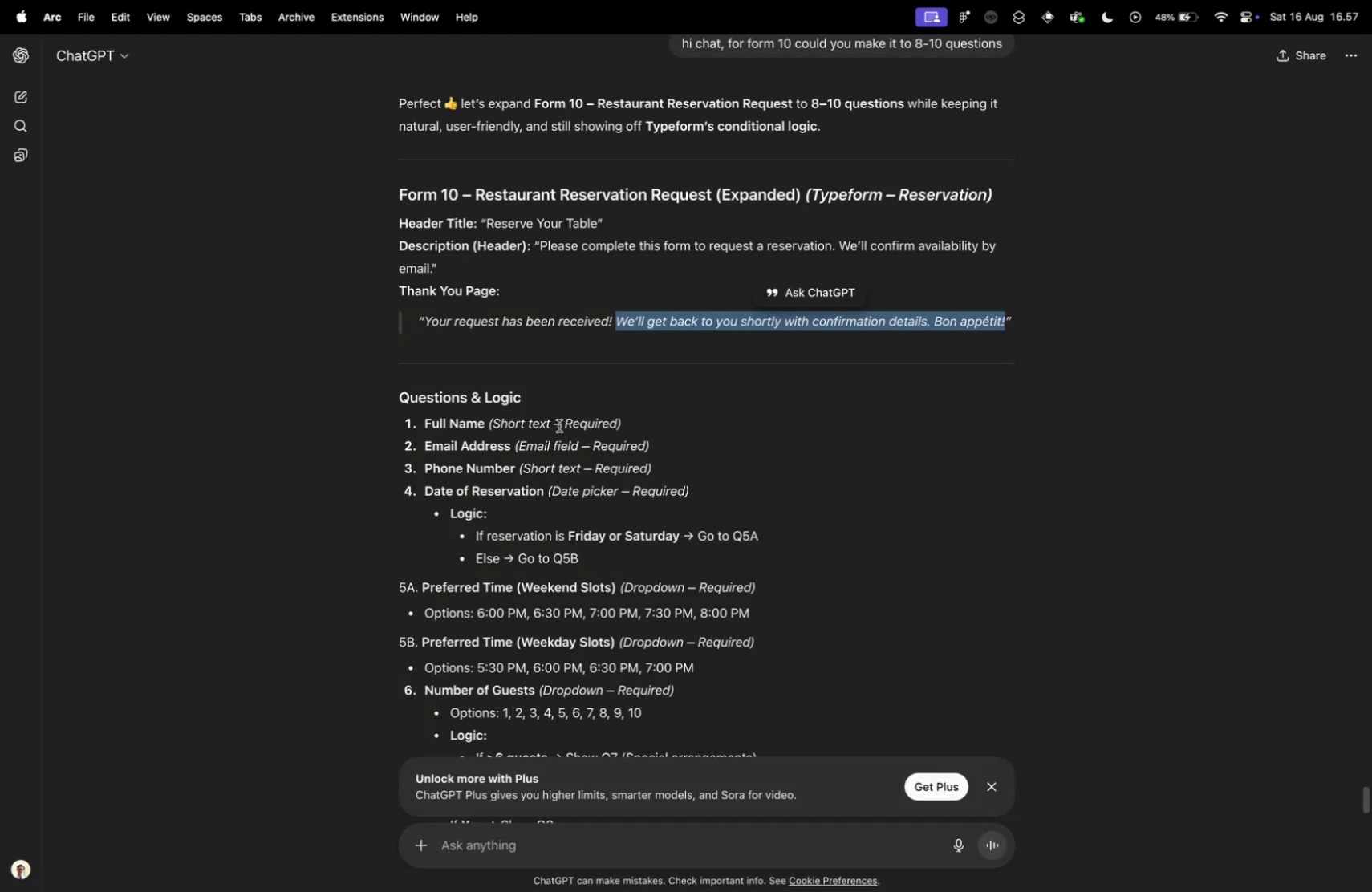 
scroll: coordinate [570, 448], scroll_direction: down, amount: 5.0
 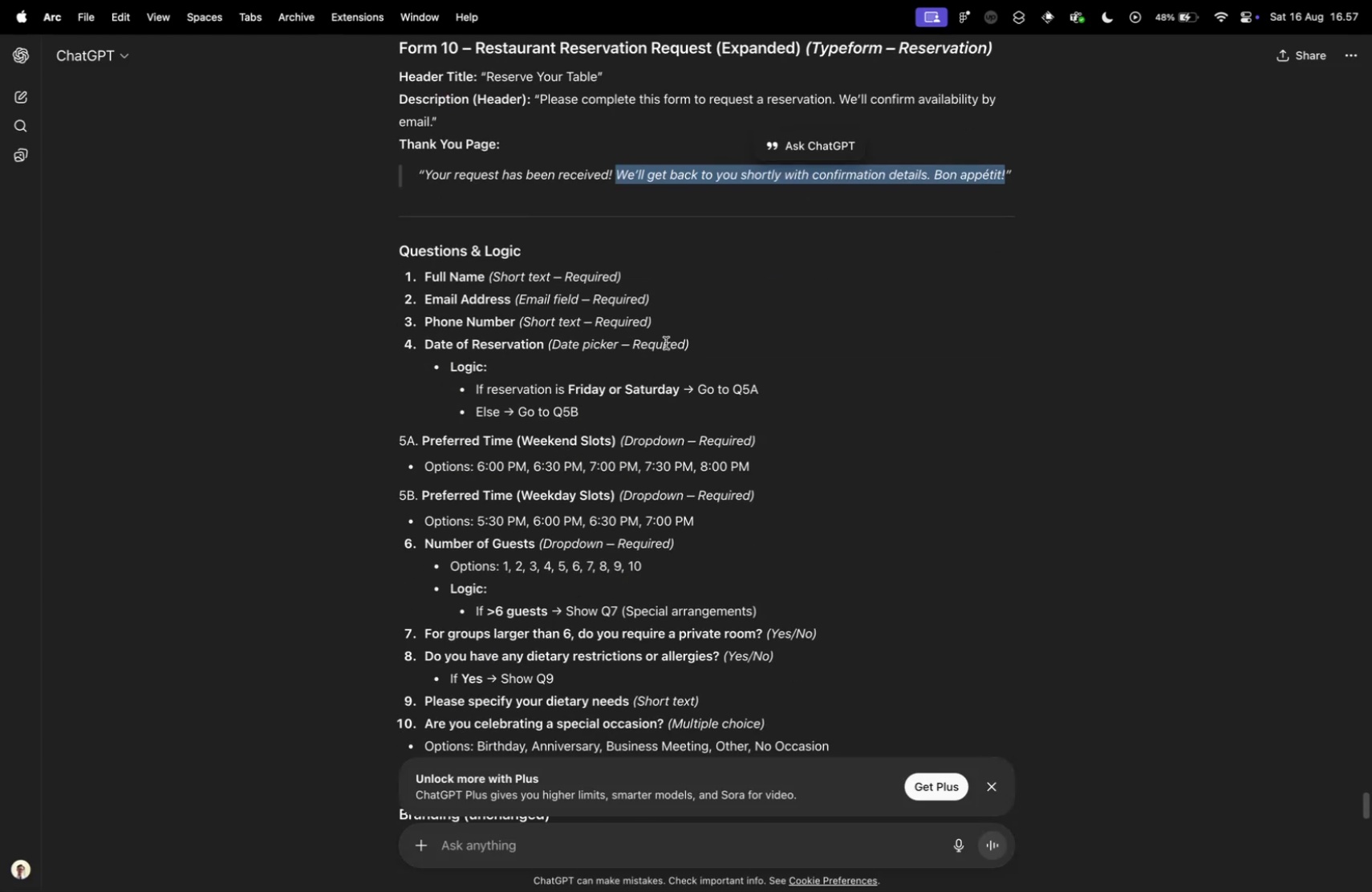 
left_click_drag(start_coordinate=[582, 344], to_coordinate=[700, 343])
 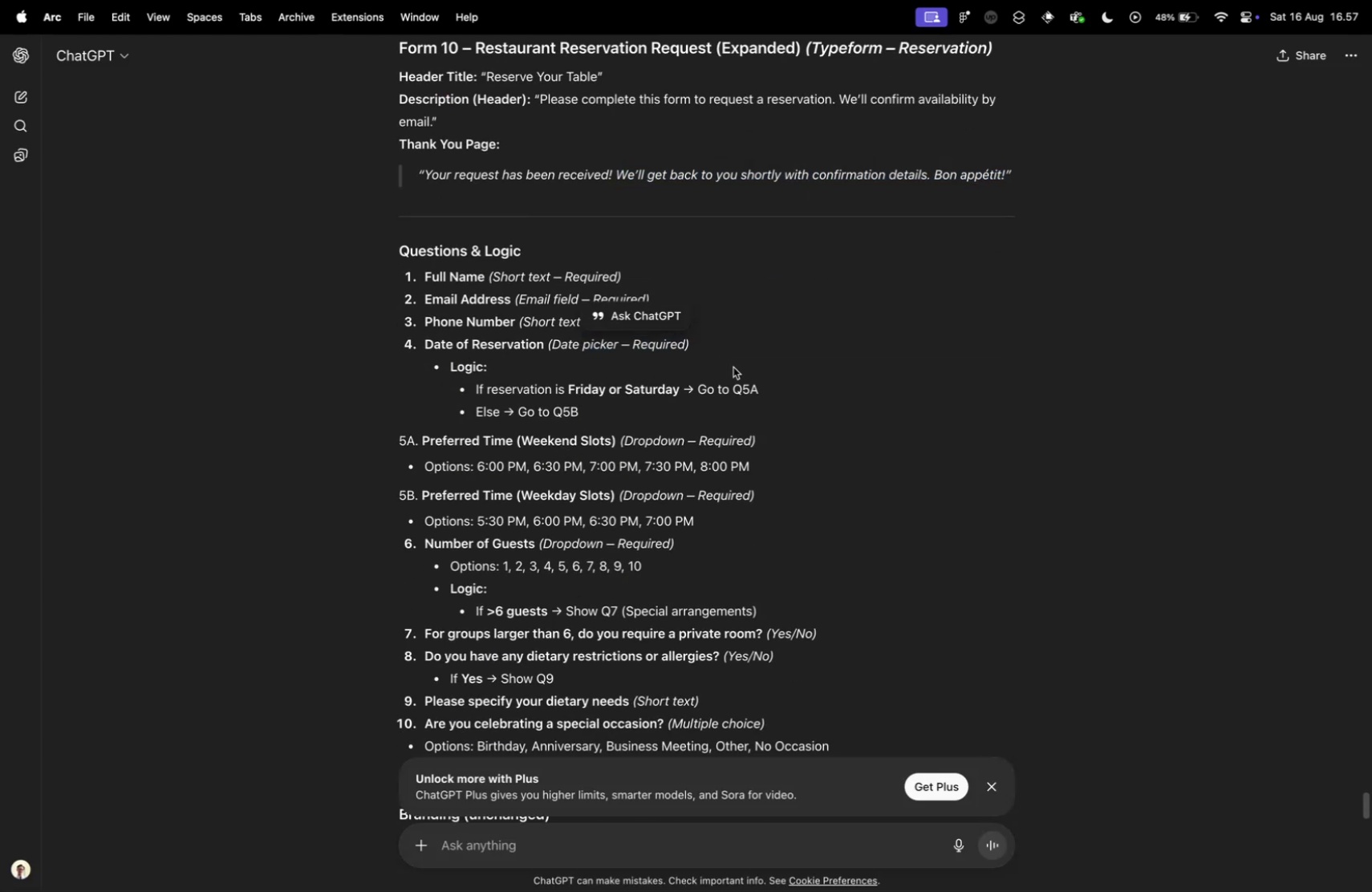 
left_click([733, 367])
 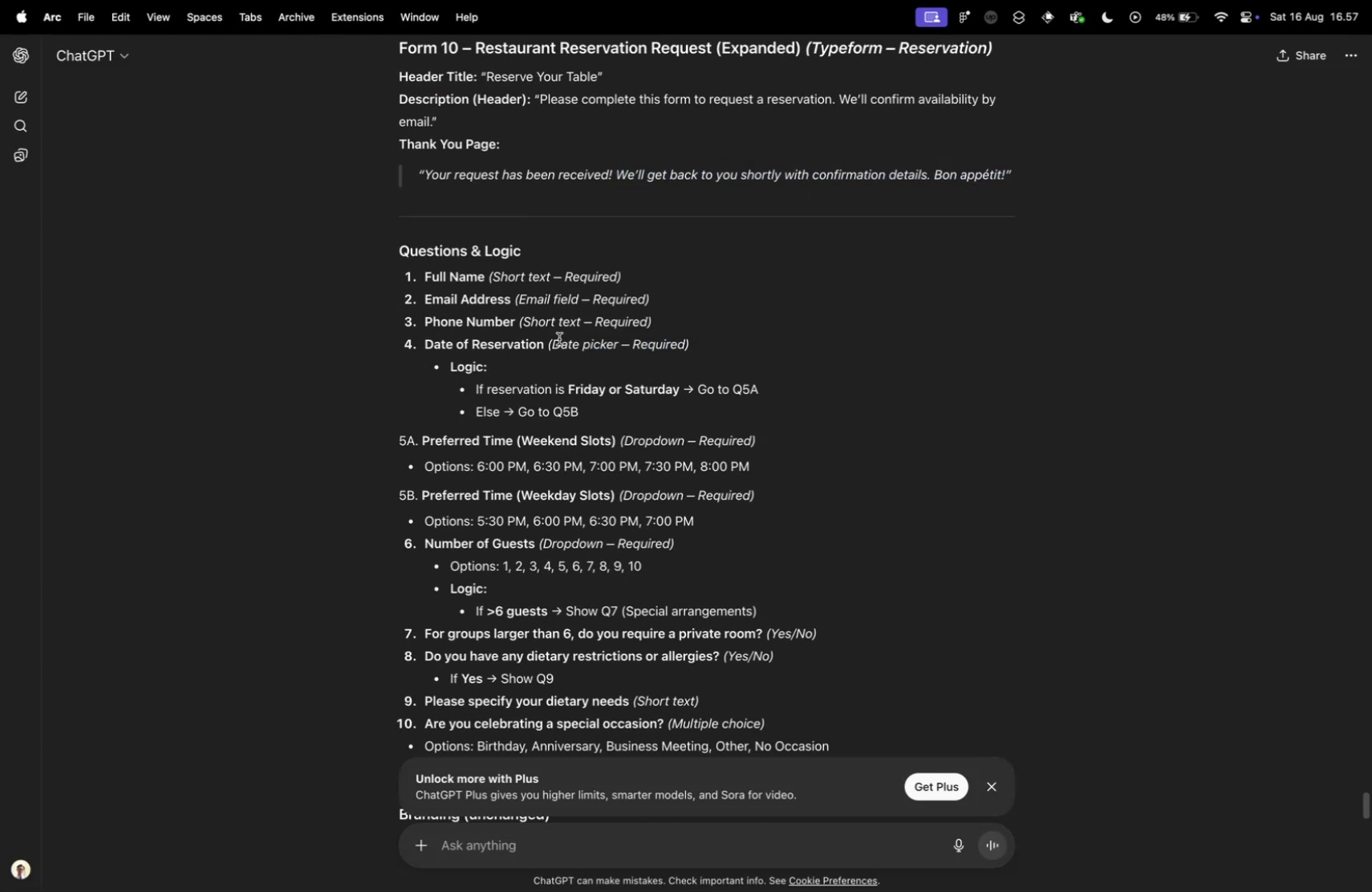 
left_click_drag(start_coordinate=[550, 346], to_coordinate=[618, 343])
 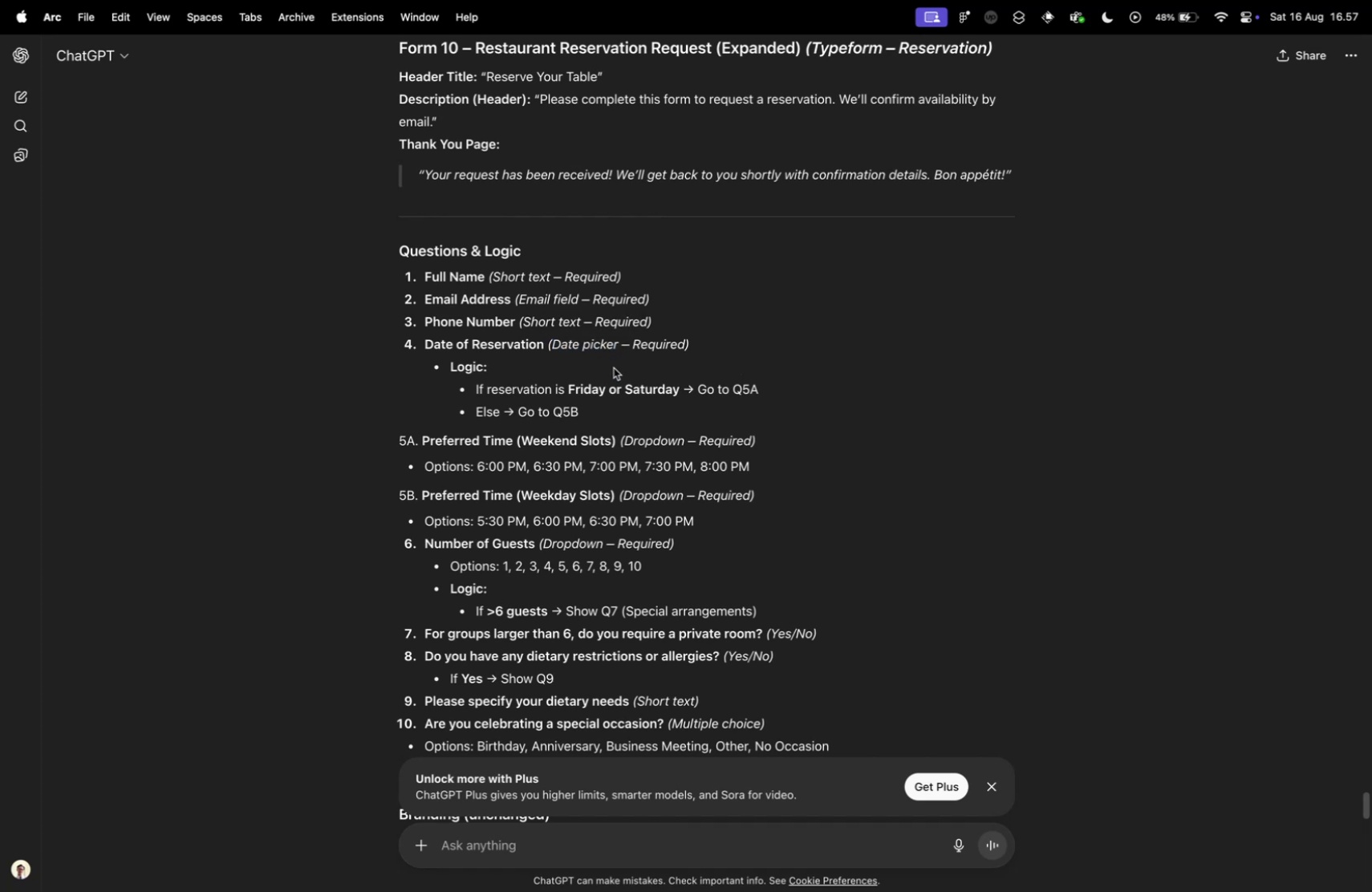 
key(Control+ControlLeft)
 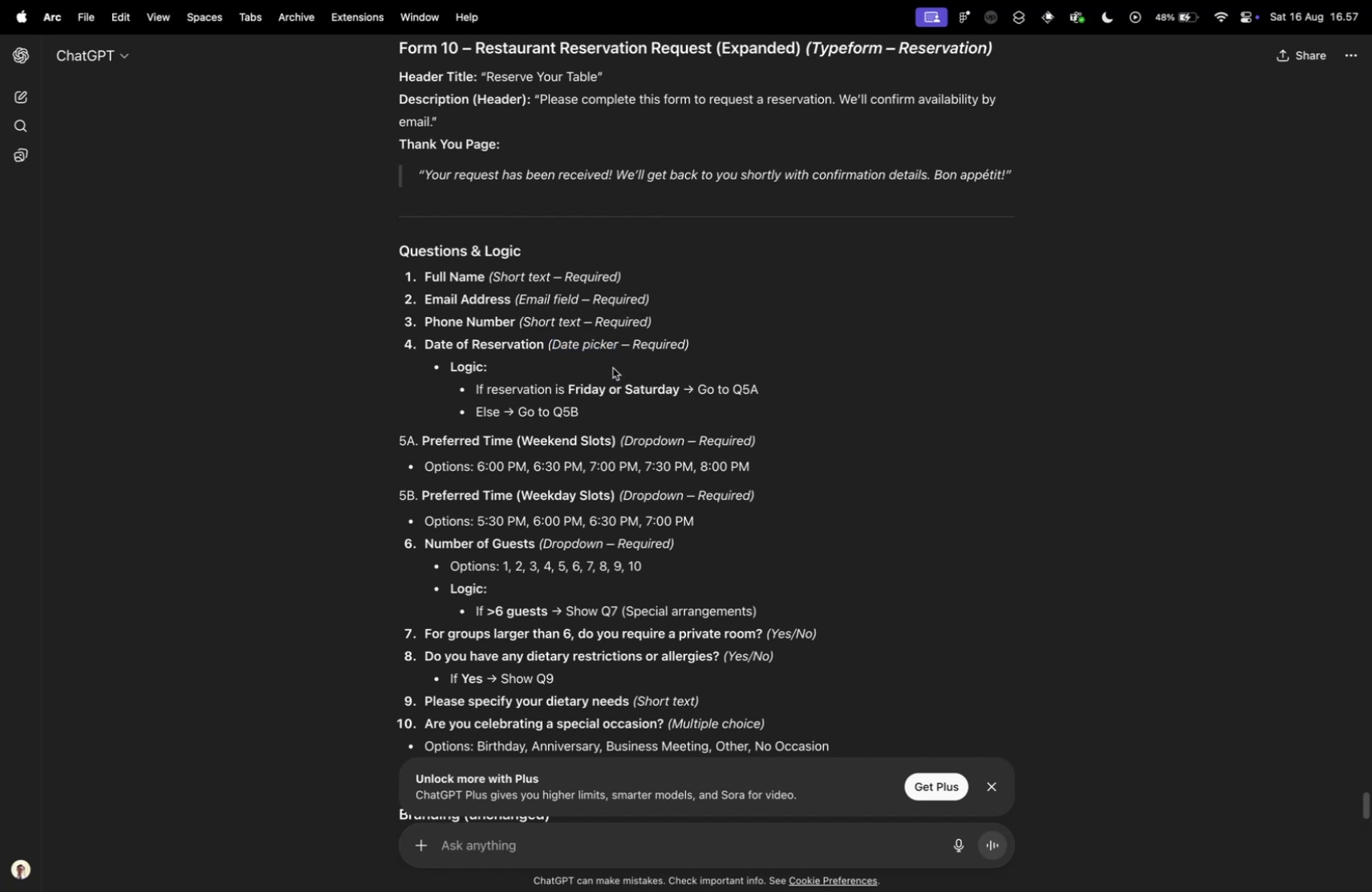 
key(Control+Tab)
 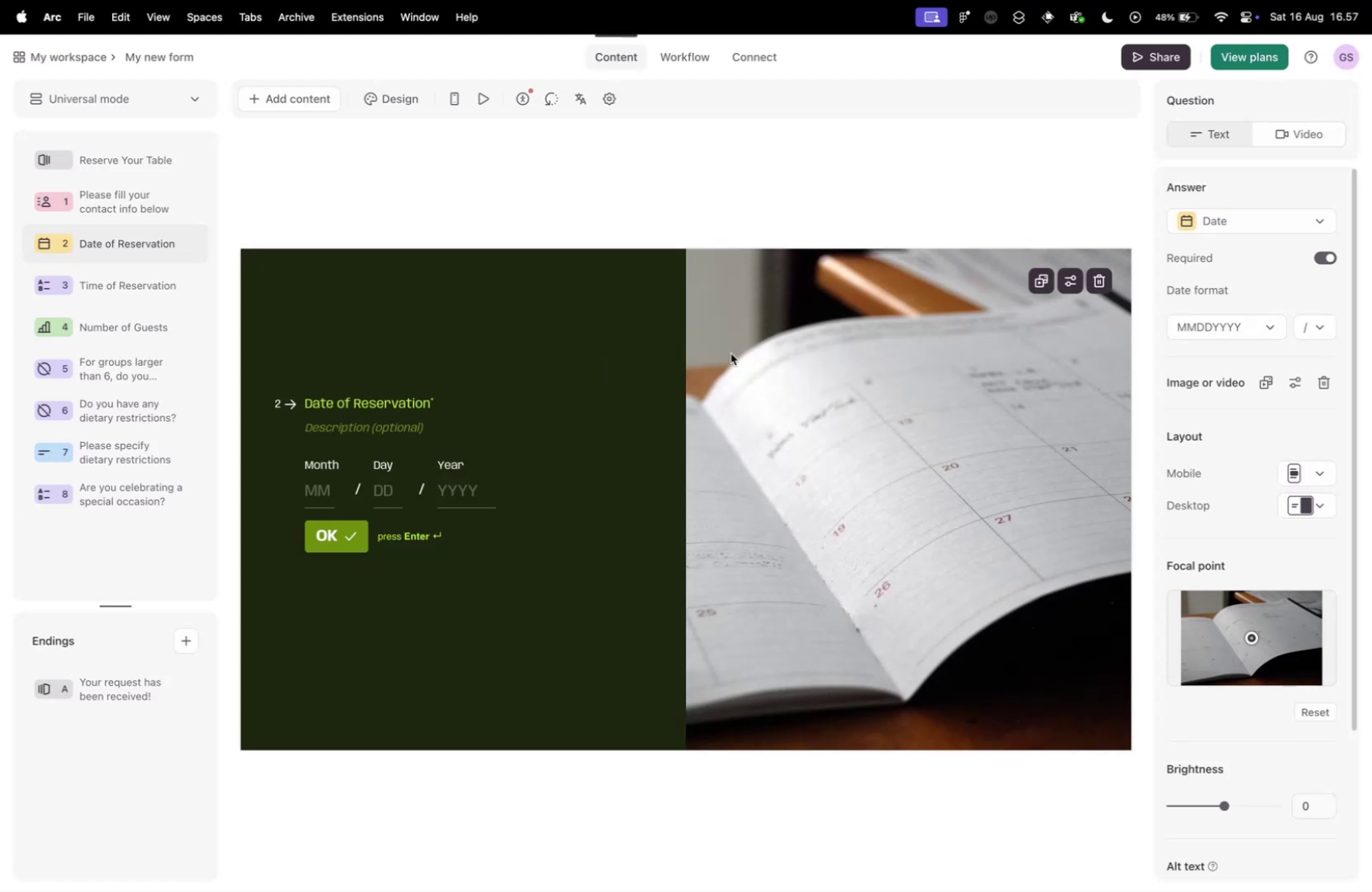 
left_click([316, 366])
 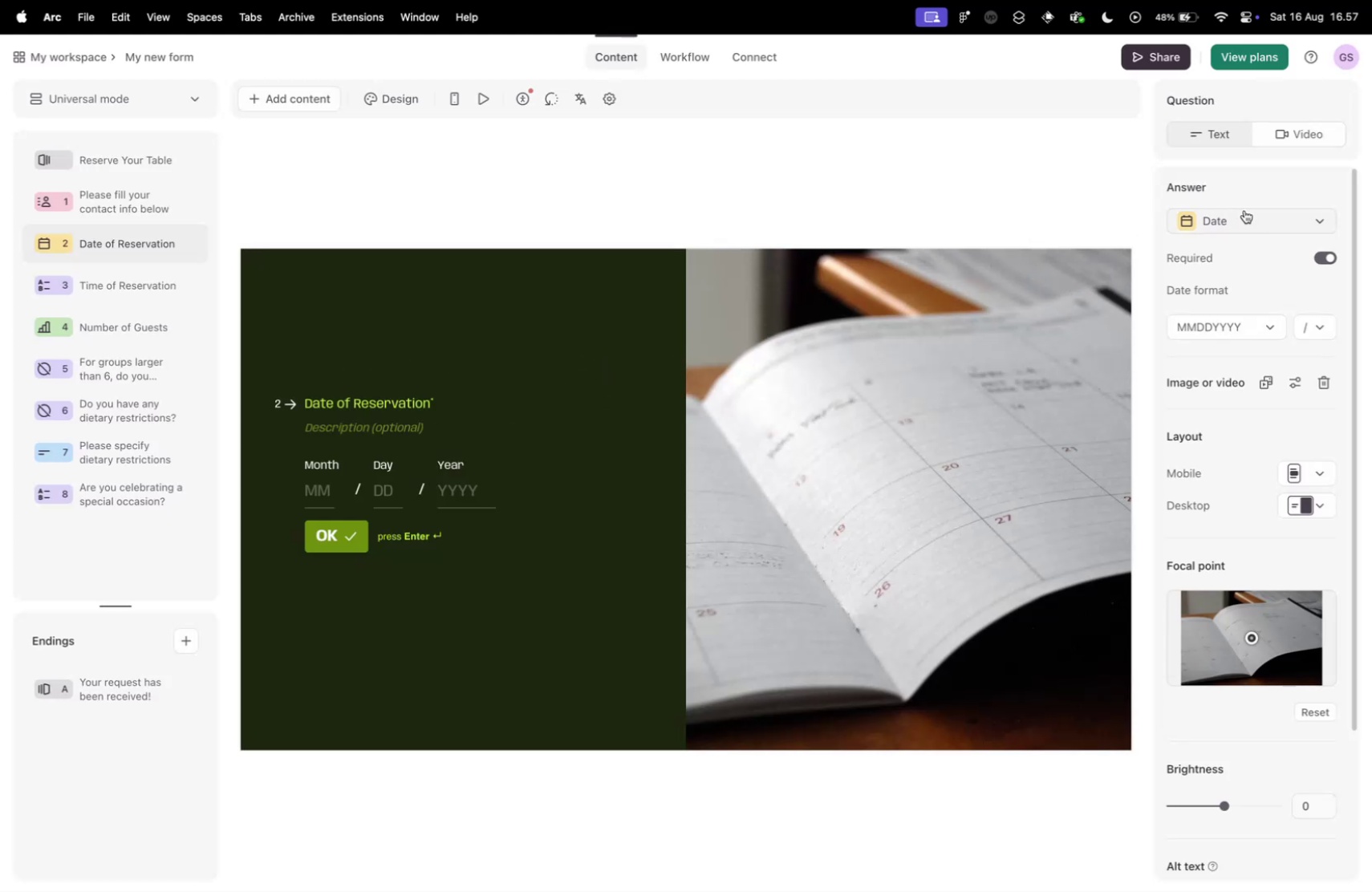 
left_click([1244, 210])
 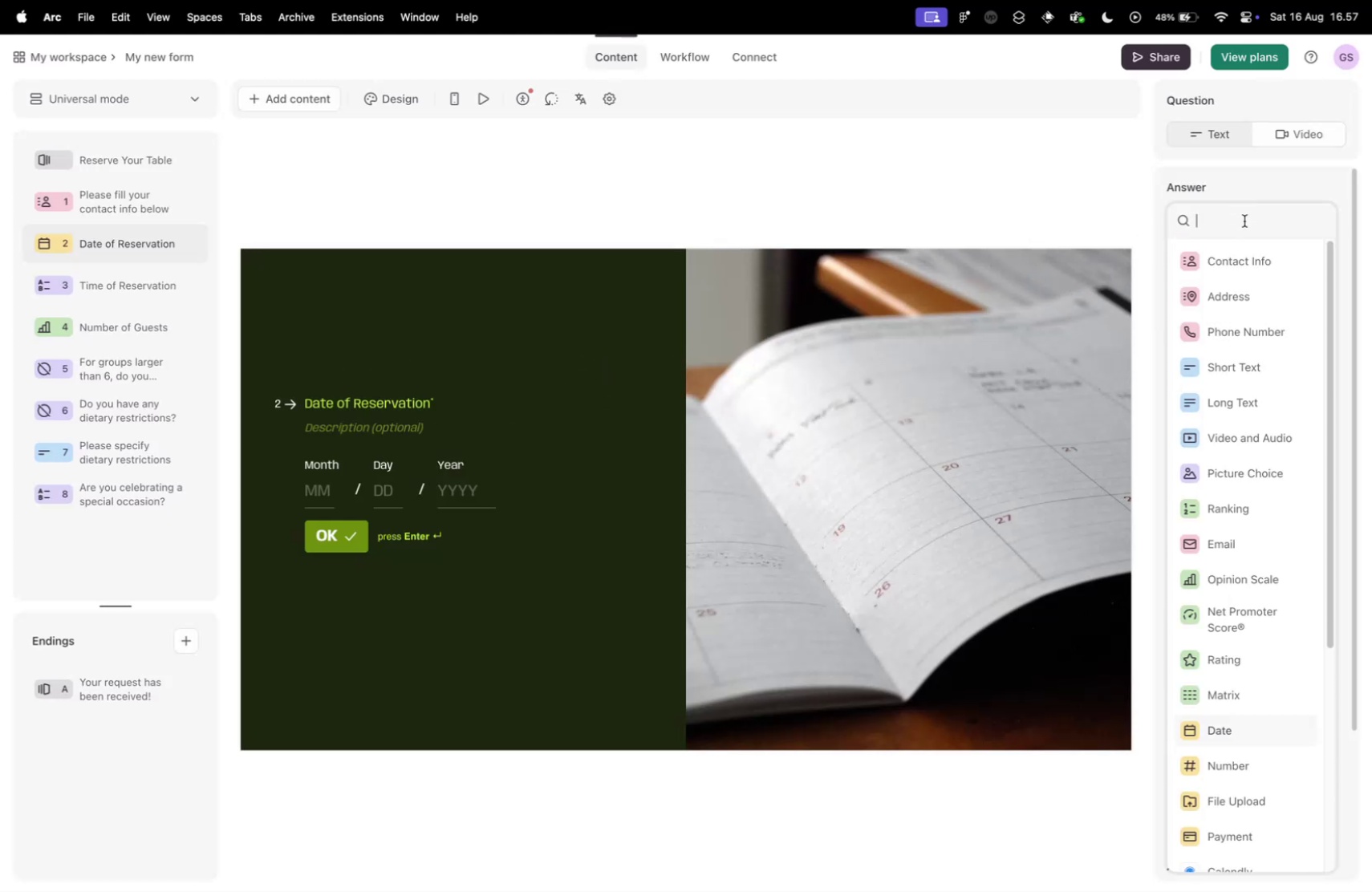 
scroll: coordinate [1245, 383], scroll_direction: down, amount: 10.0
 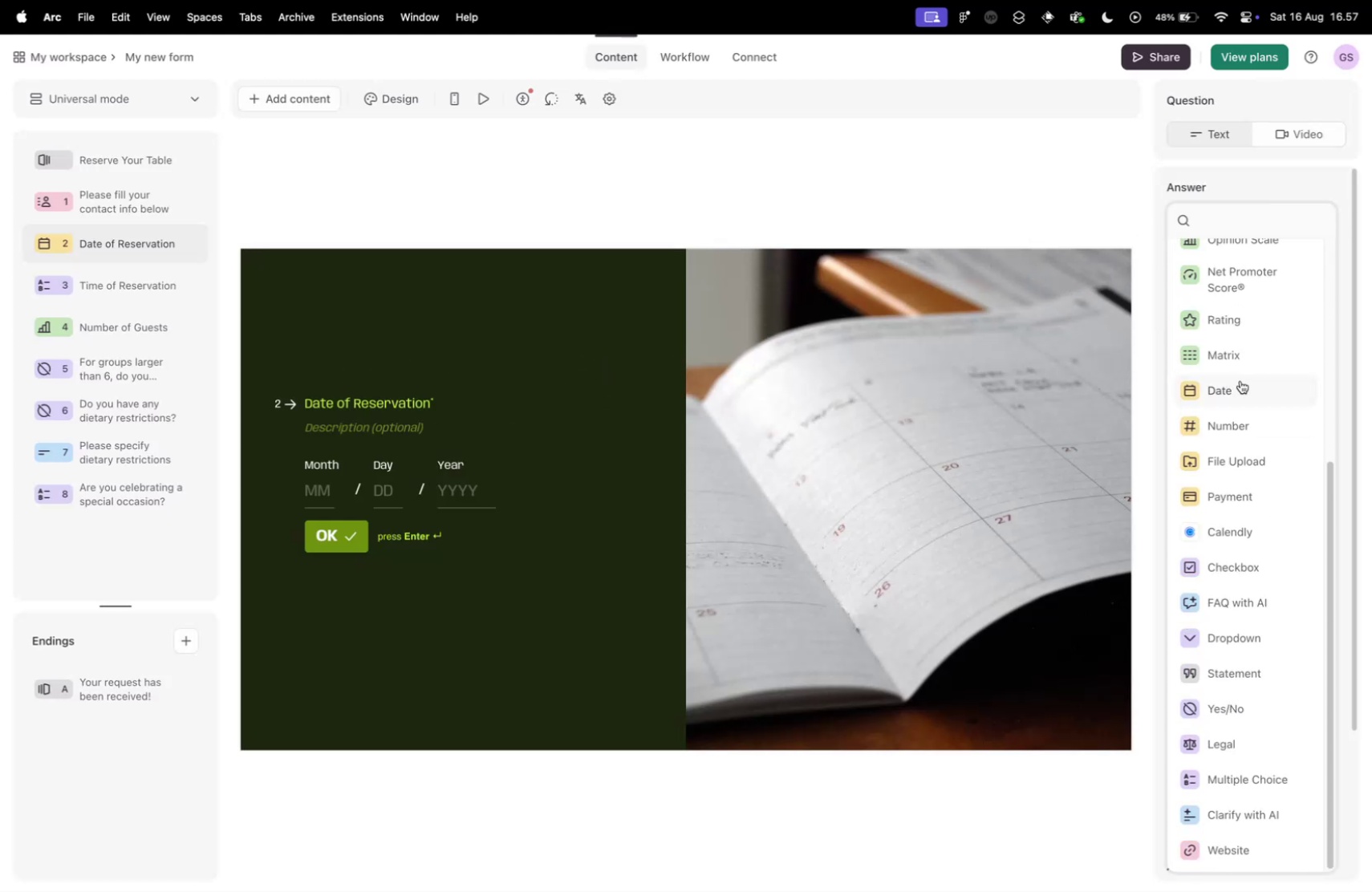 
type(da)
 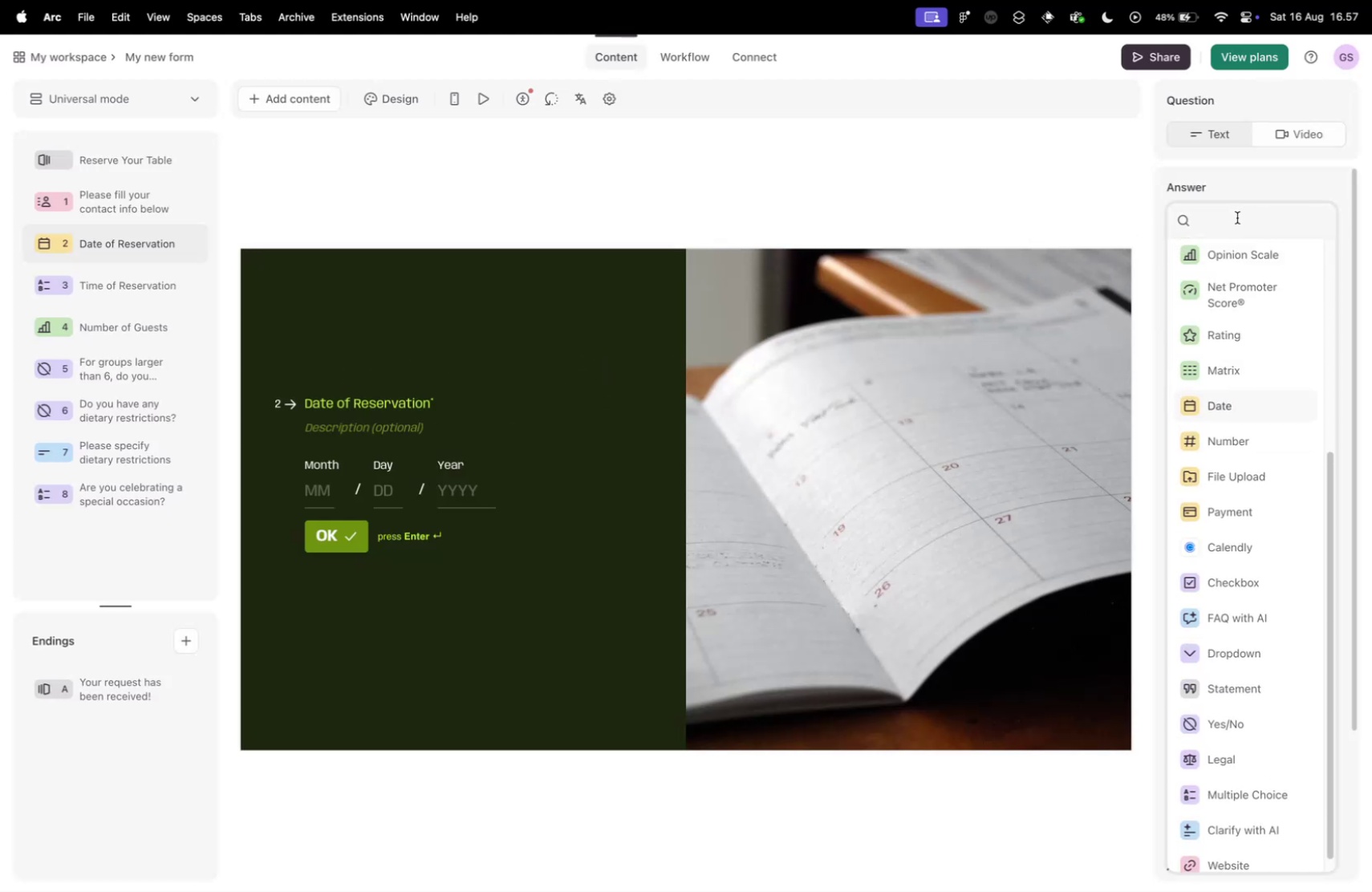 
left_click([1232, 221])
 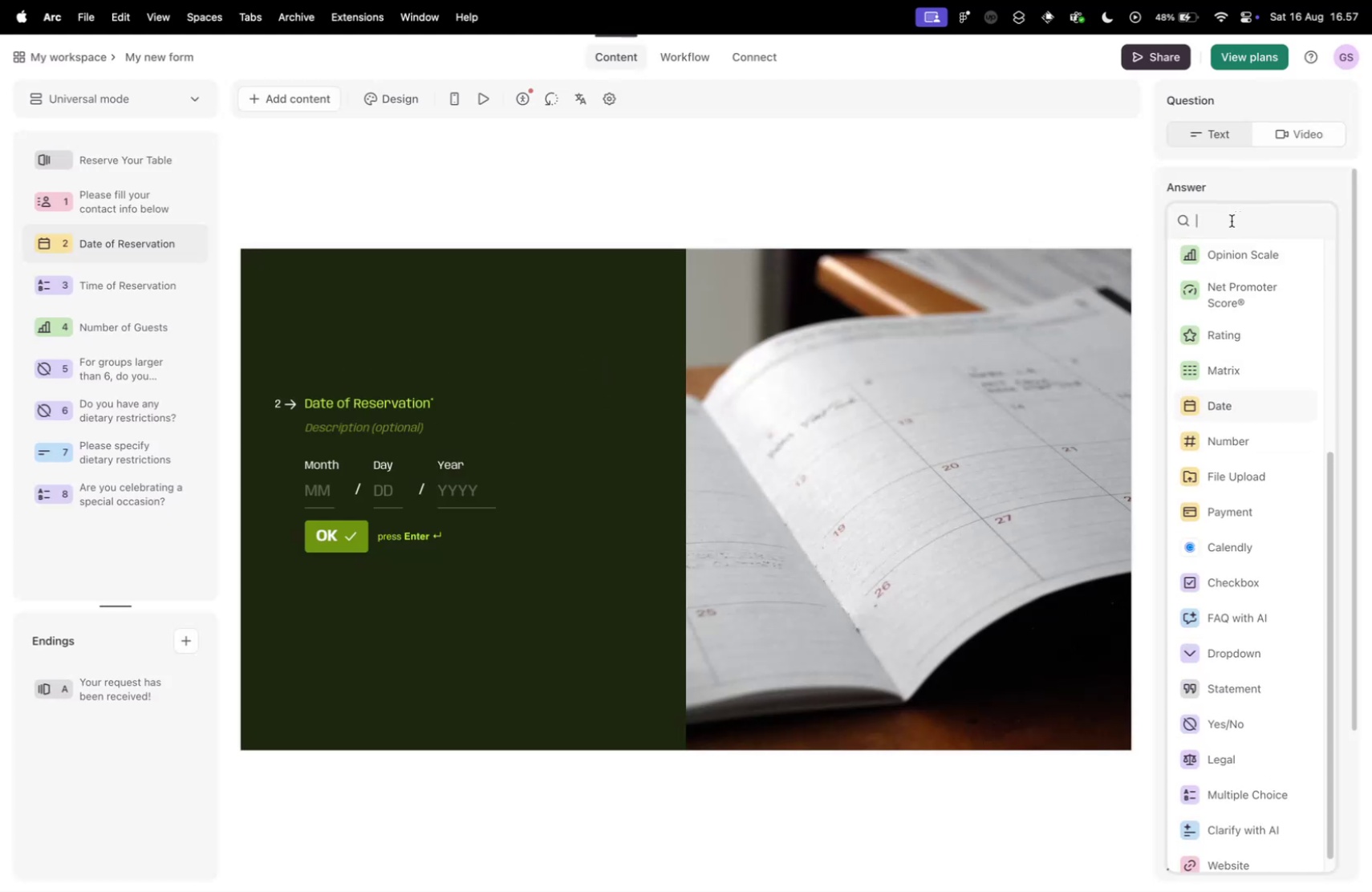 
type(date)
 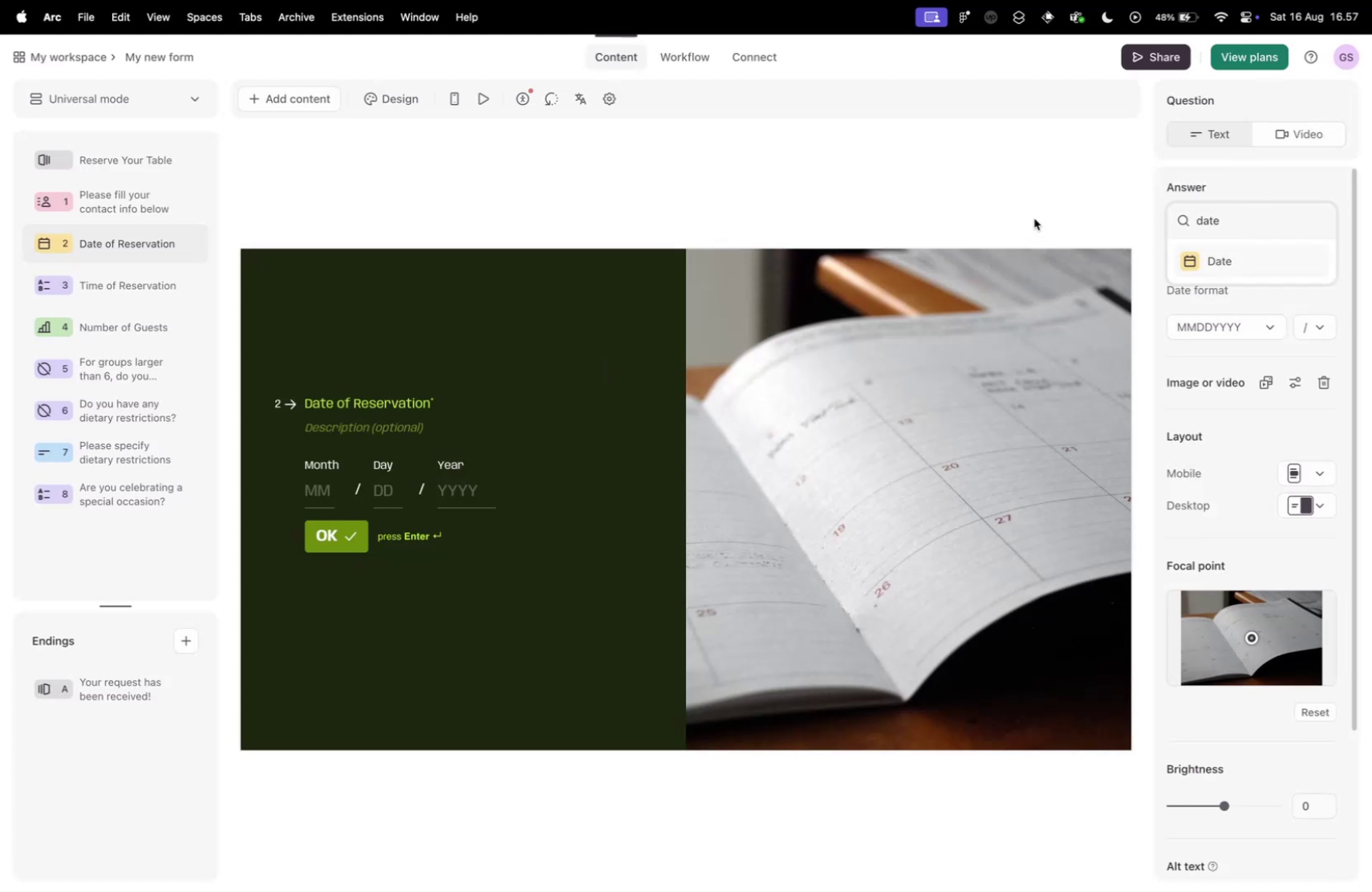 
left_click([972, 199])
 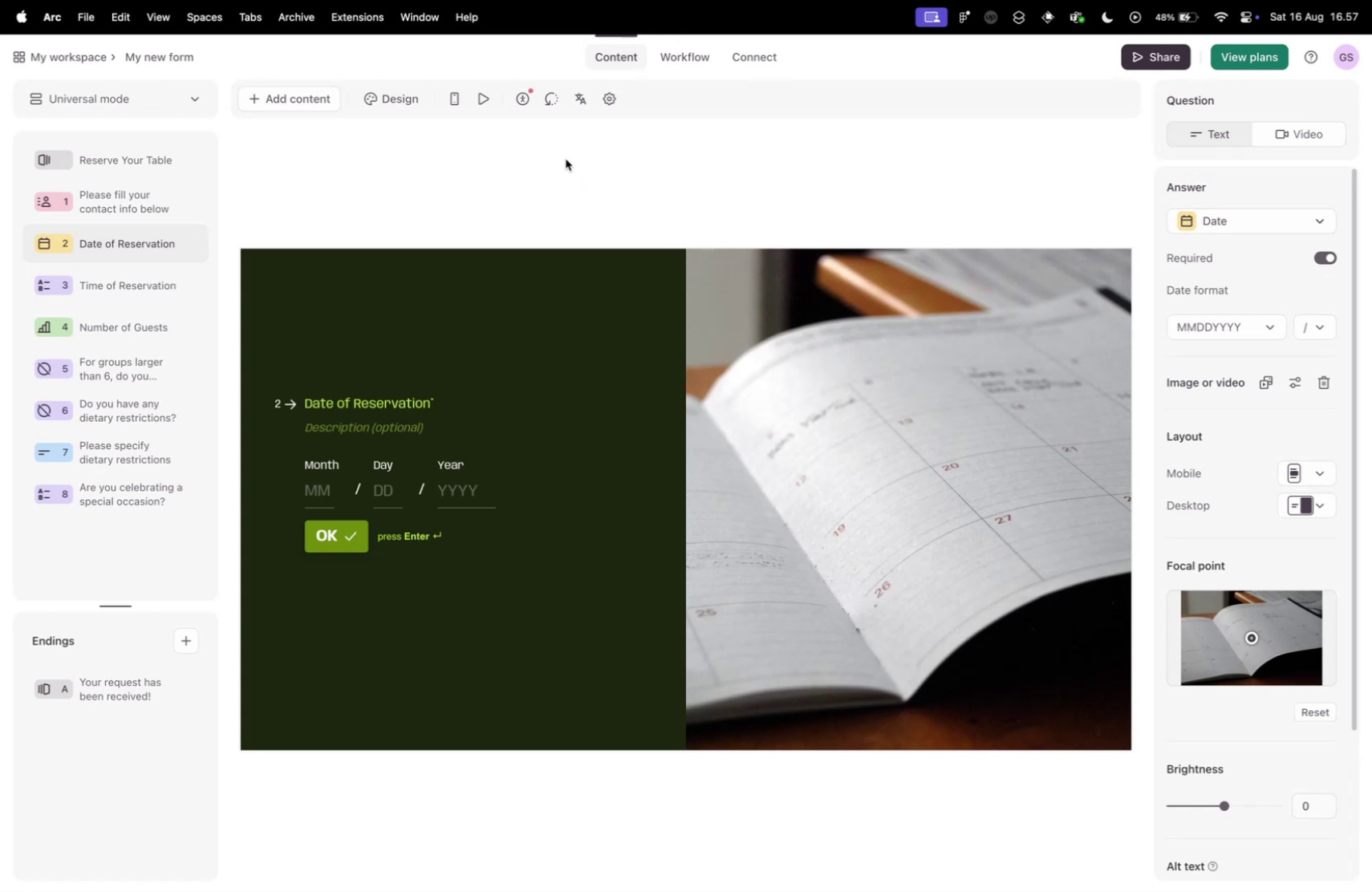 
left_click([684, 53])
 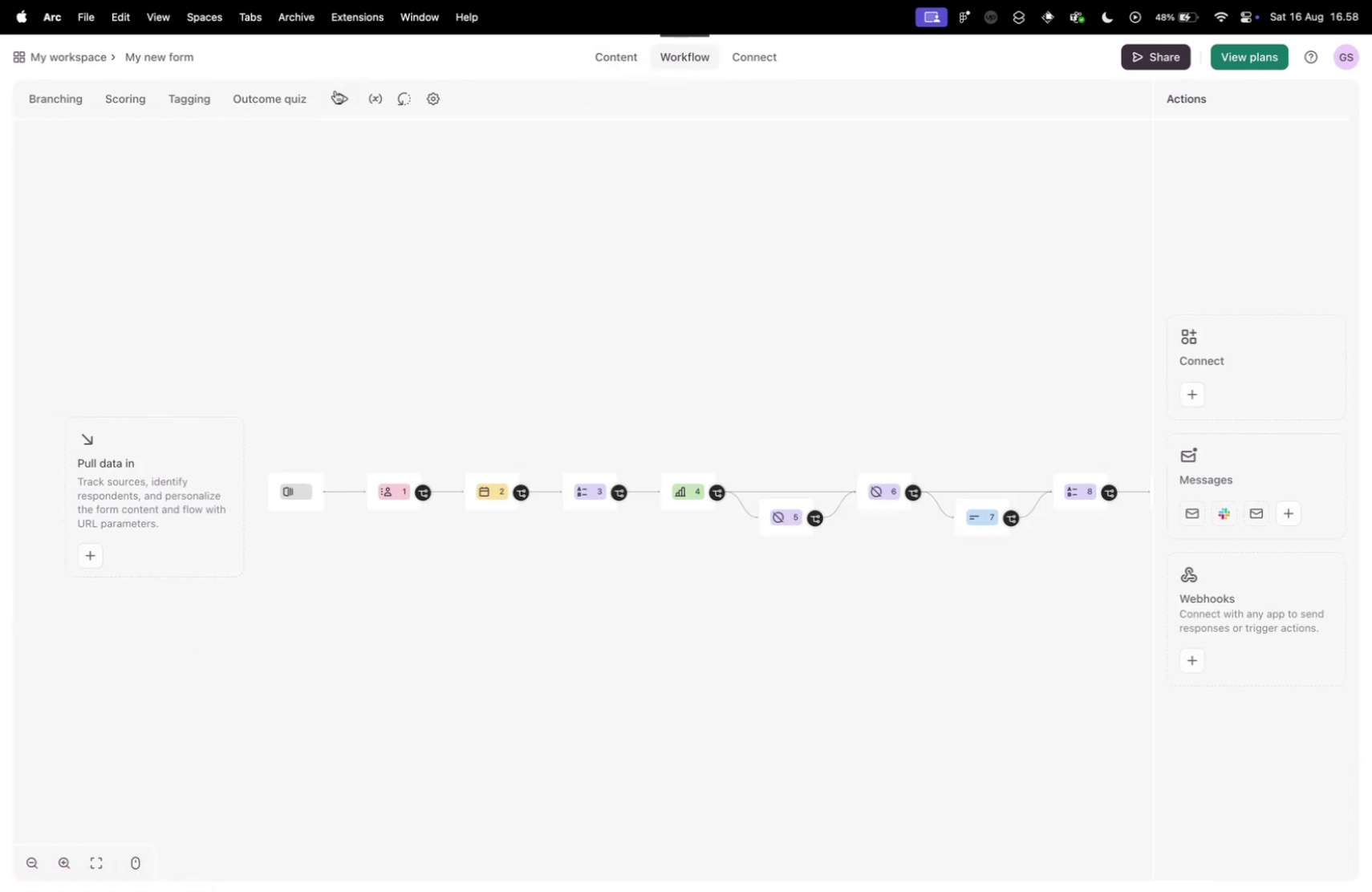 
left_click([338, 99])
 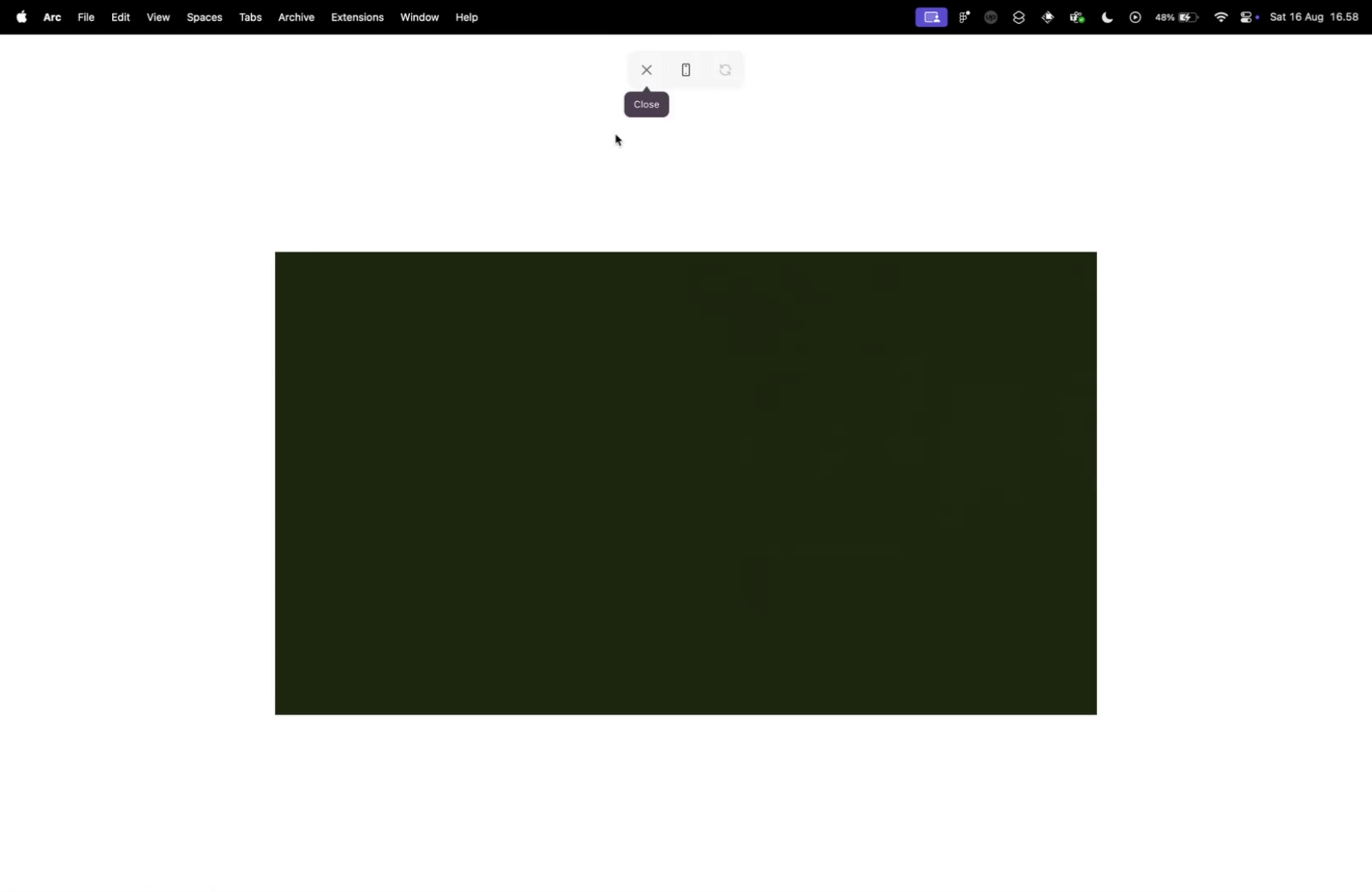 
left_click([623, 136])
 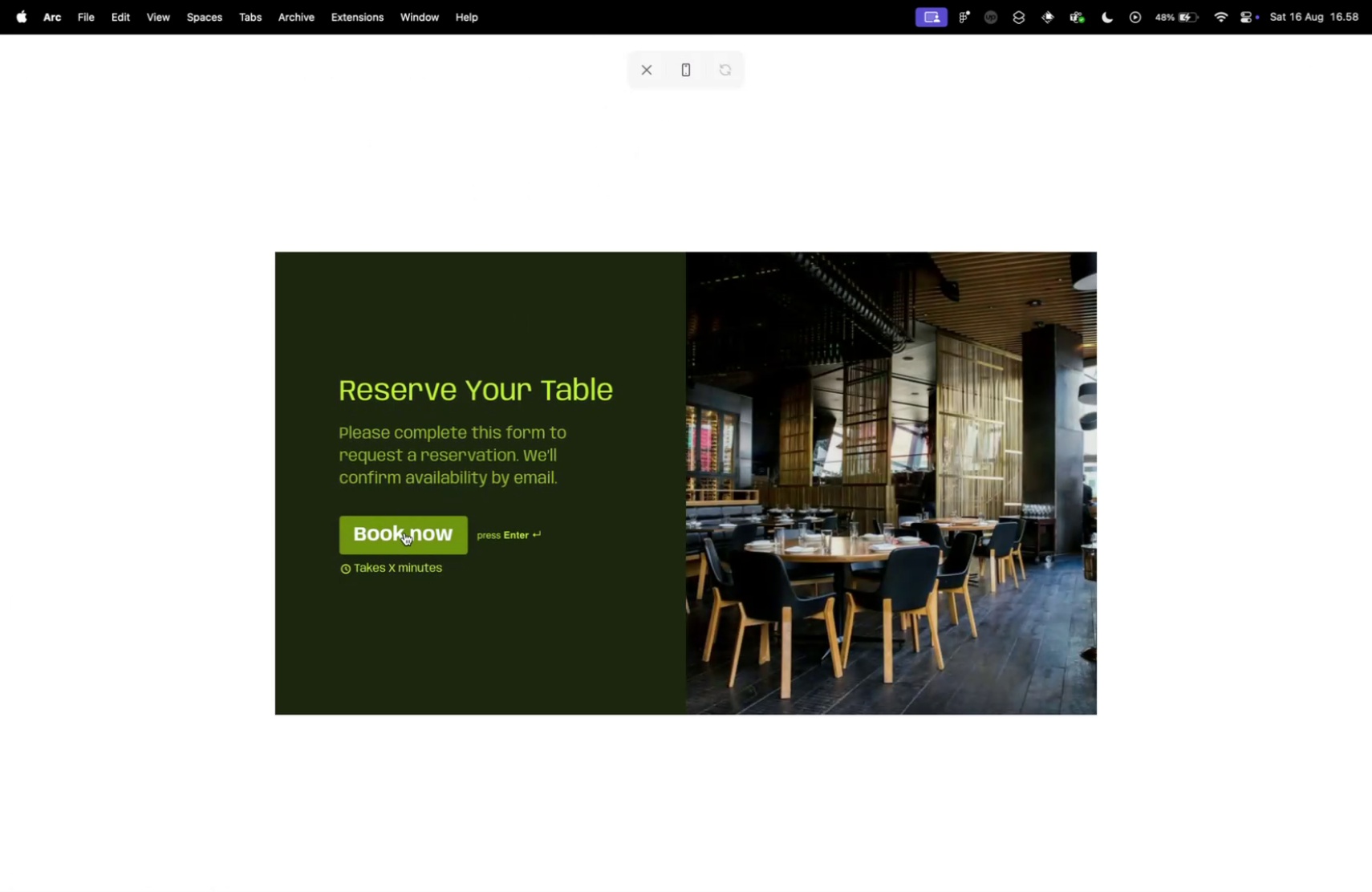 
left_click([404, 532])
 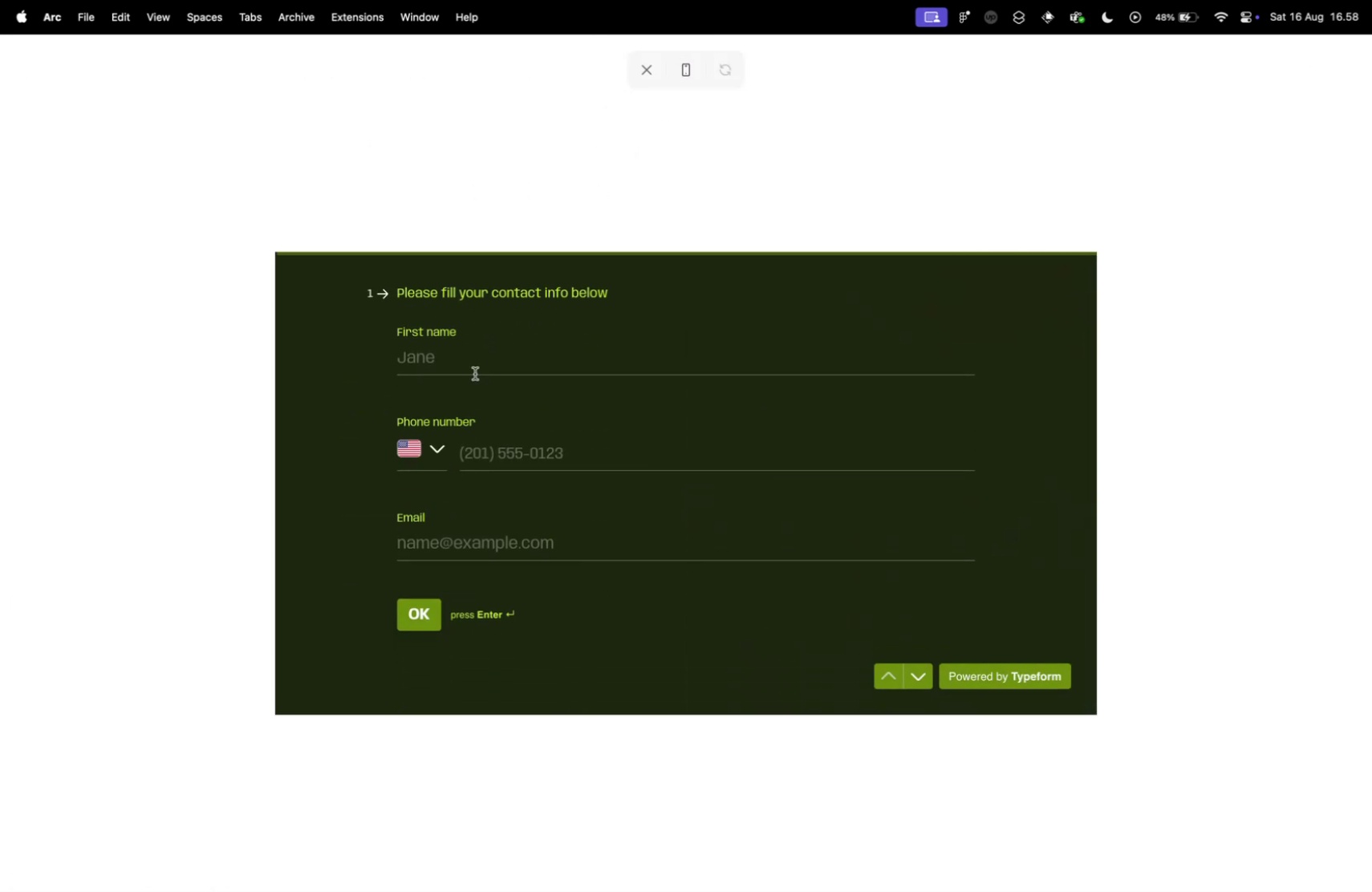 
left_click([471, 359])
 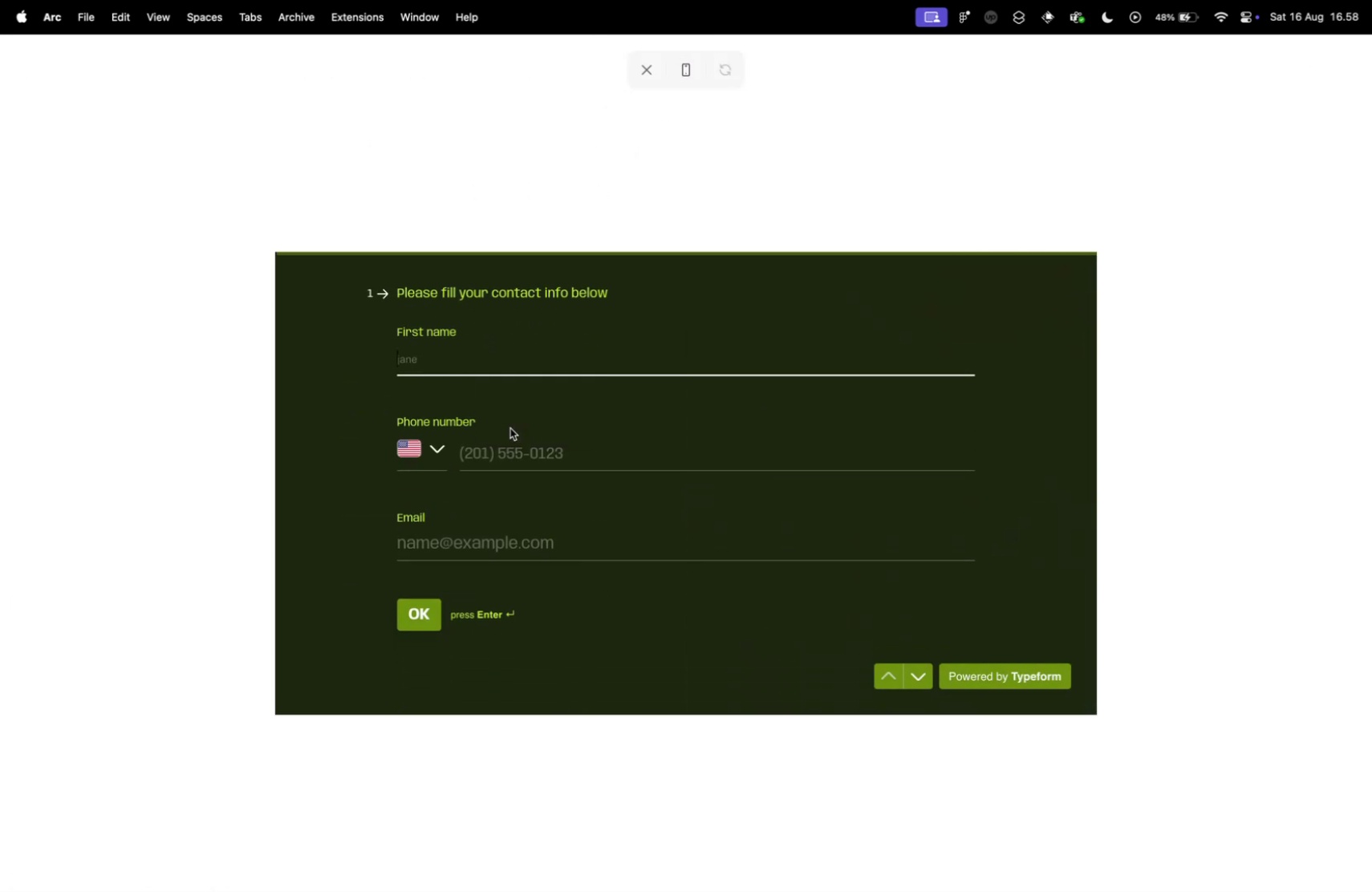 
double_click([515, 448])
 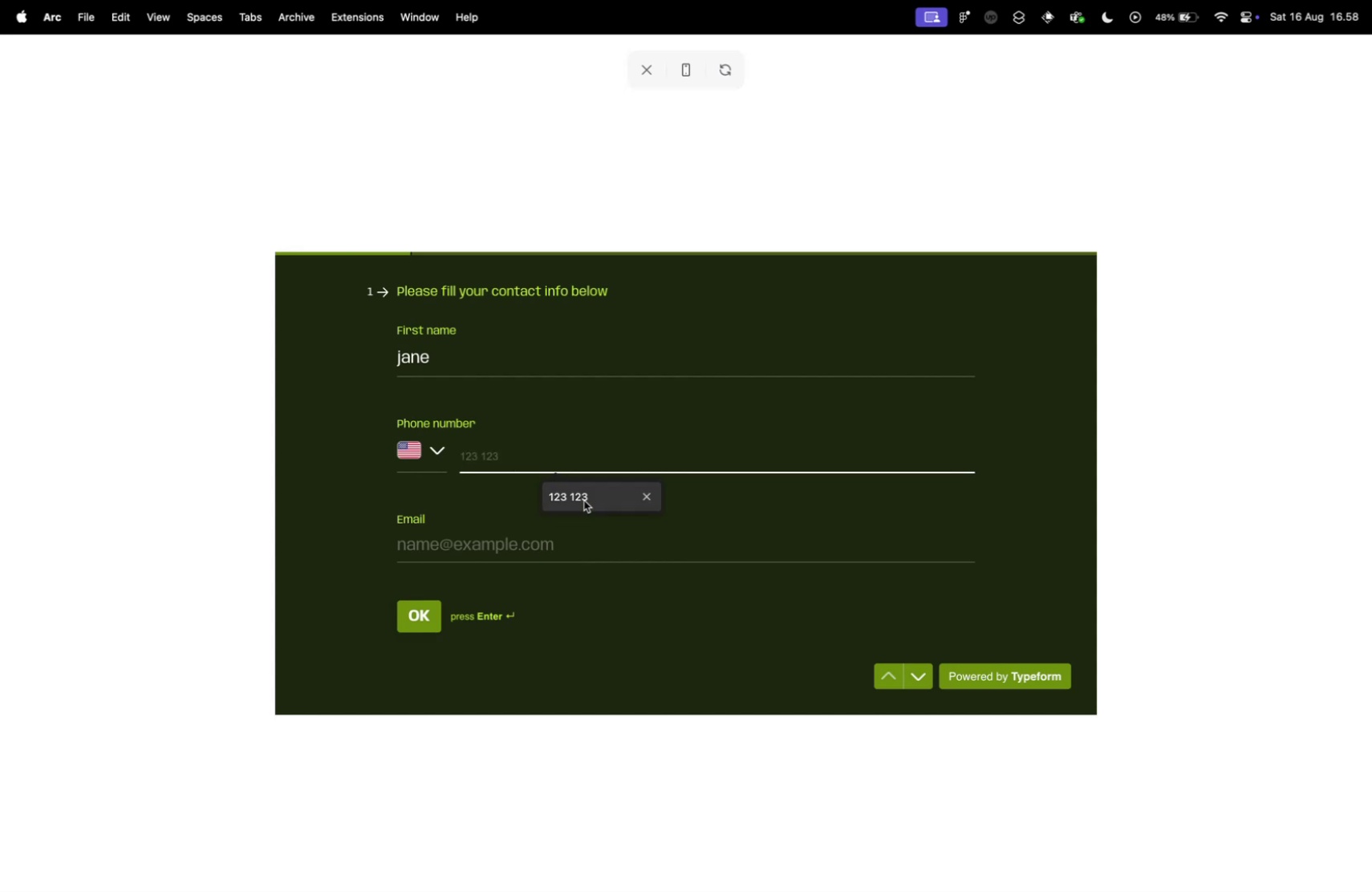 
left_click([583, 499])
 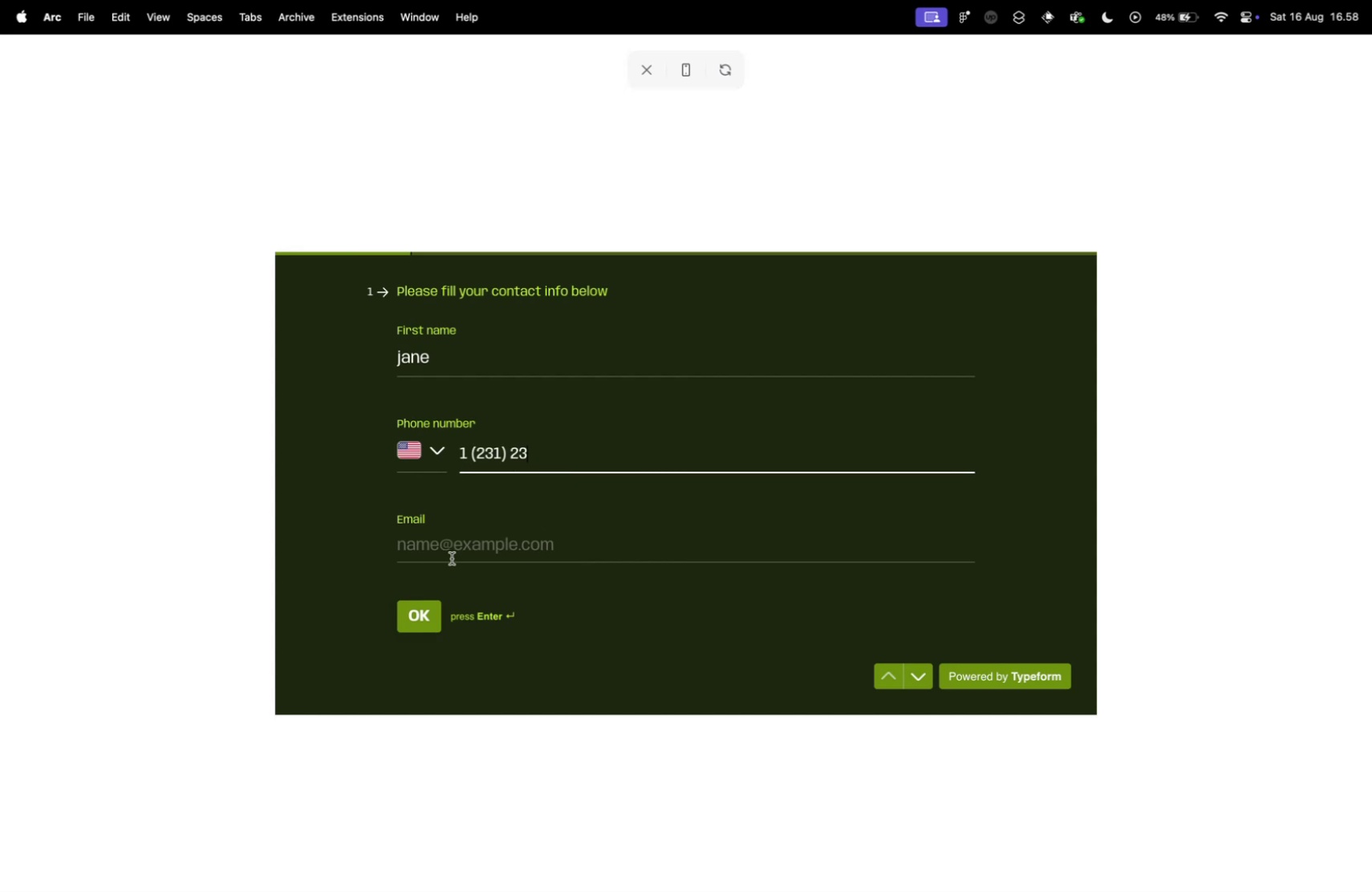 
left_click([452, 558])
 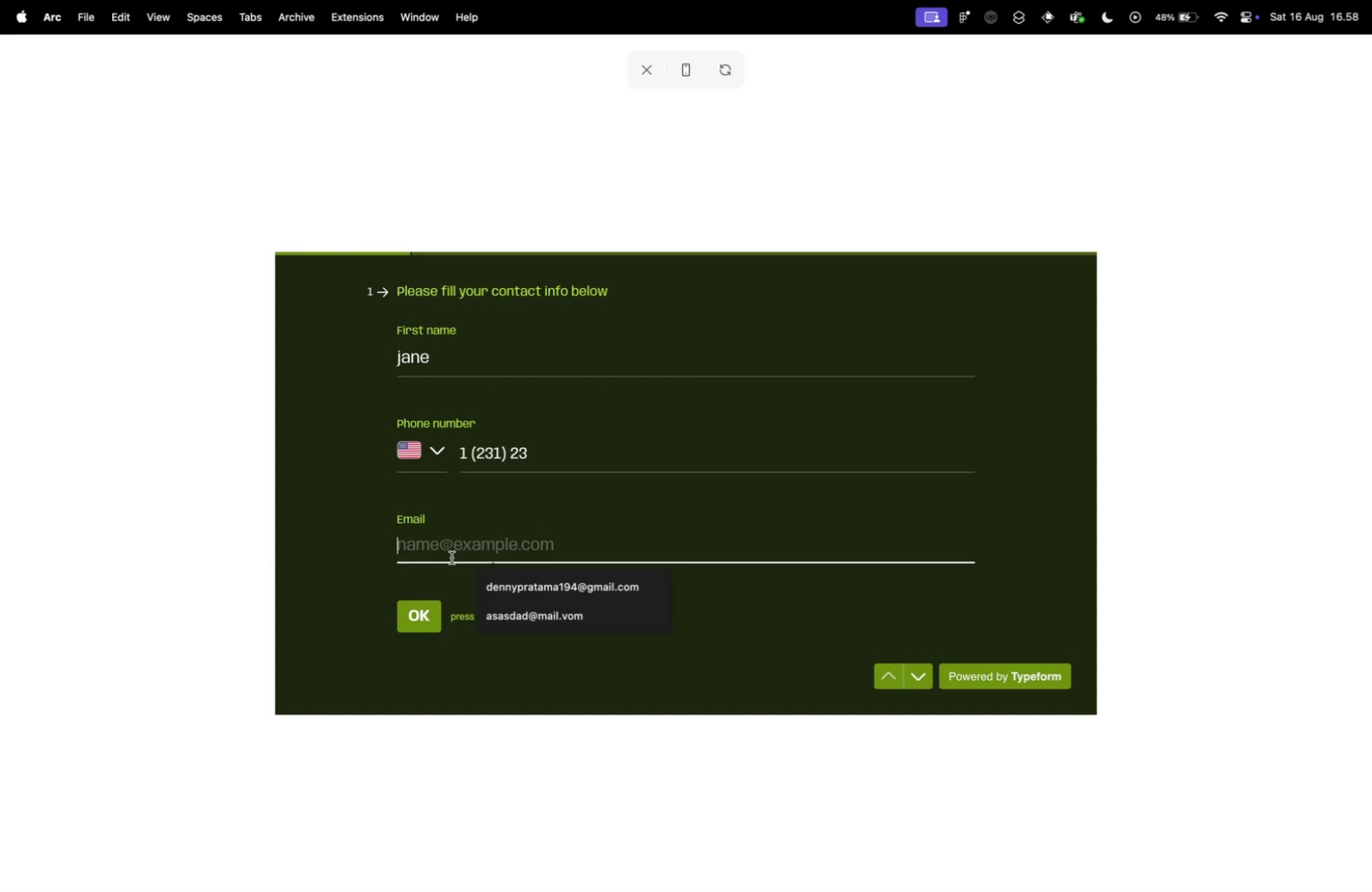 
type(123@mail.cop)
key(Backspace)
type(m)
 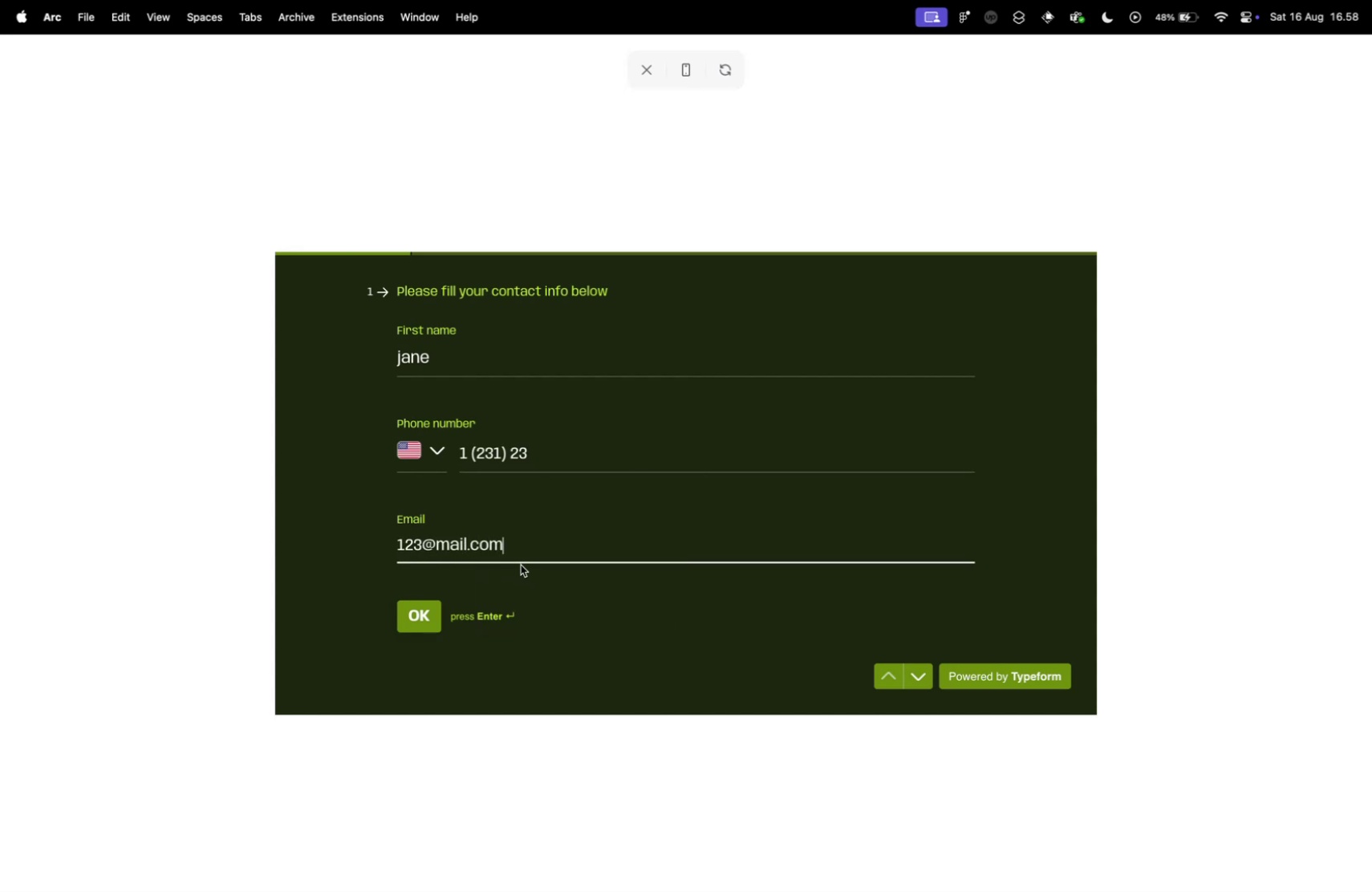 
key(Enter)
 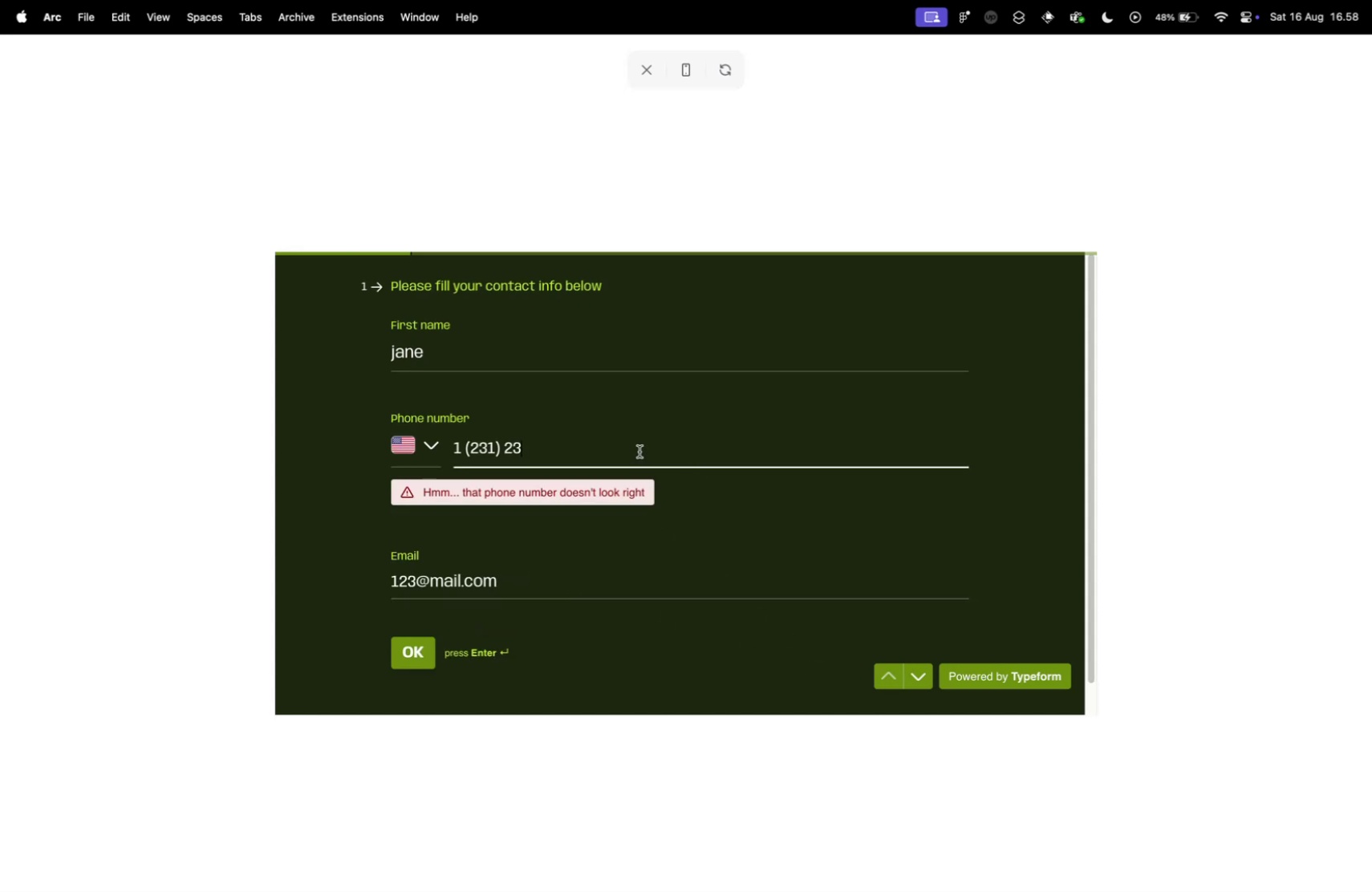 
left_click([639, 451])
 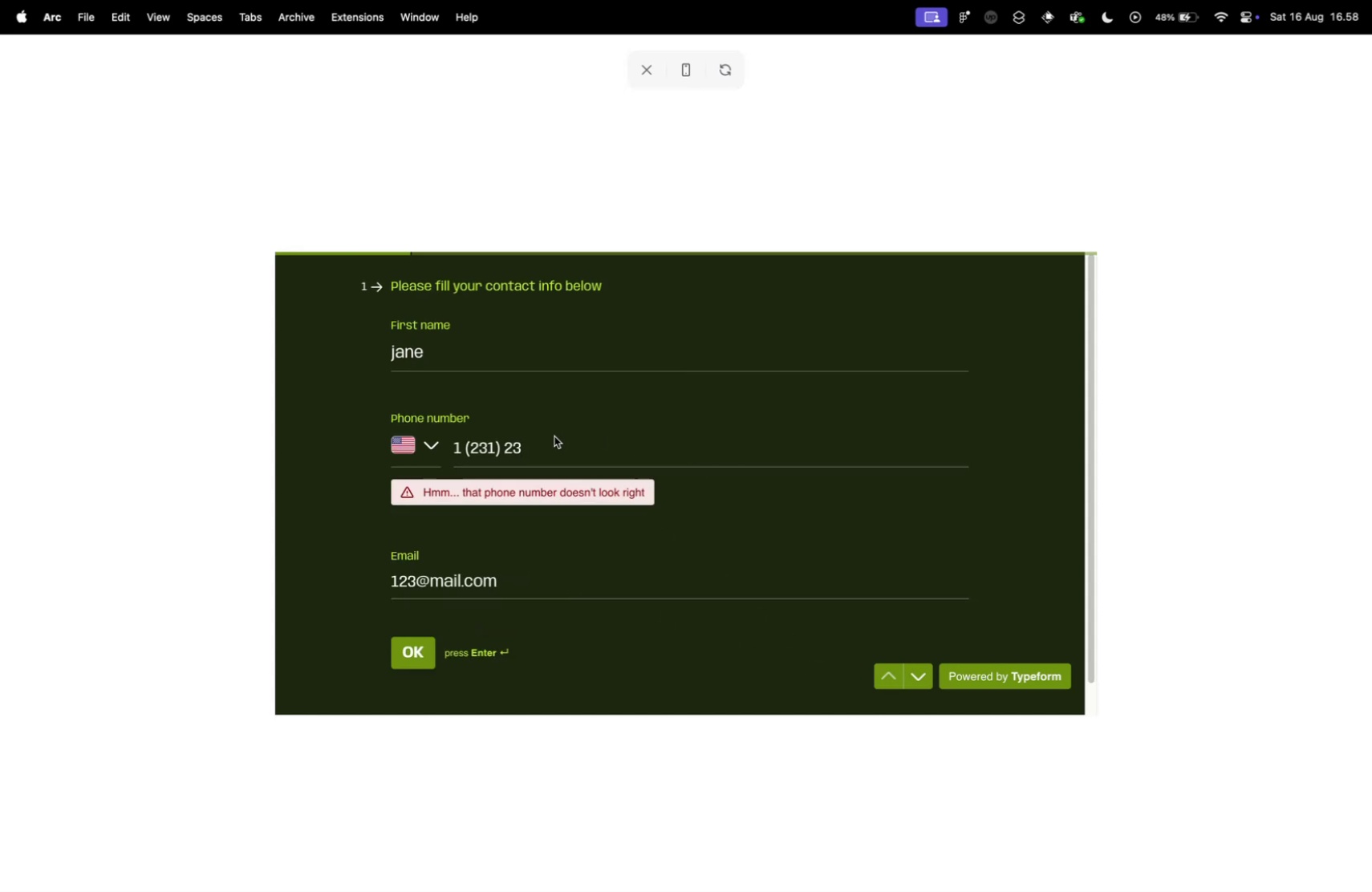 
double_click([530, 440])
 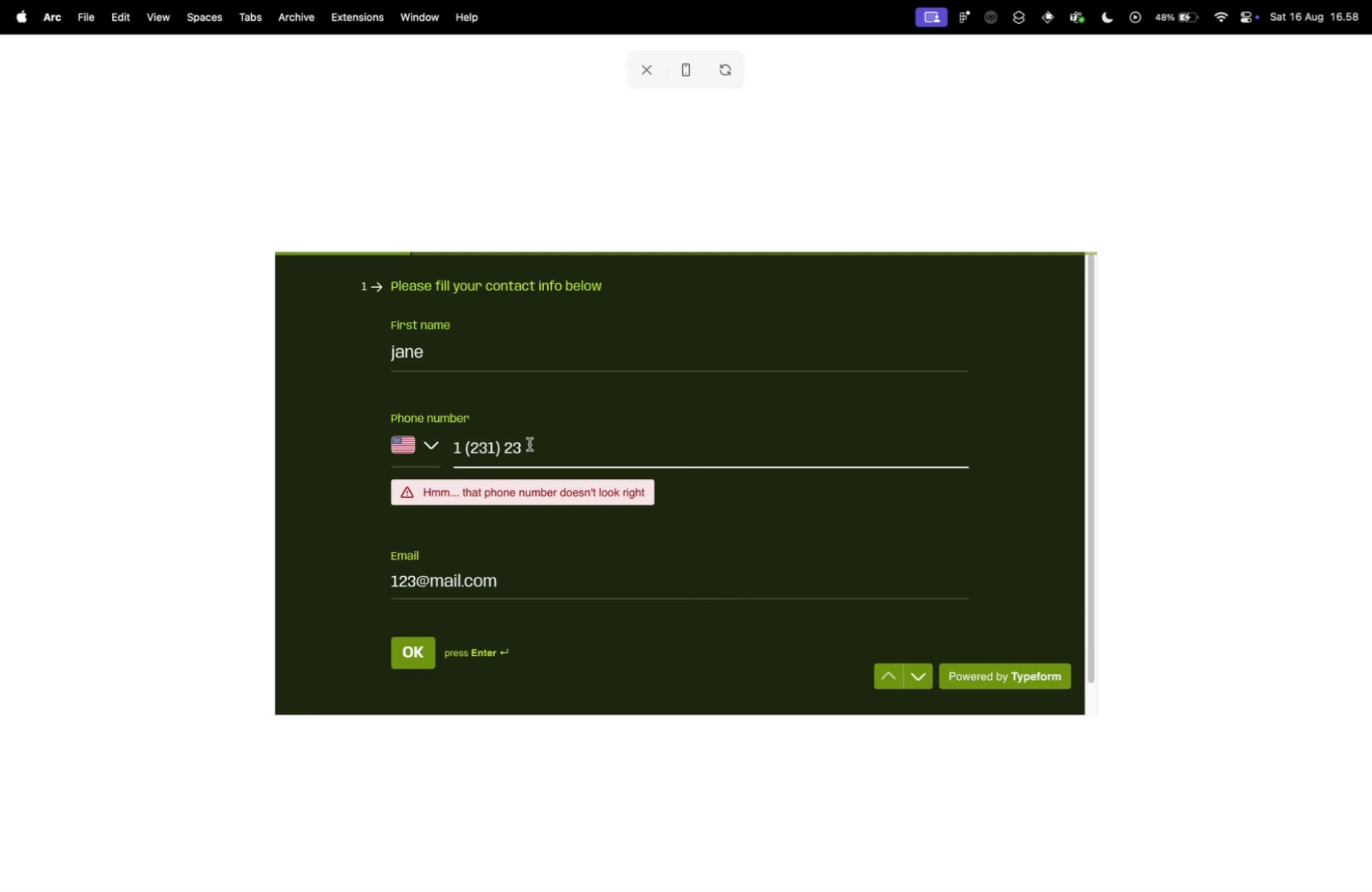 
type(122131)
 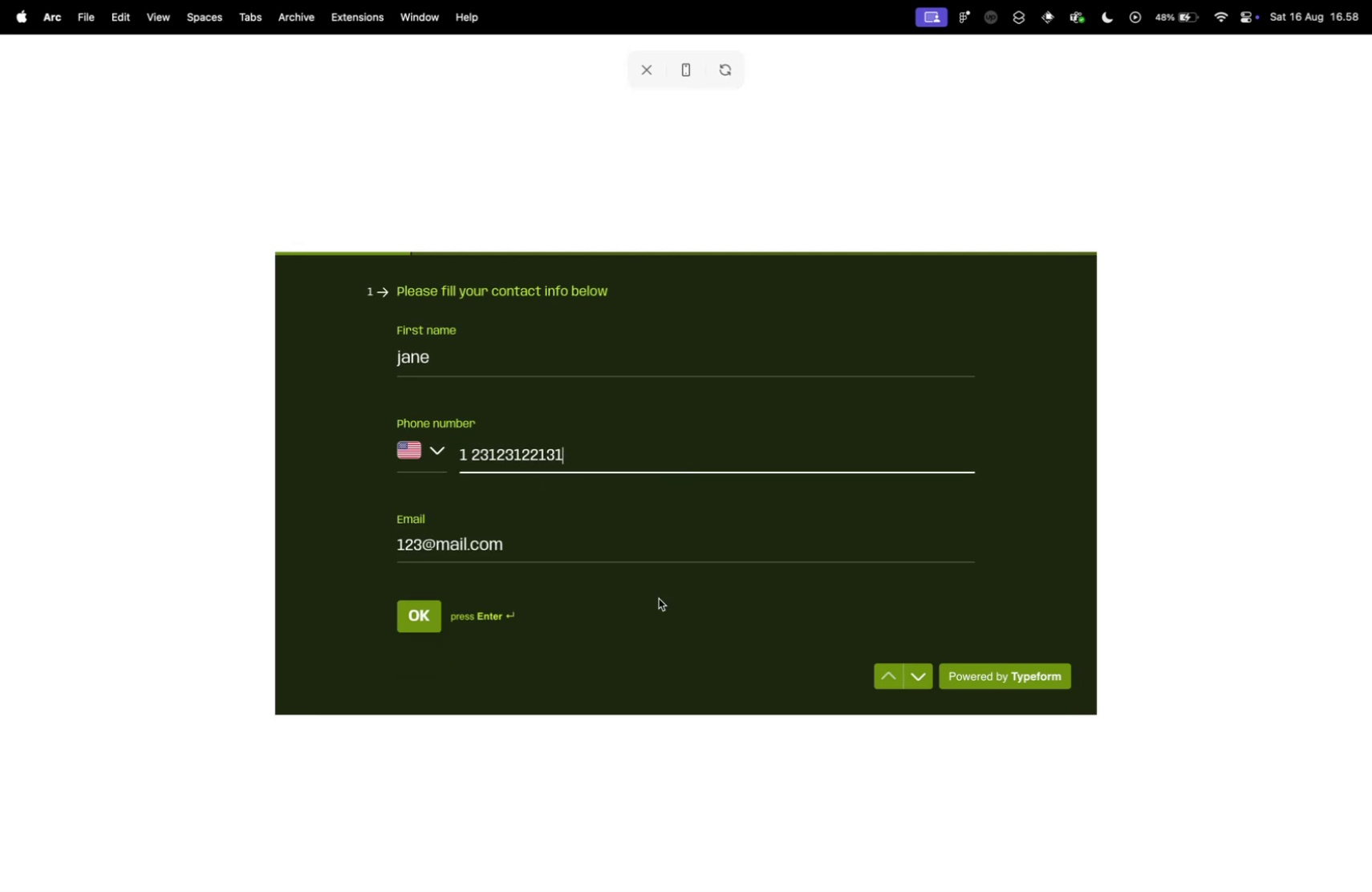 
left_click([659, 598])
 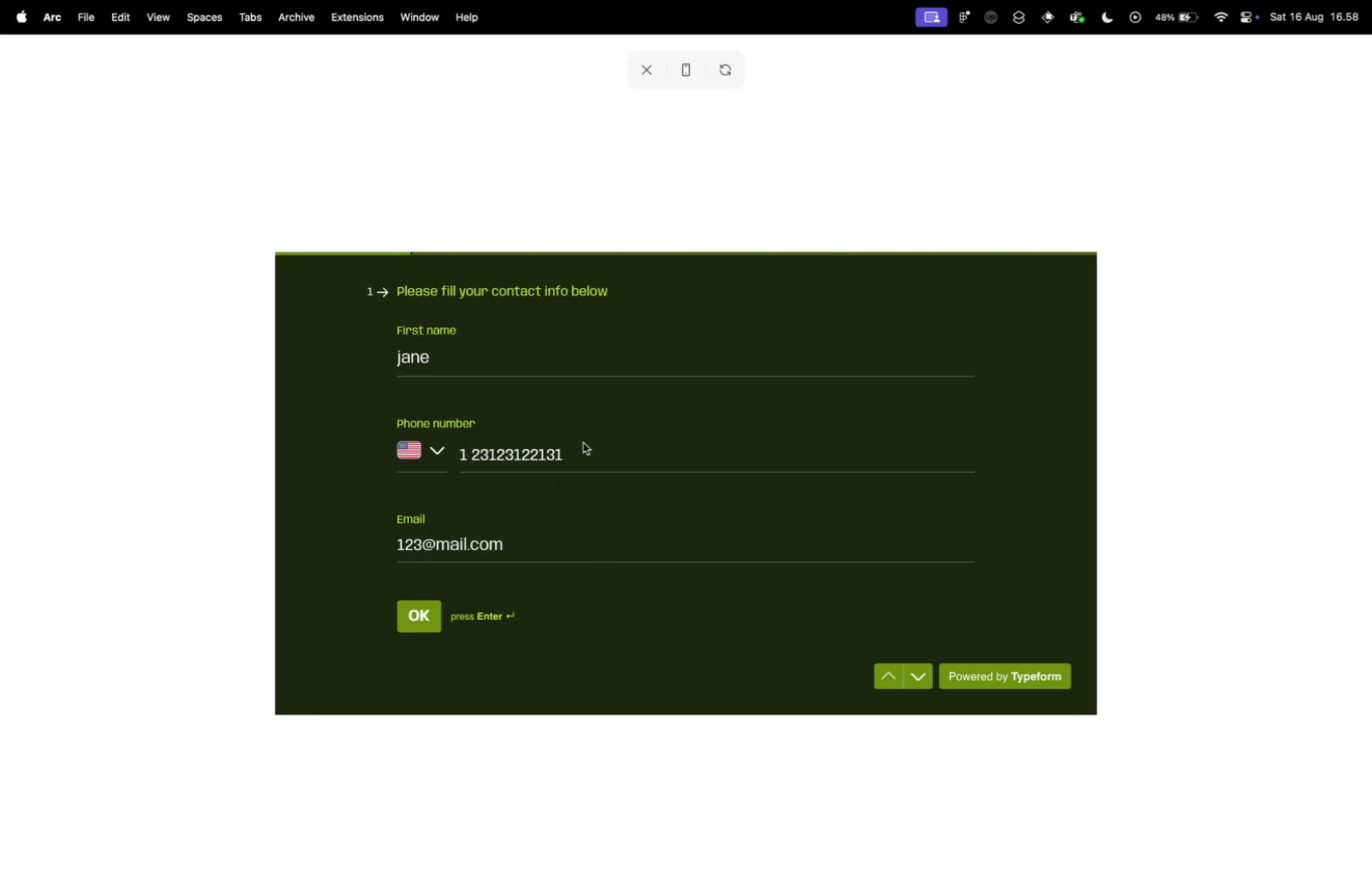 
double_click([590, 458])
 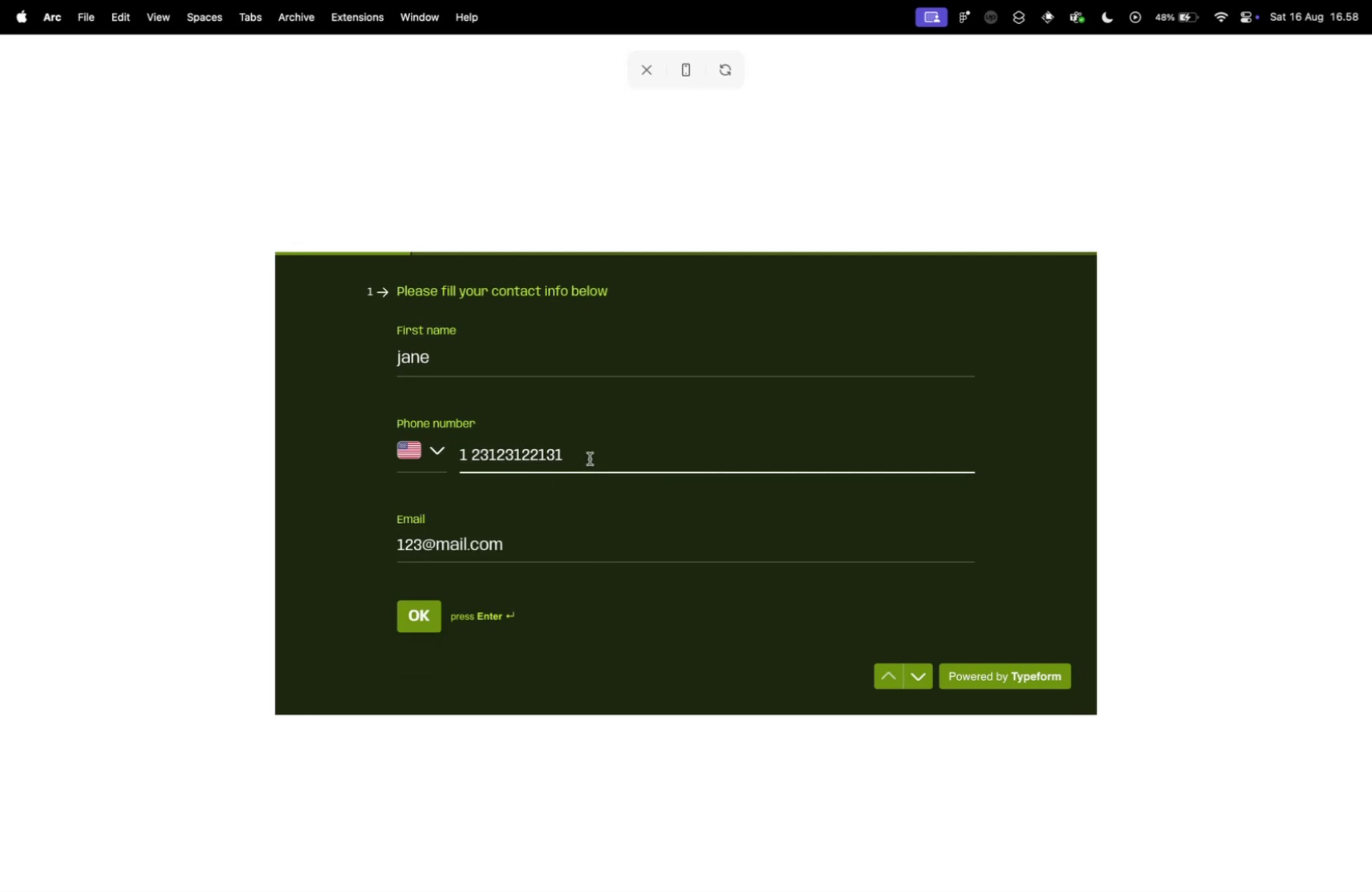 
key(Backspace)
 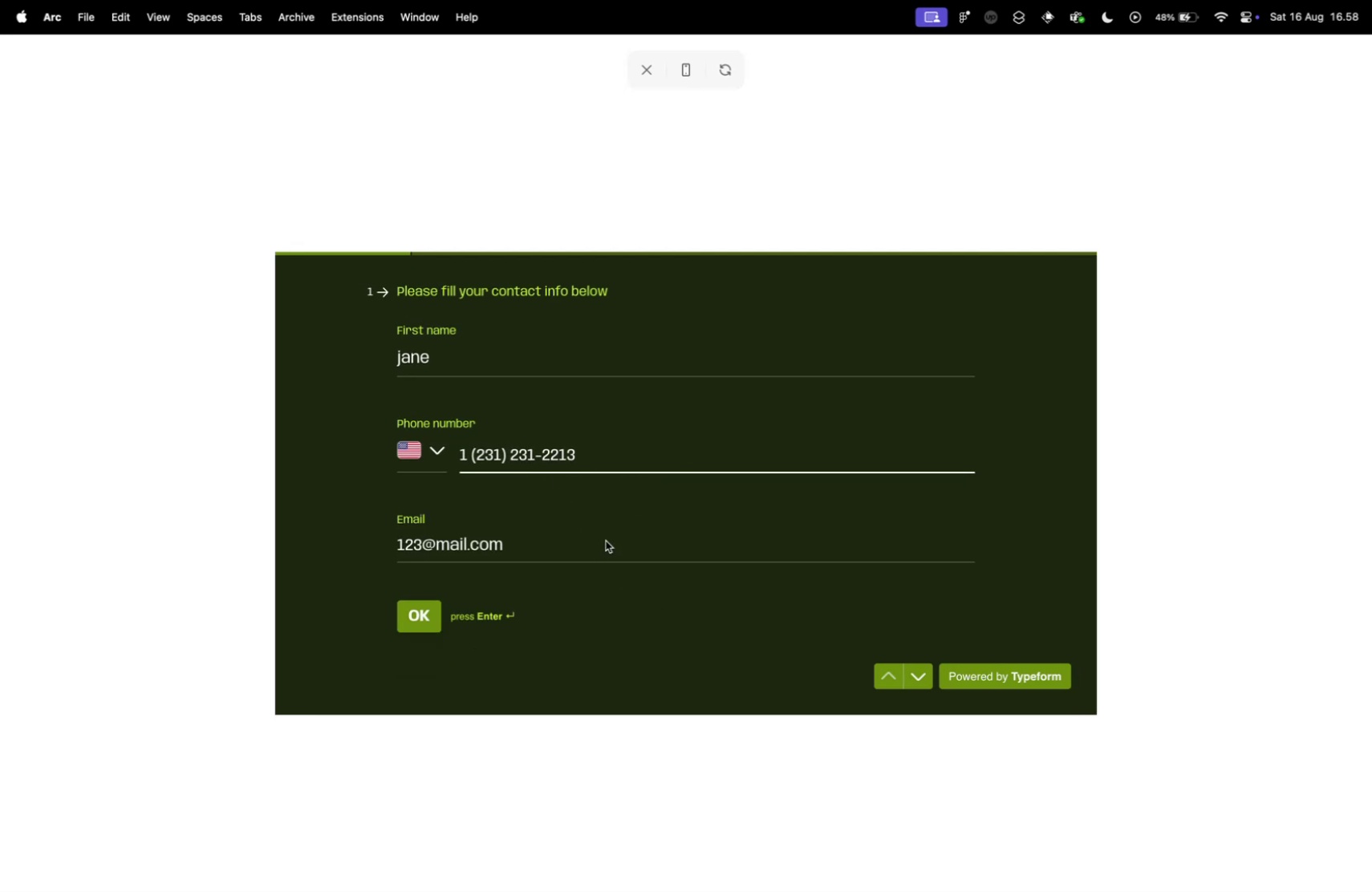 
left_click([592, 643])
 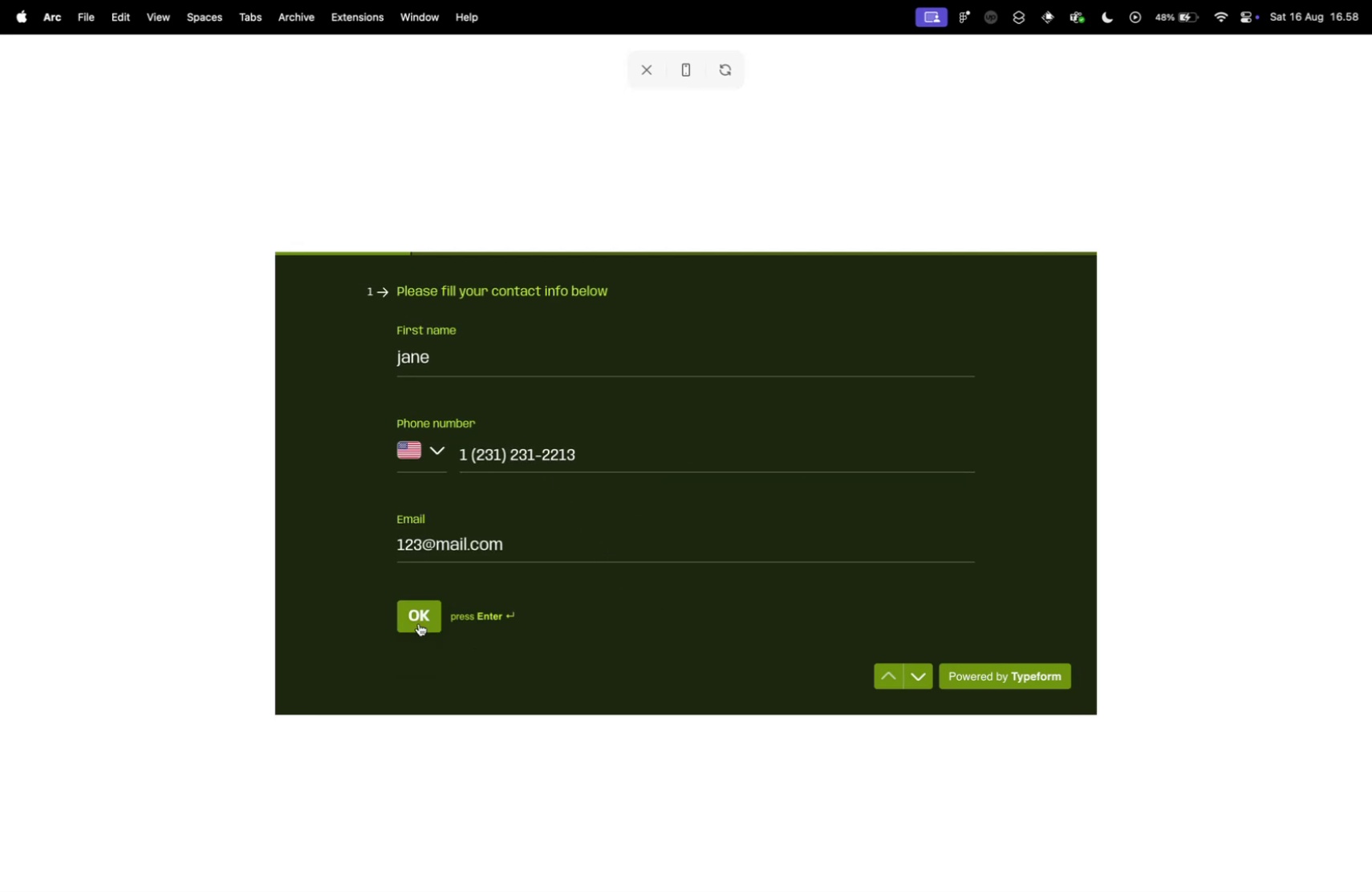 
left_click([419, 622])
 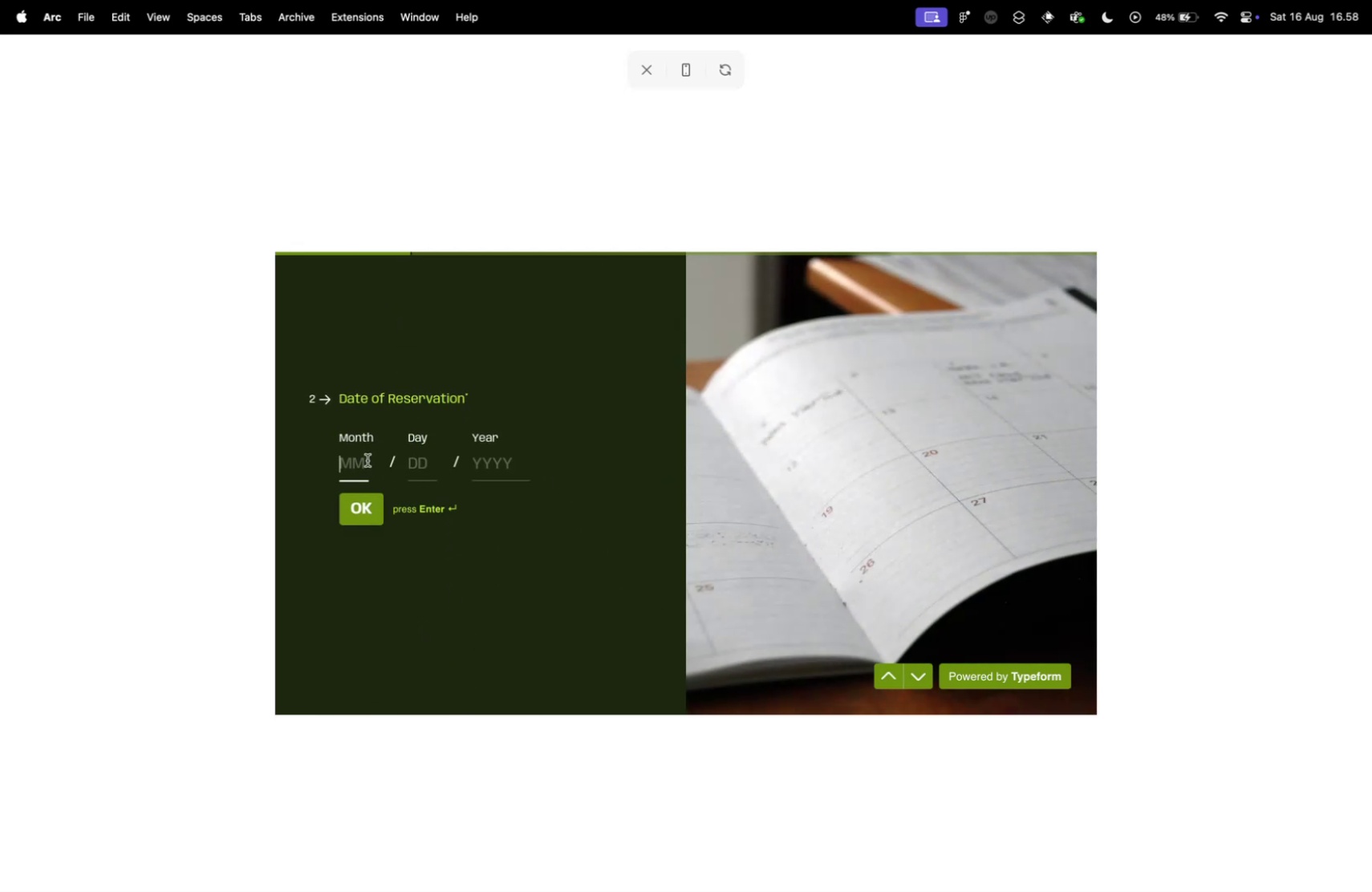 
left_click([361, 461])
 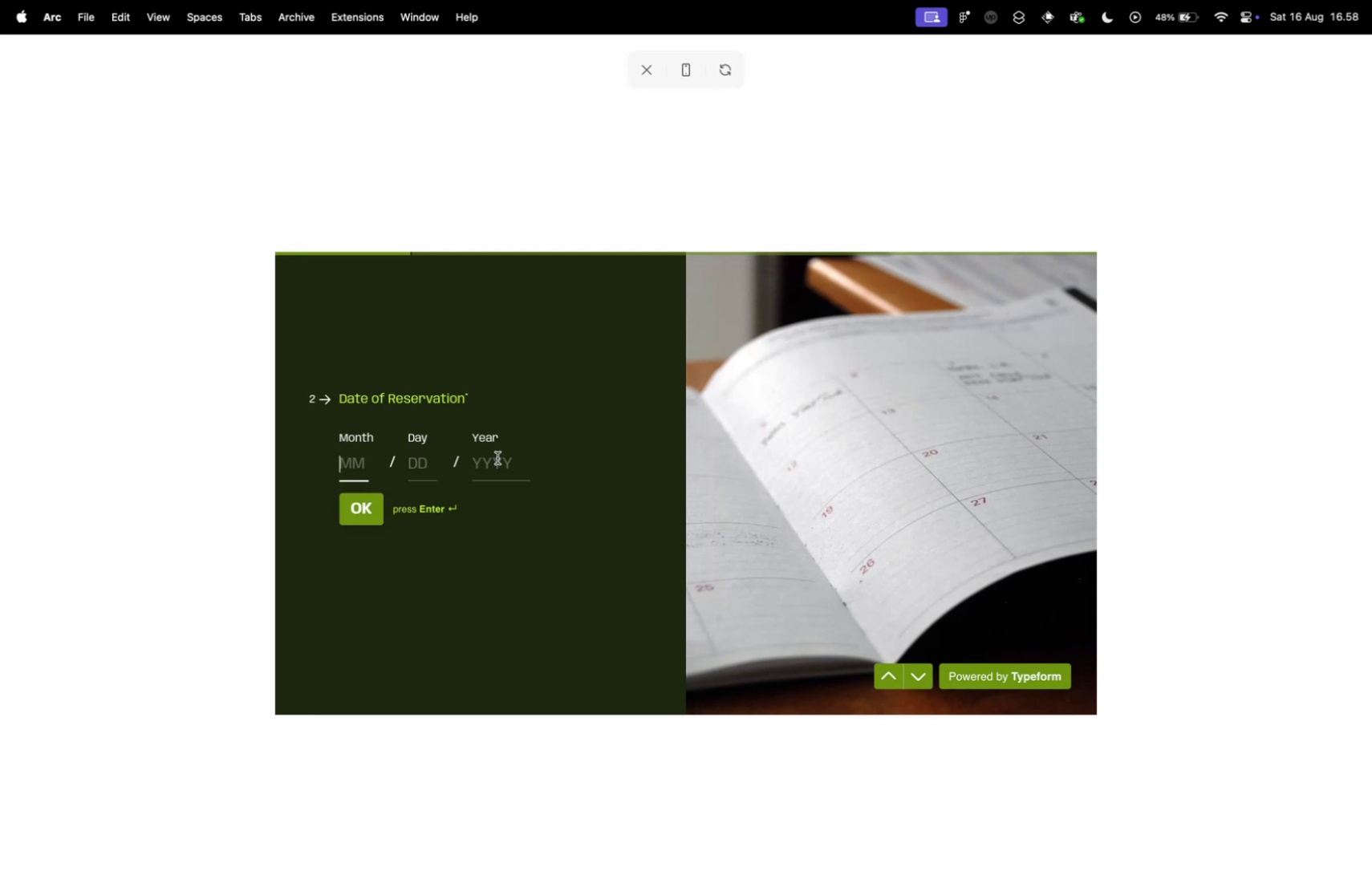 
type(12)
 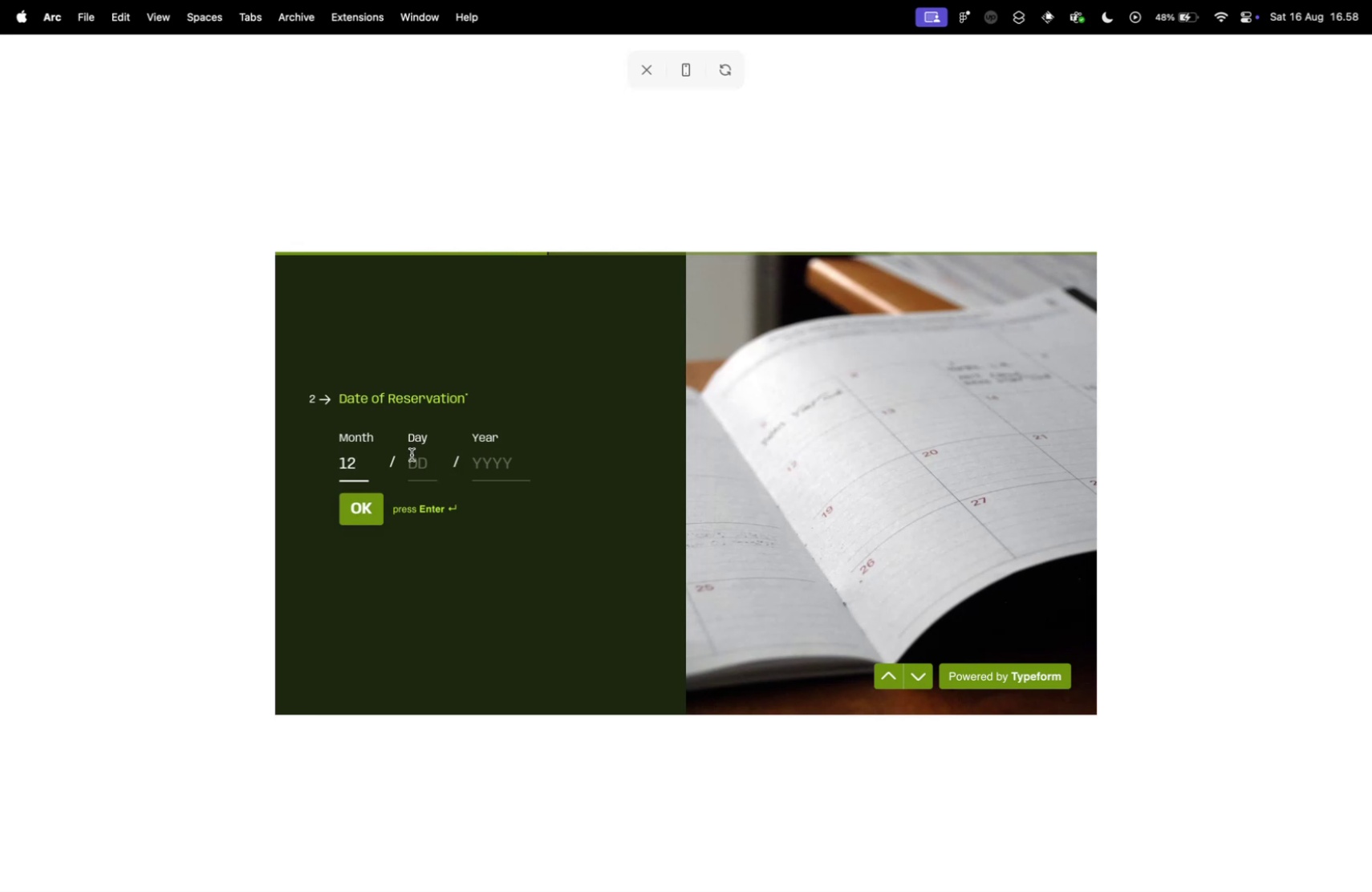 
left_click([417, 454])
 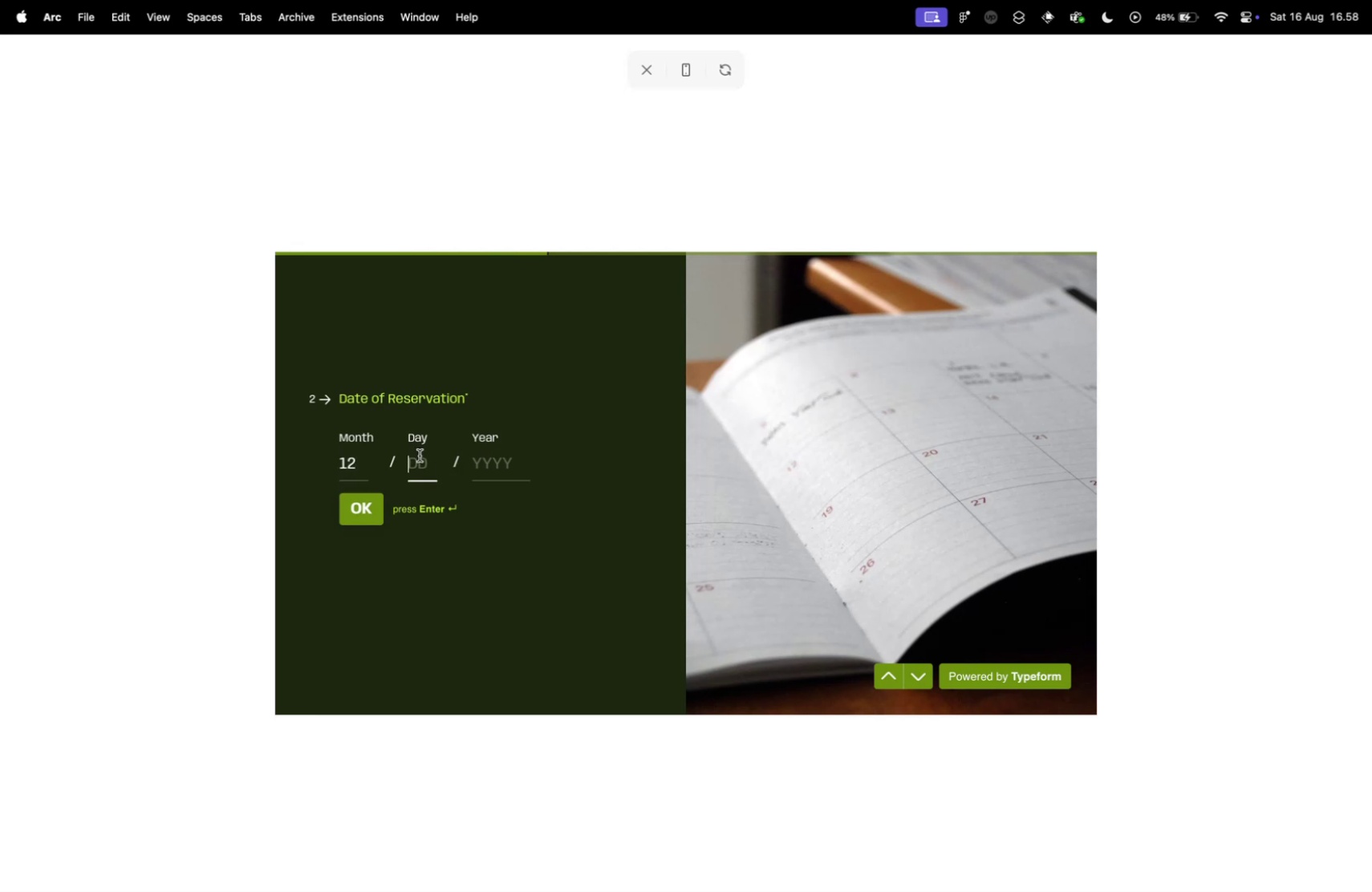 
type(12)
 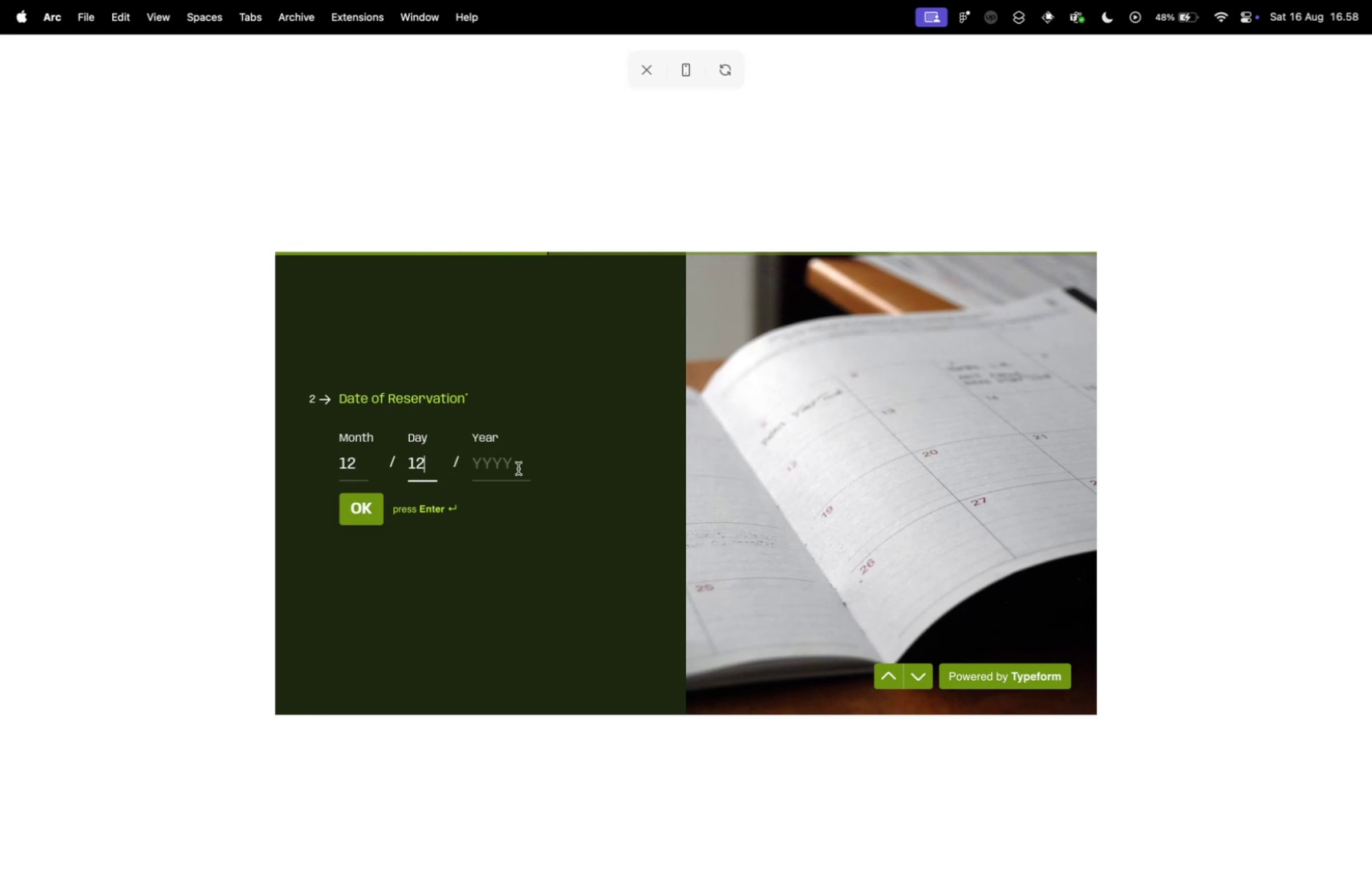 
left_click([518, 468])
 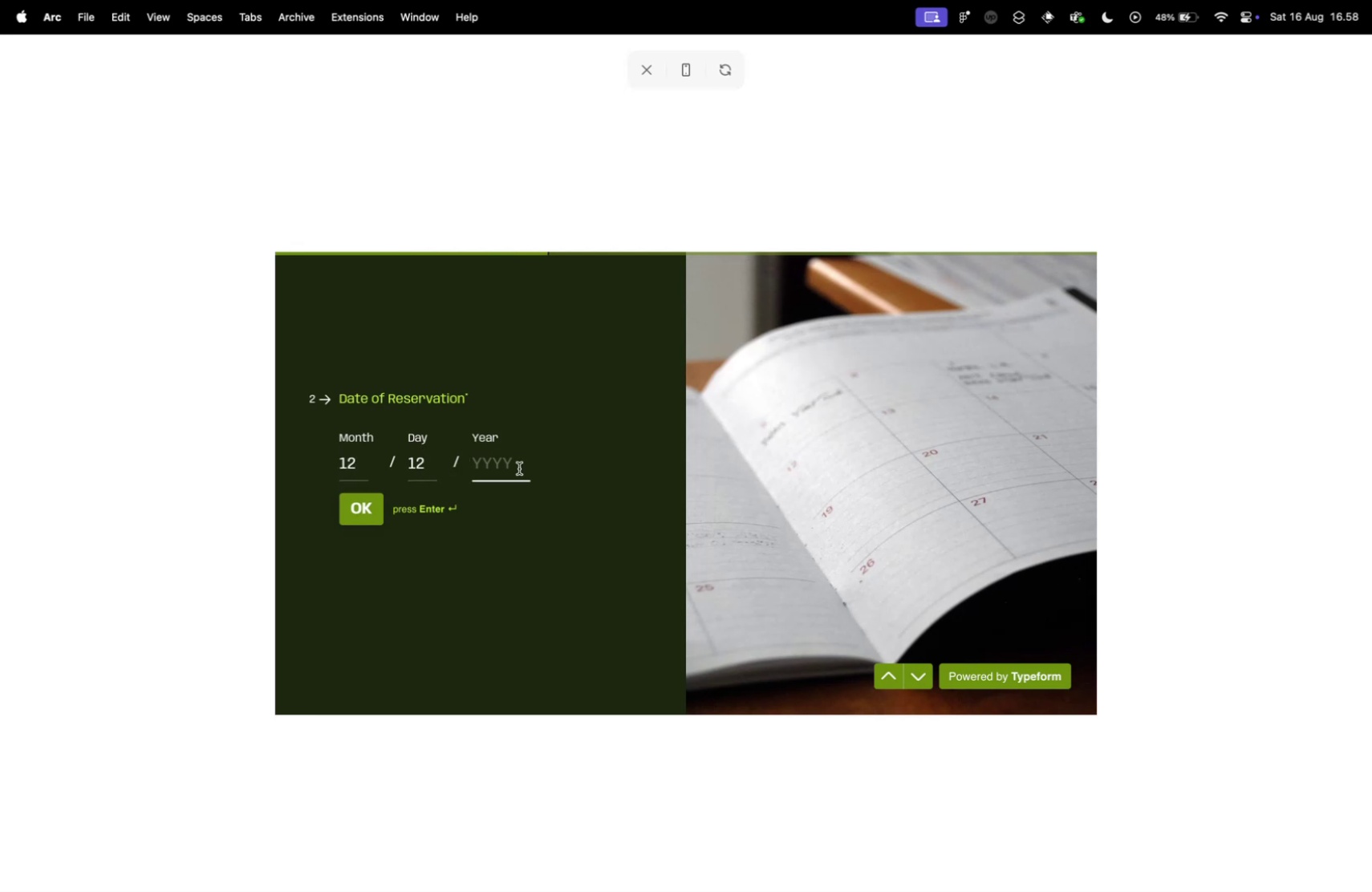 
type(2026)
 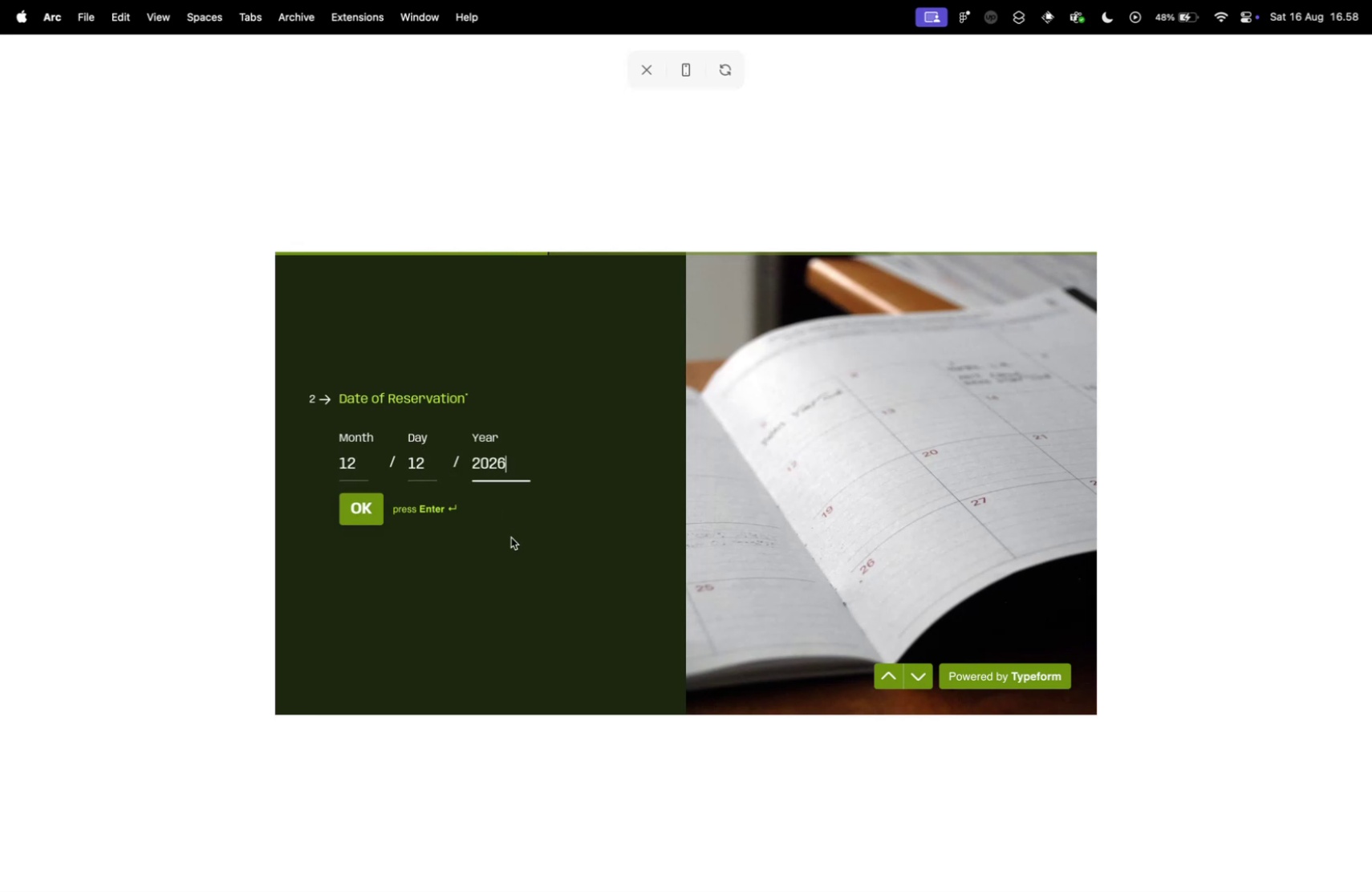 
left_click([511, 537])
 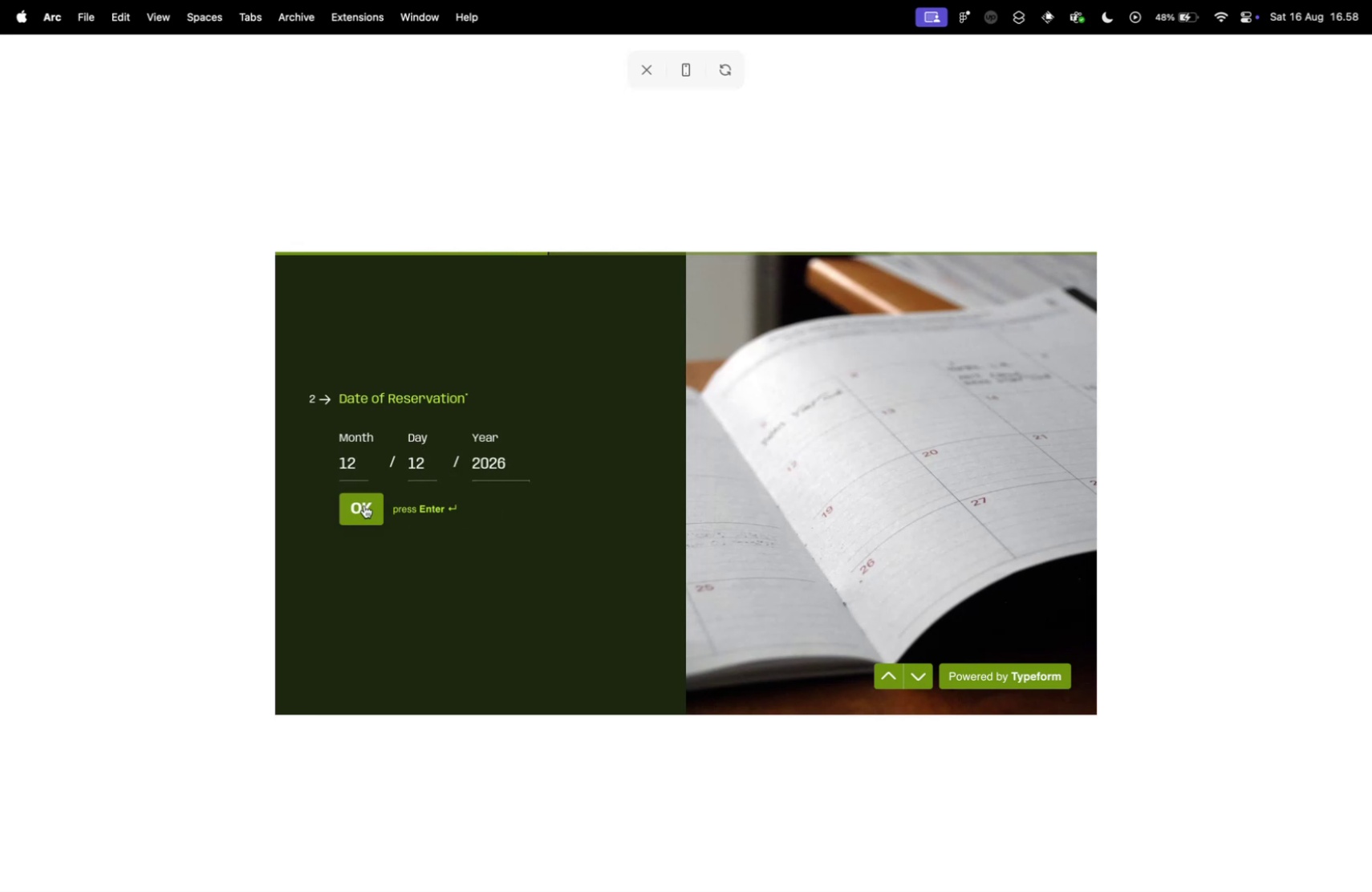 
left_click([364, 505])
 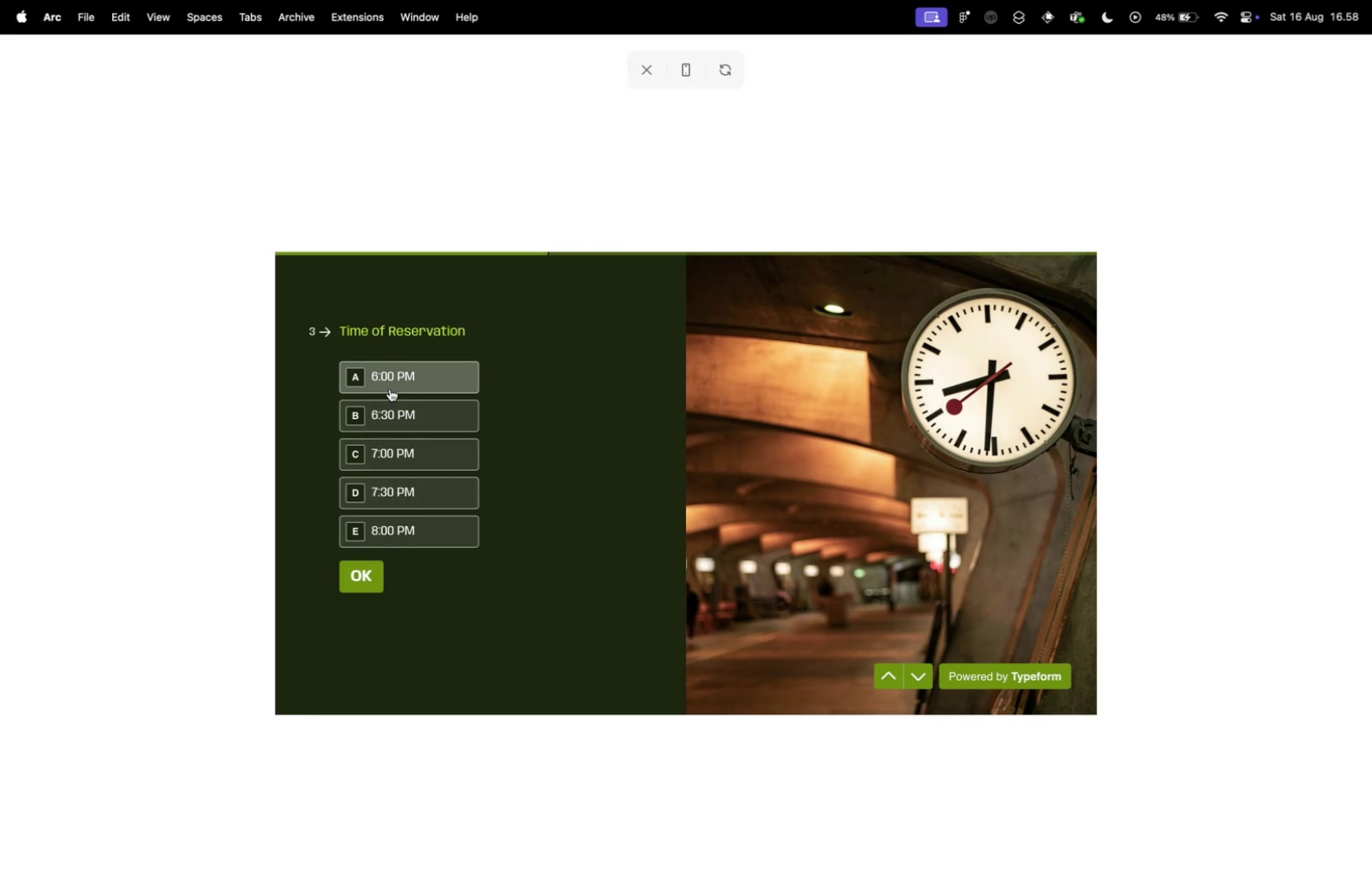 
left_click([400, 463])
 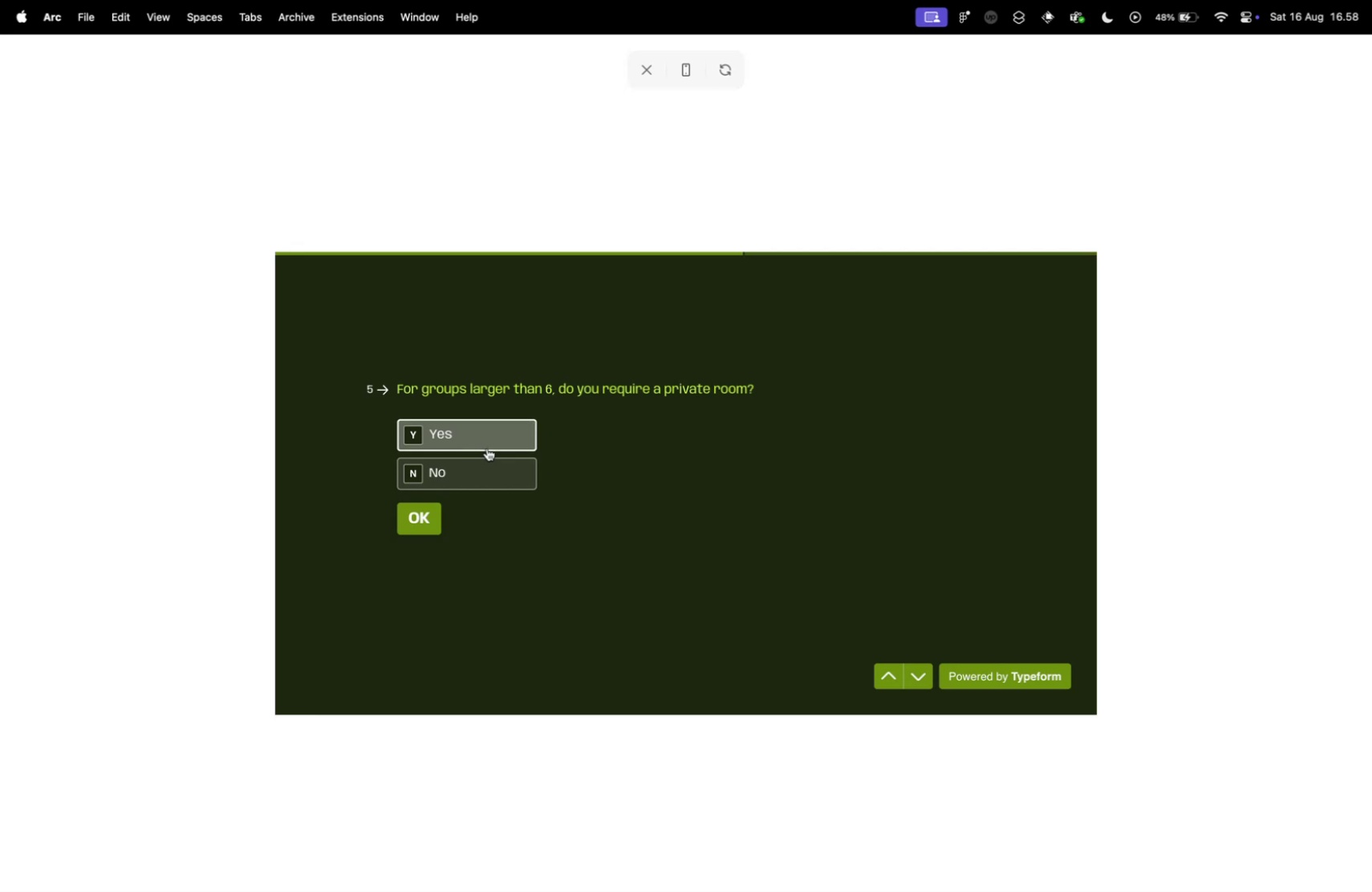 
wait(15.94)
 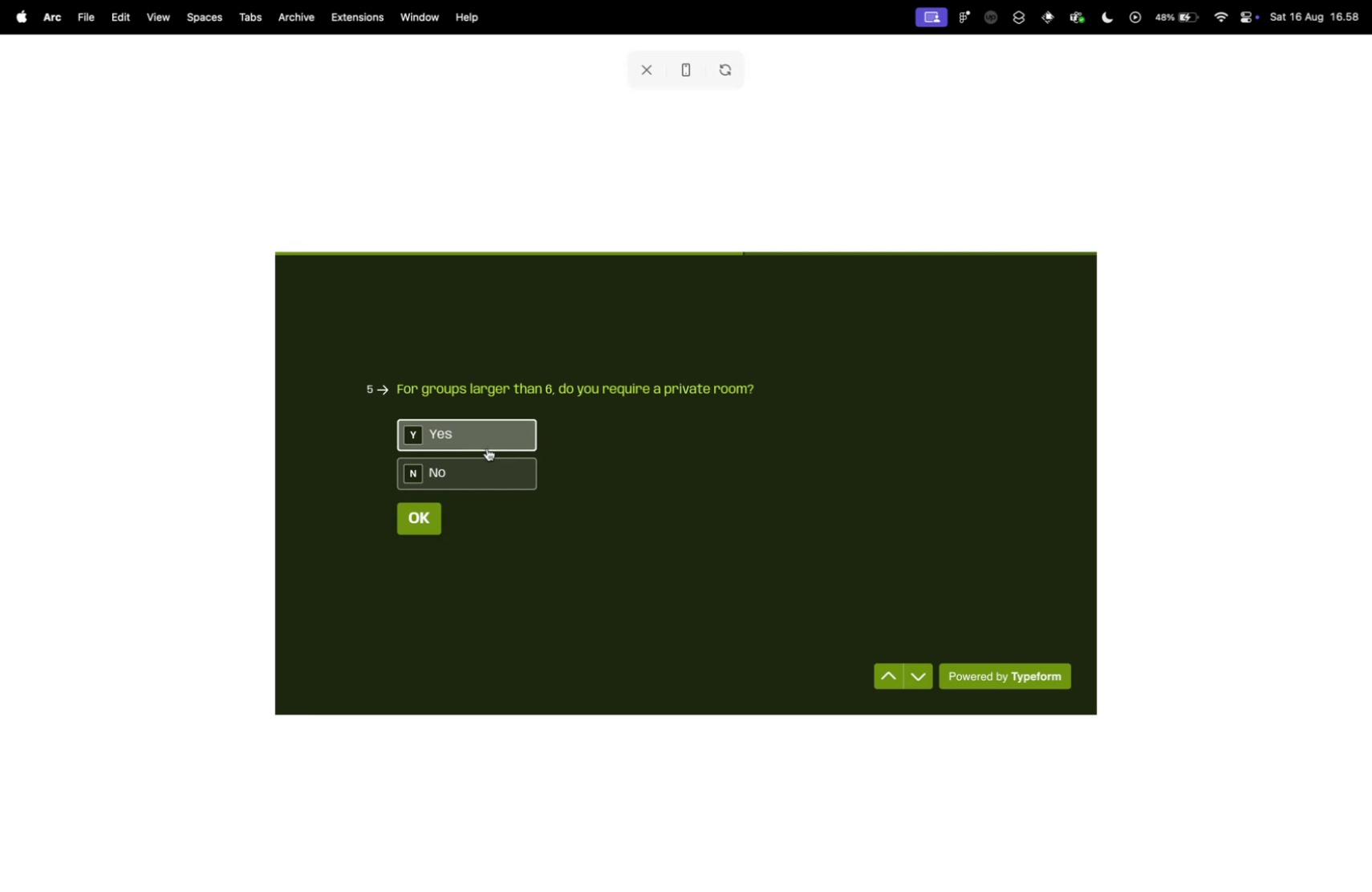 
left_click([469, 444])
 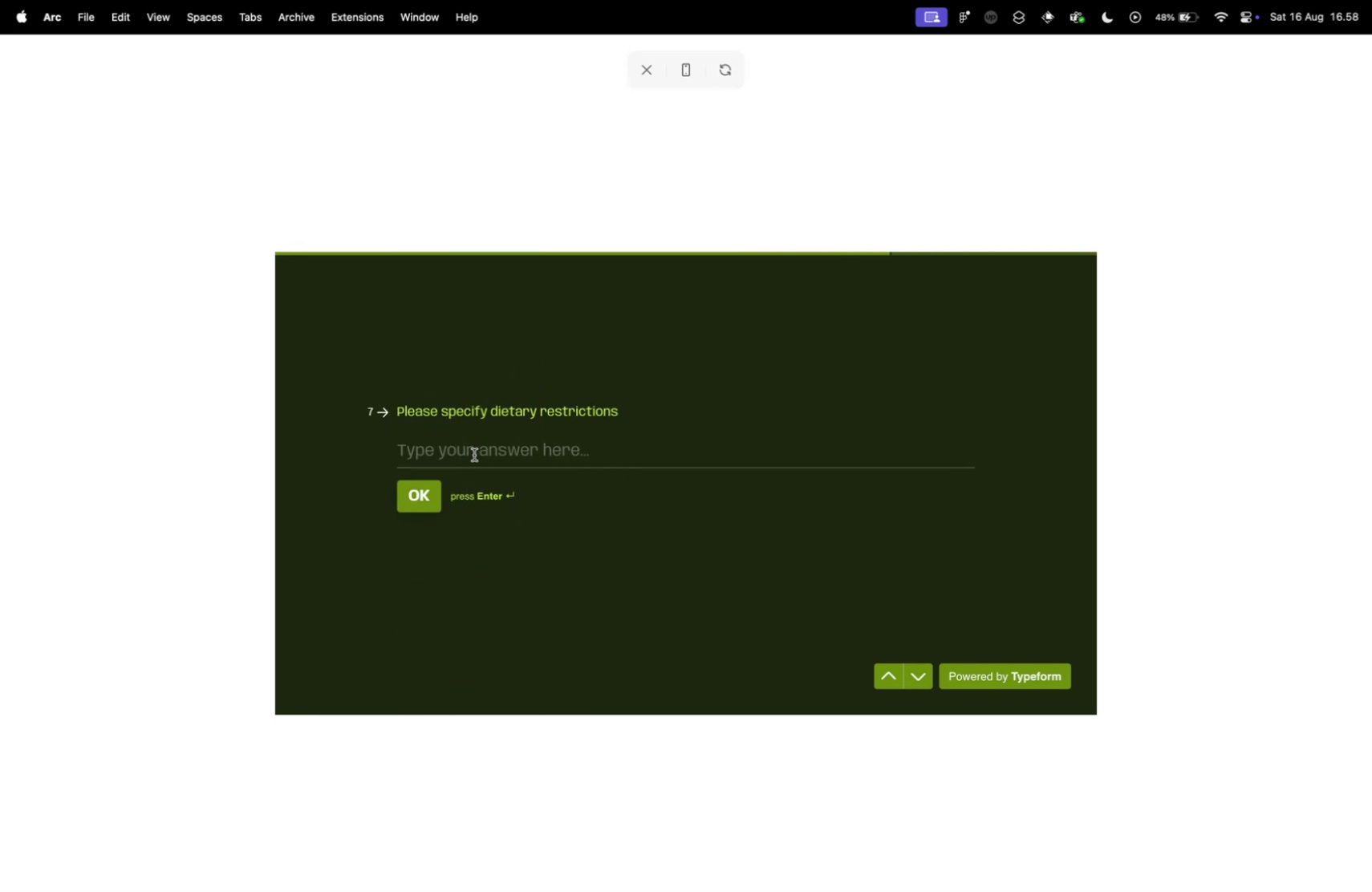 
left_click([473, 448])
 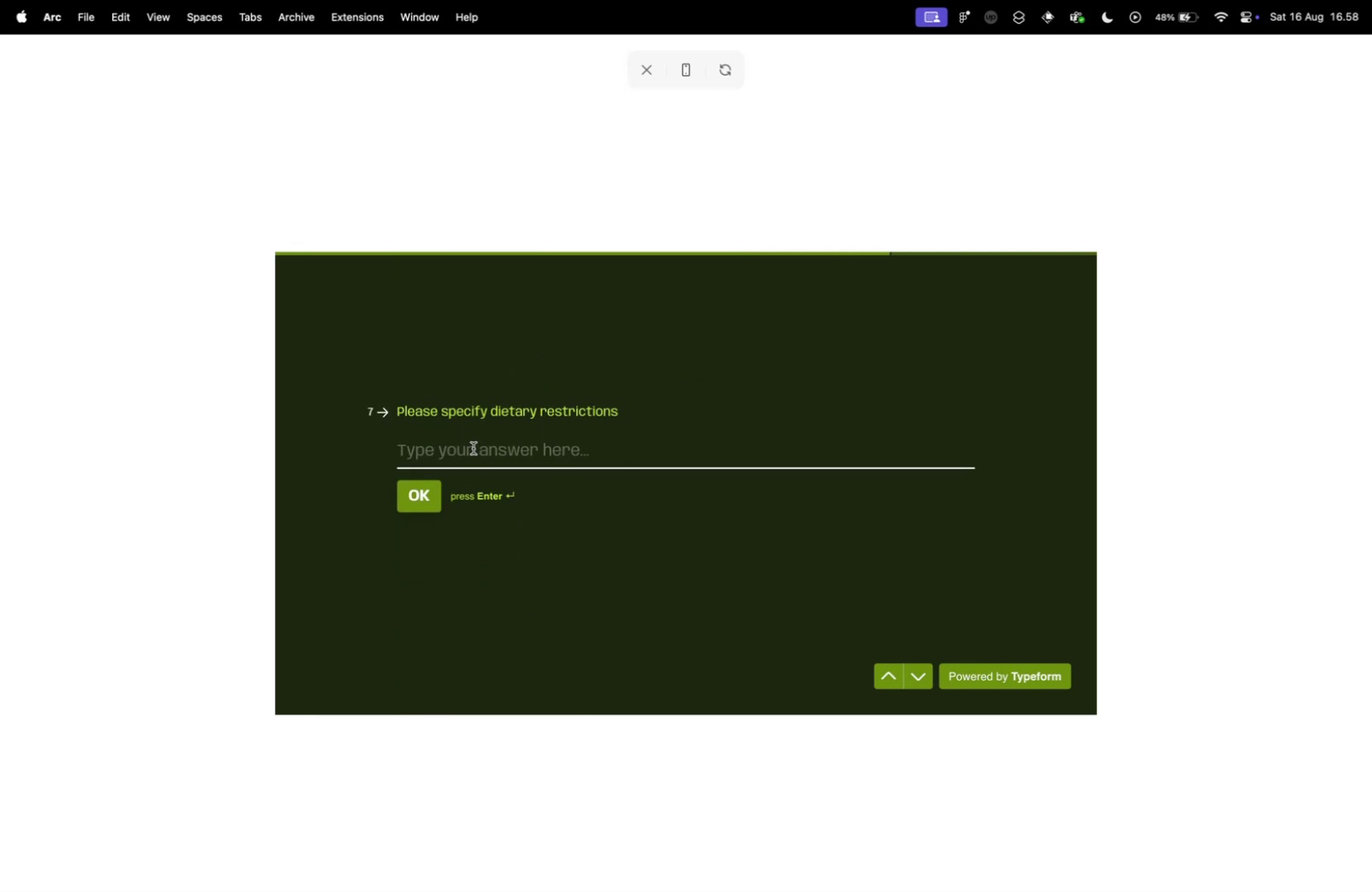 
type(123)
 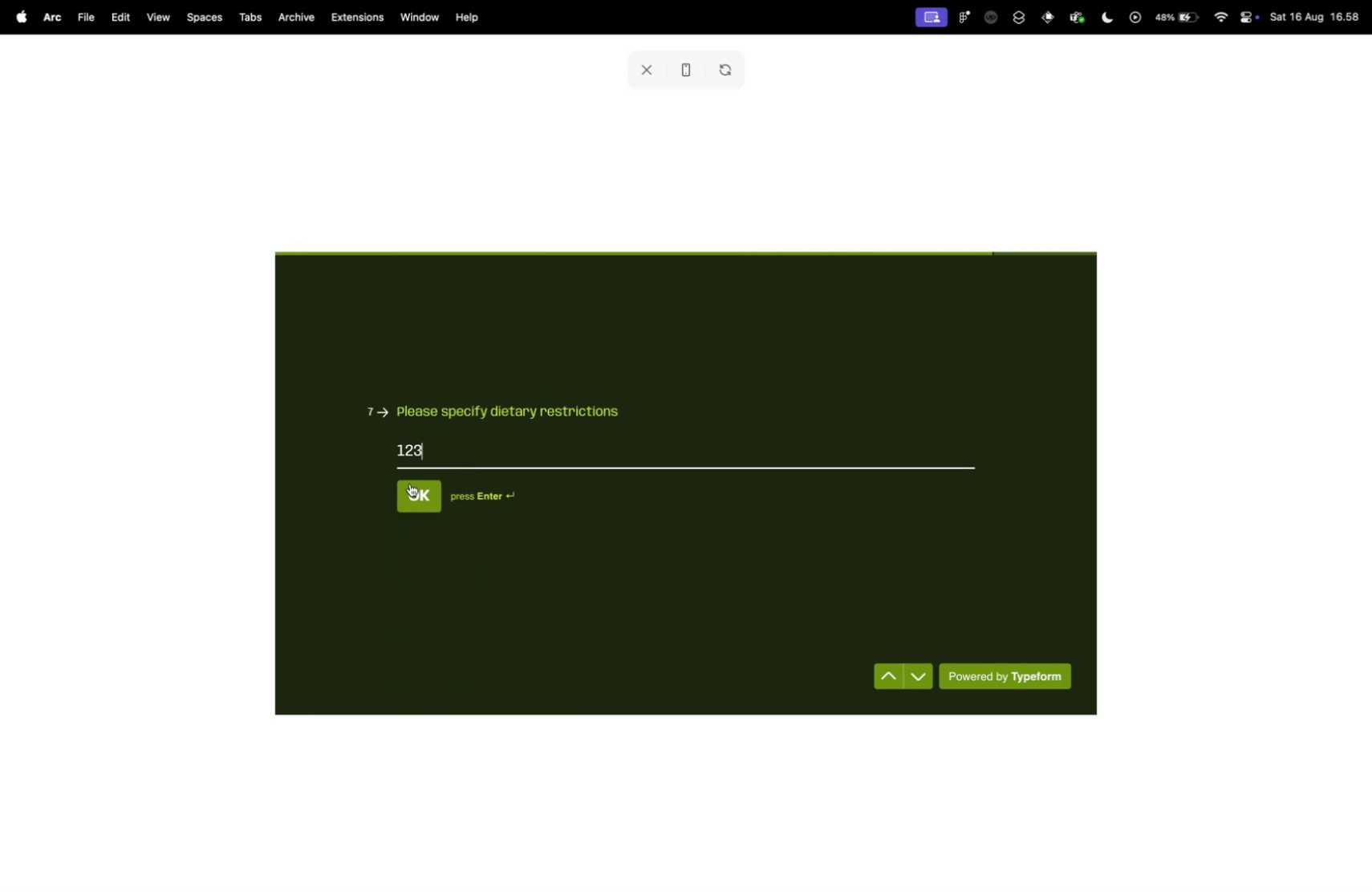 
left_click([410, 483])
 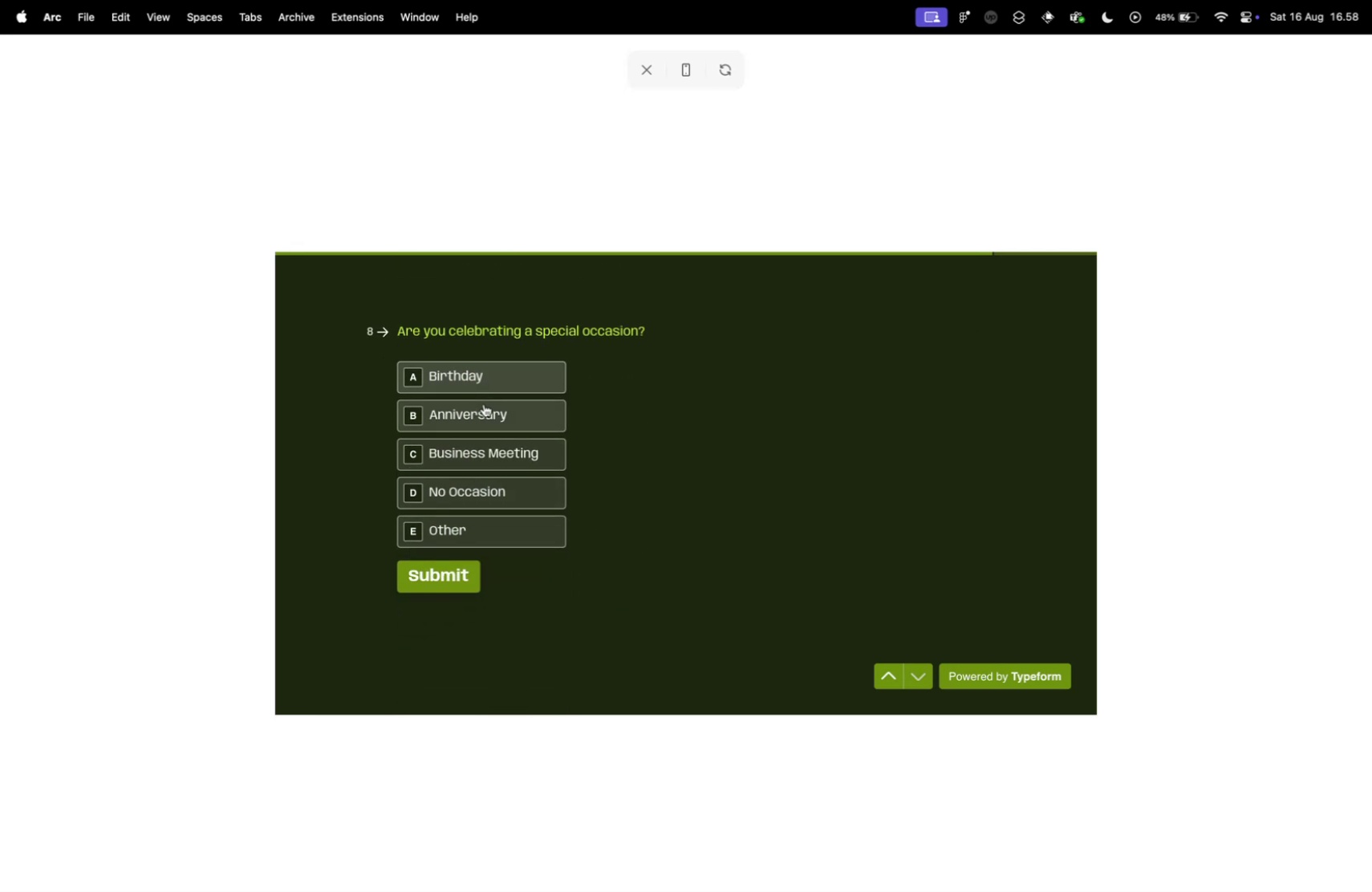 
left_click([502, 516])
 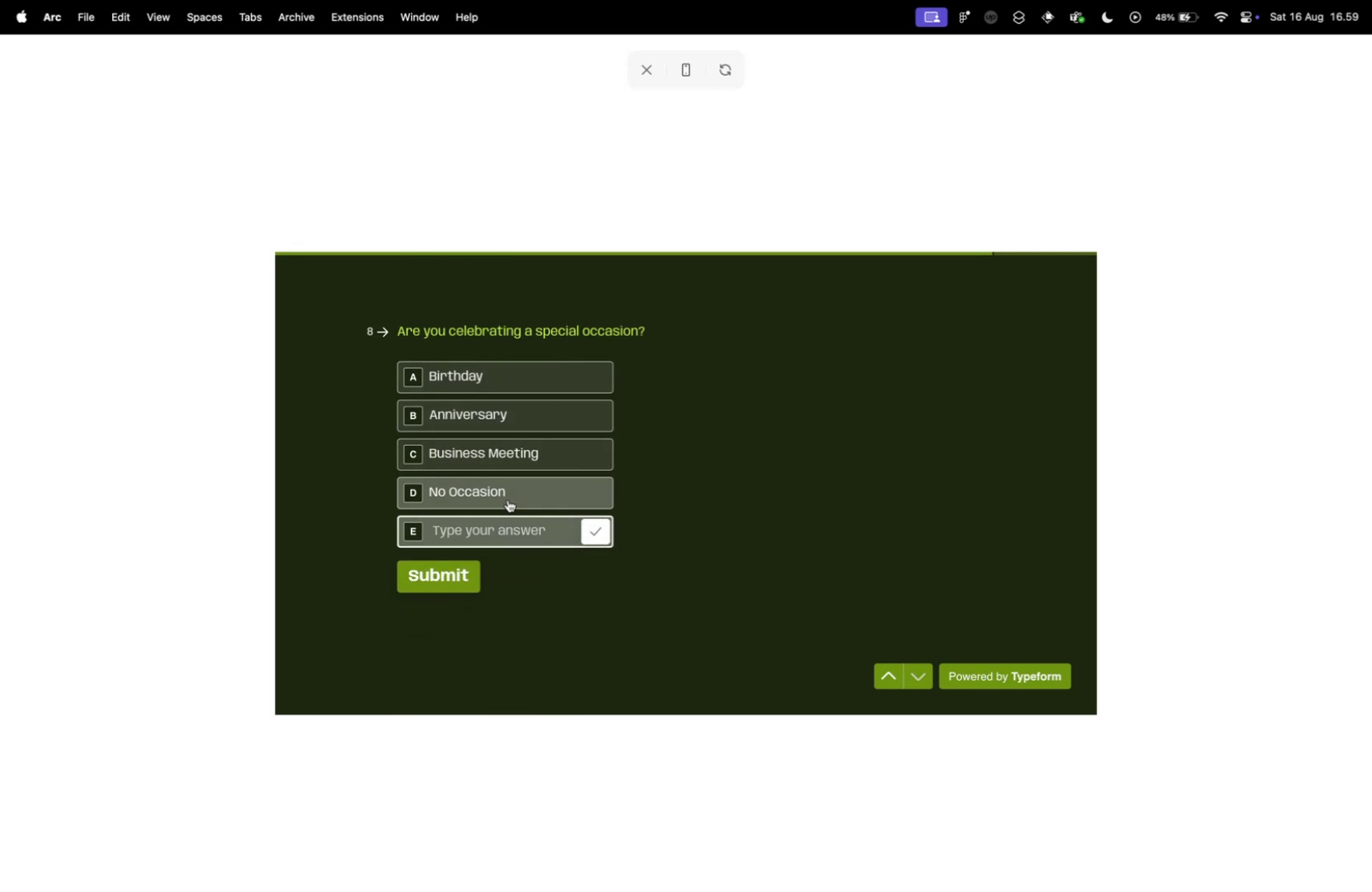 
left_click([508, 496])
 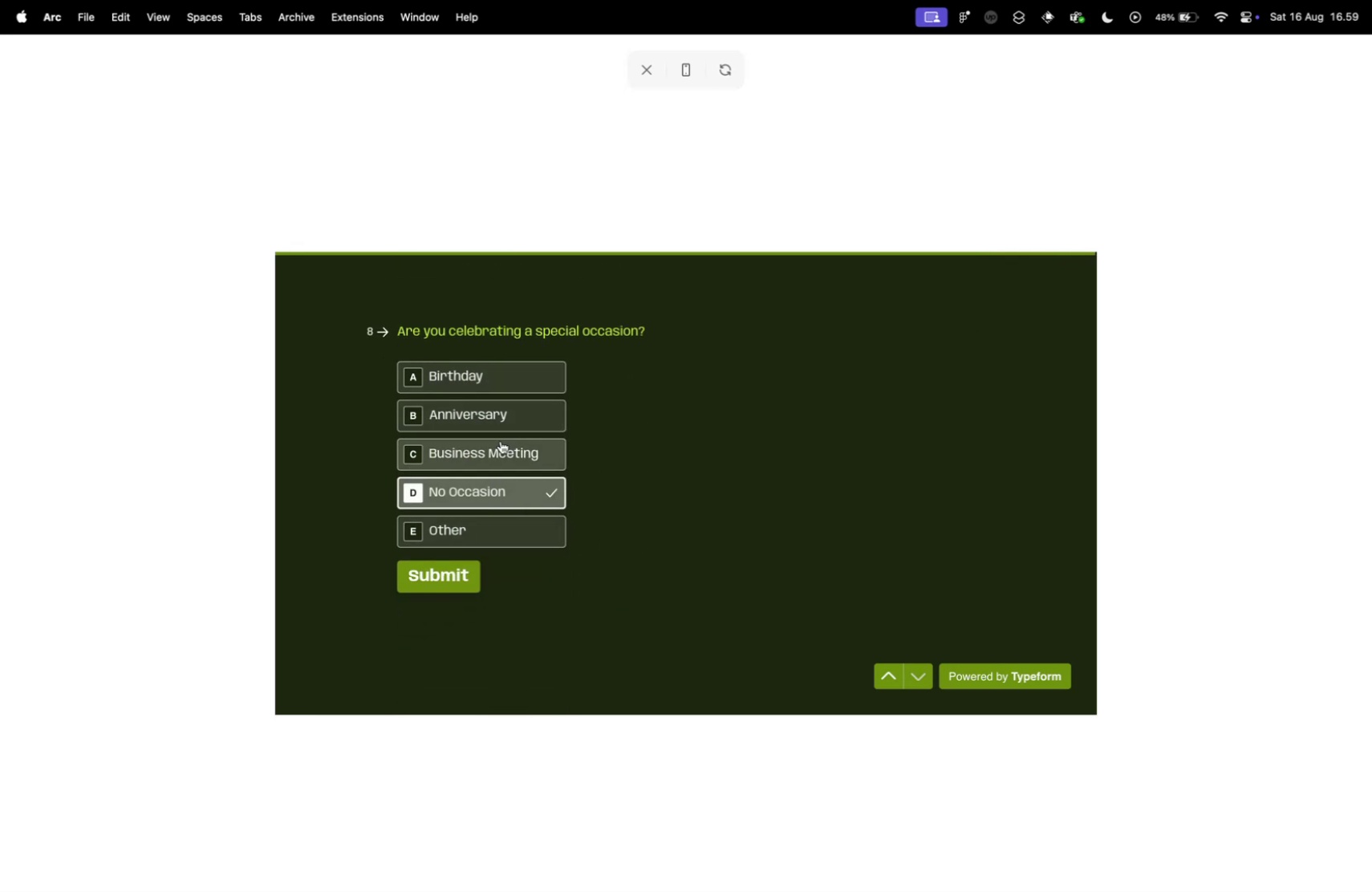 
left_click([497, 529])
 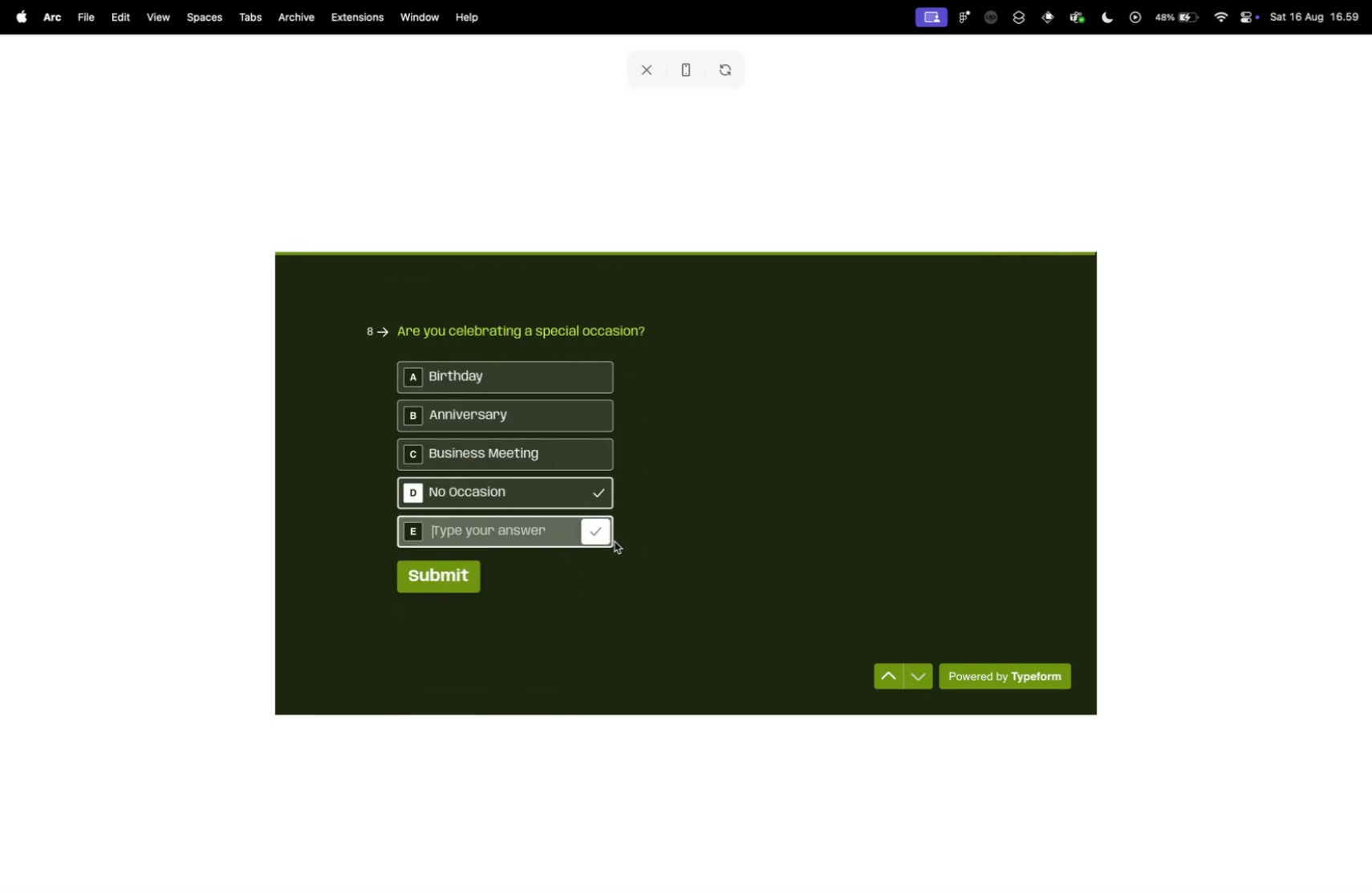 
left_click([615, 541])
 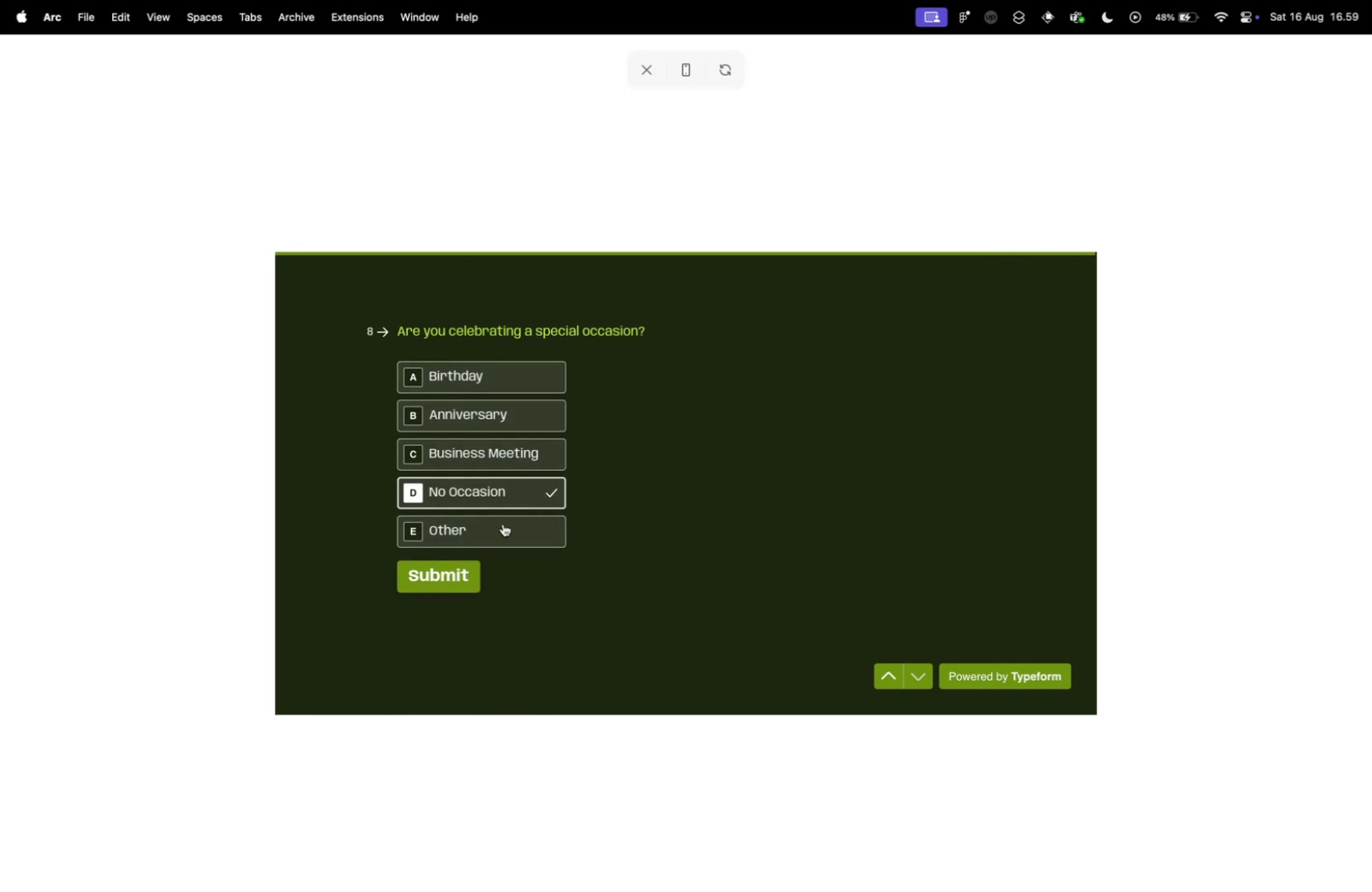 
left_click([503, 530])
 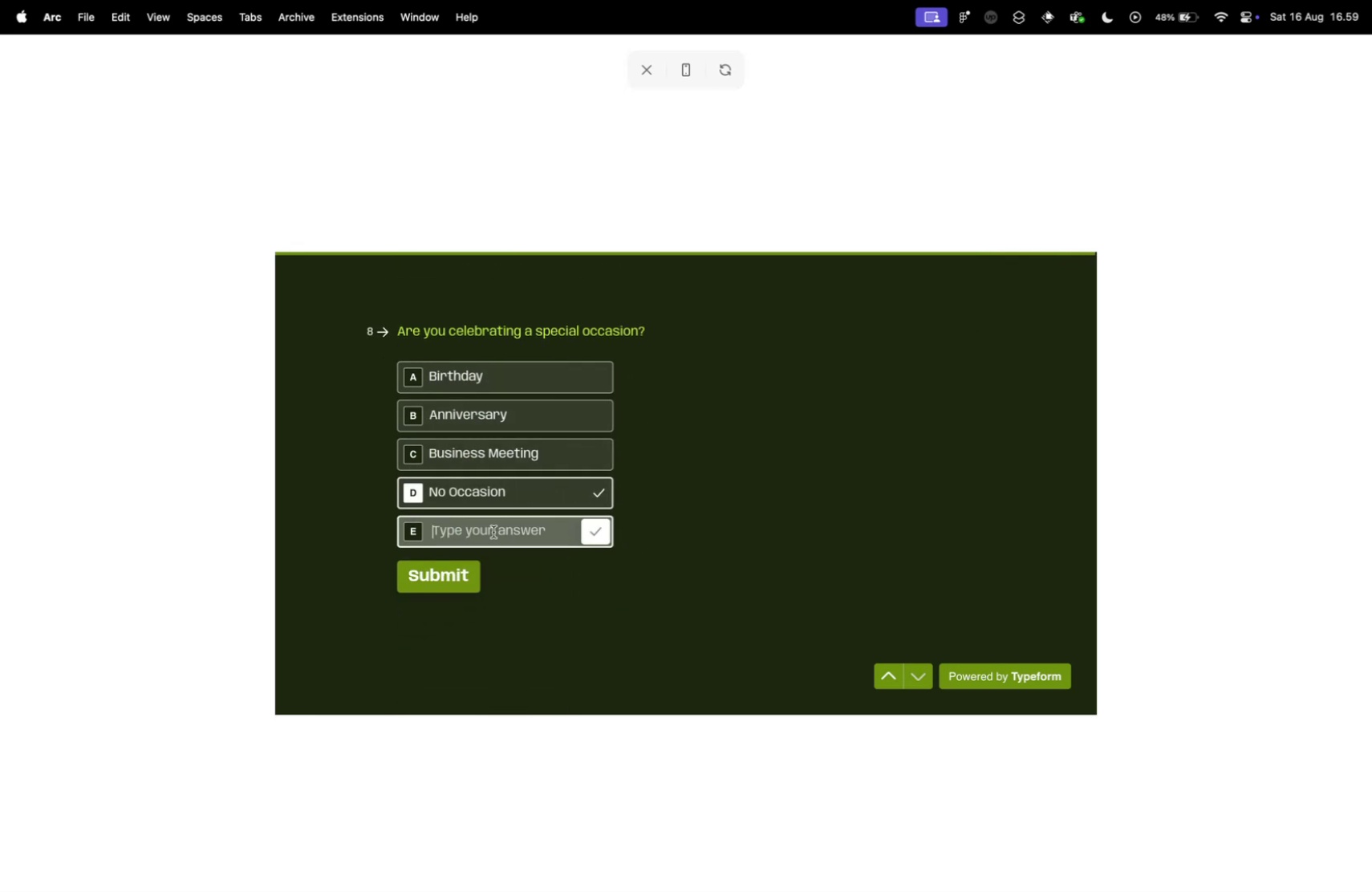 
left_click([493, 531])
 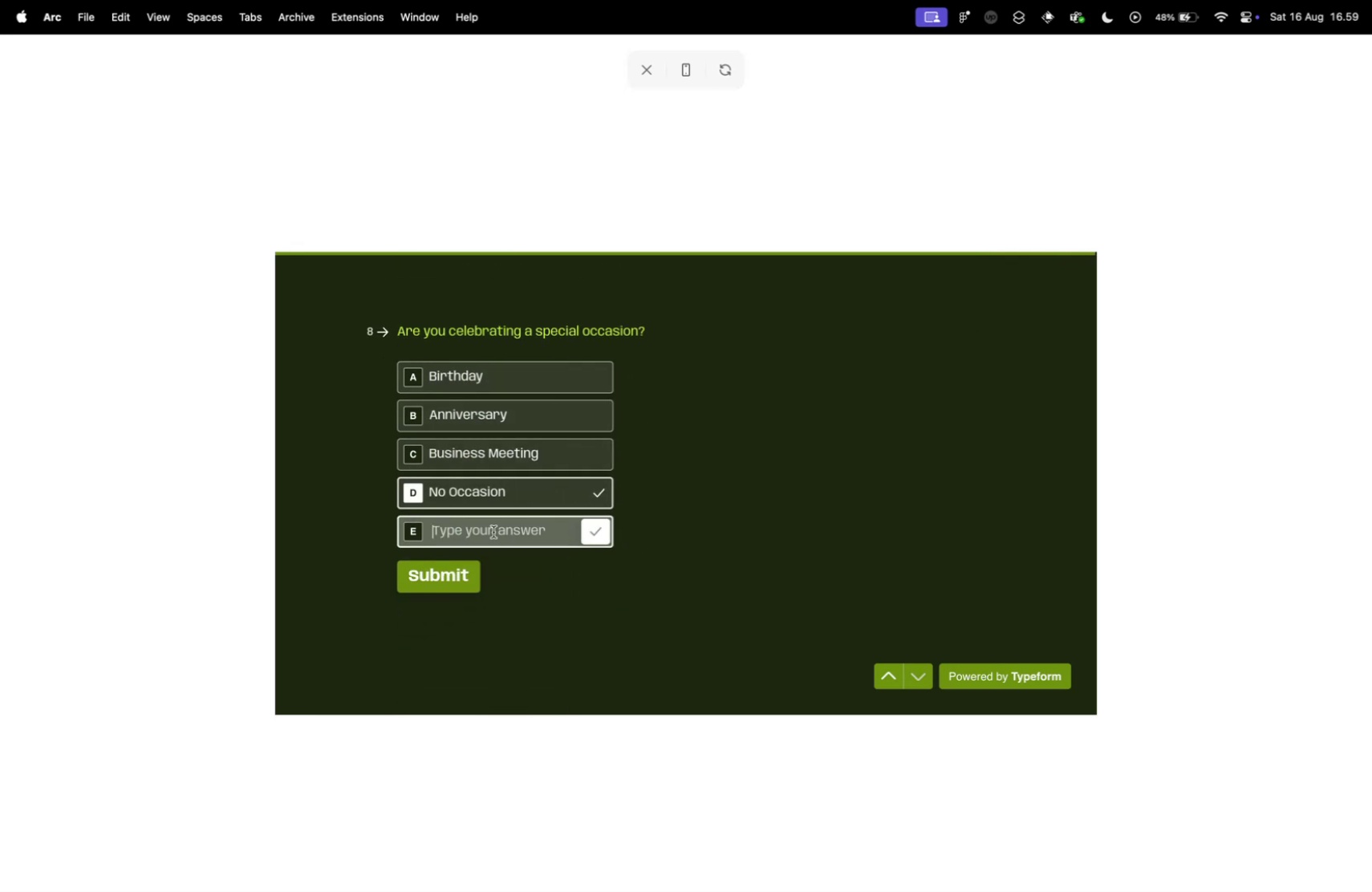 
type(123)
 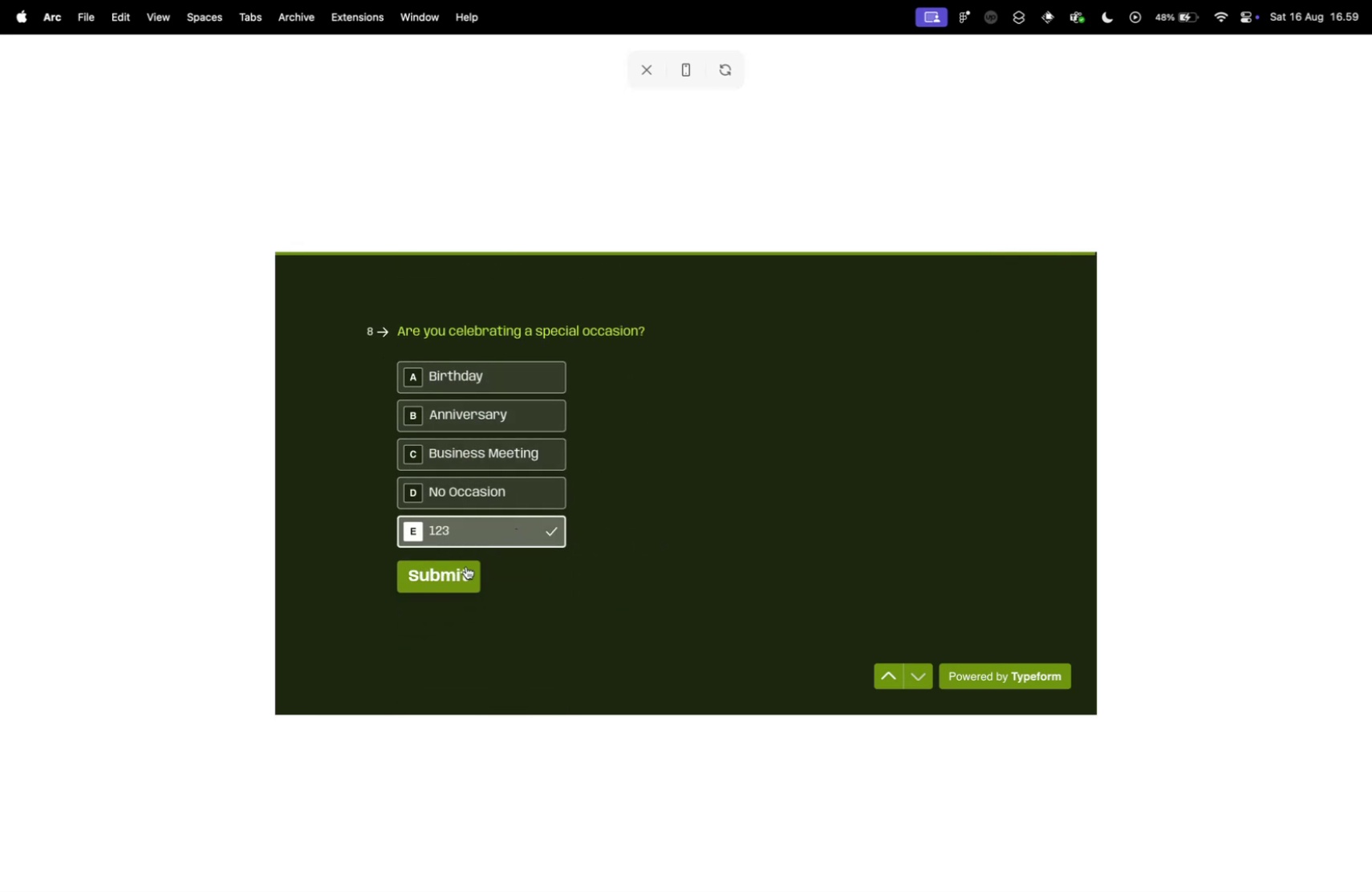 
left_click([465, 566])
 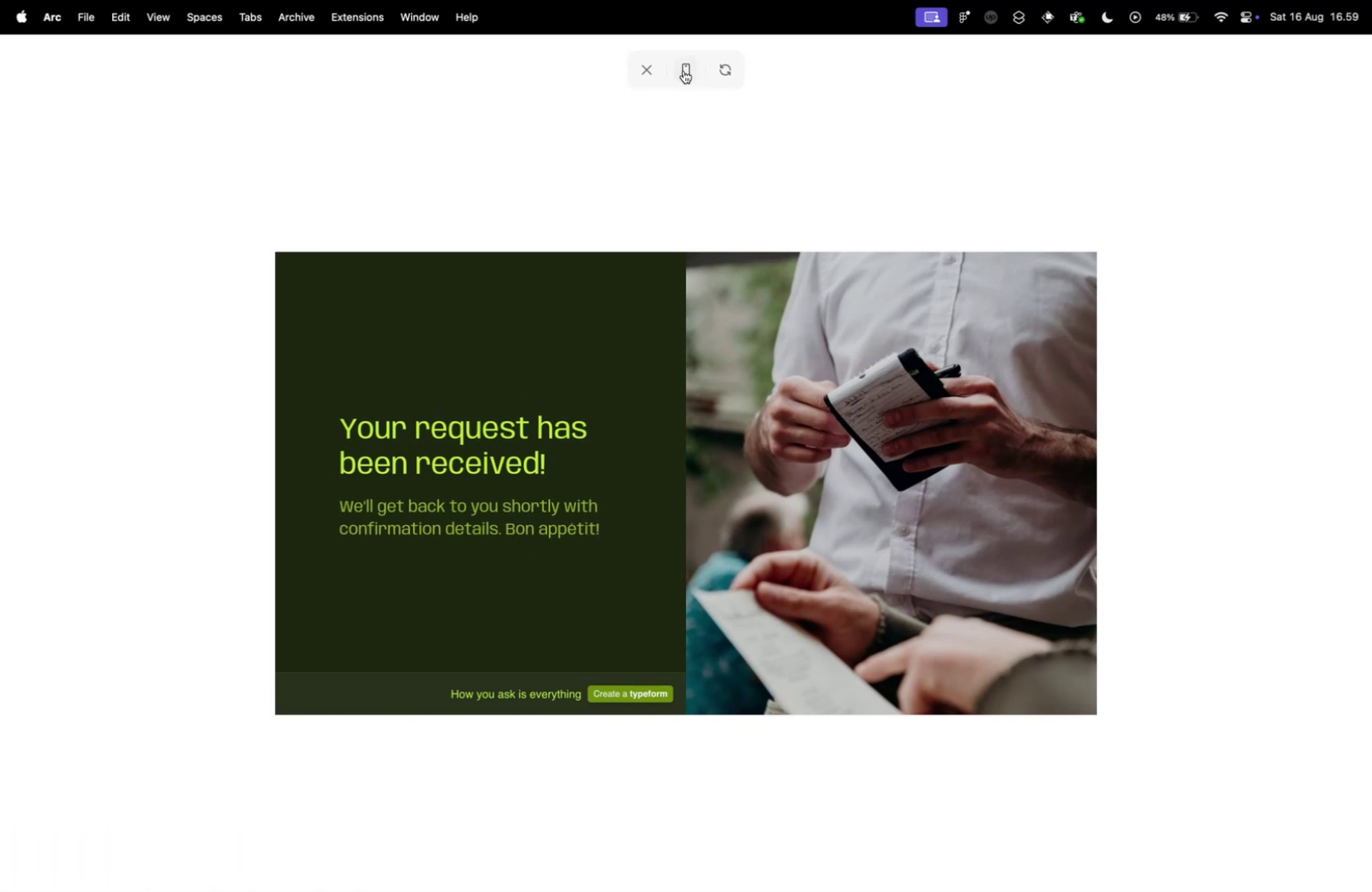 
wait(5.06)
 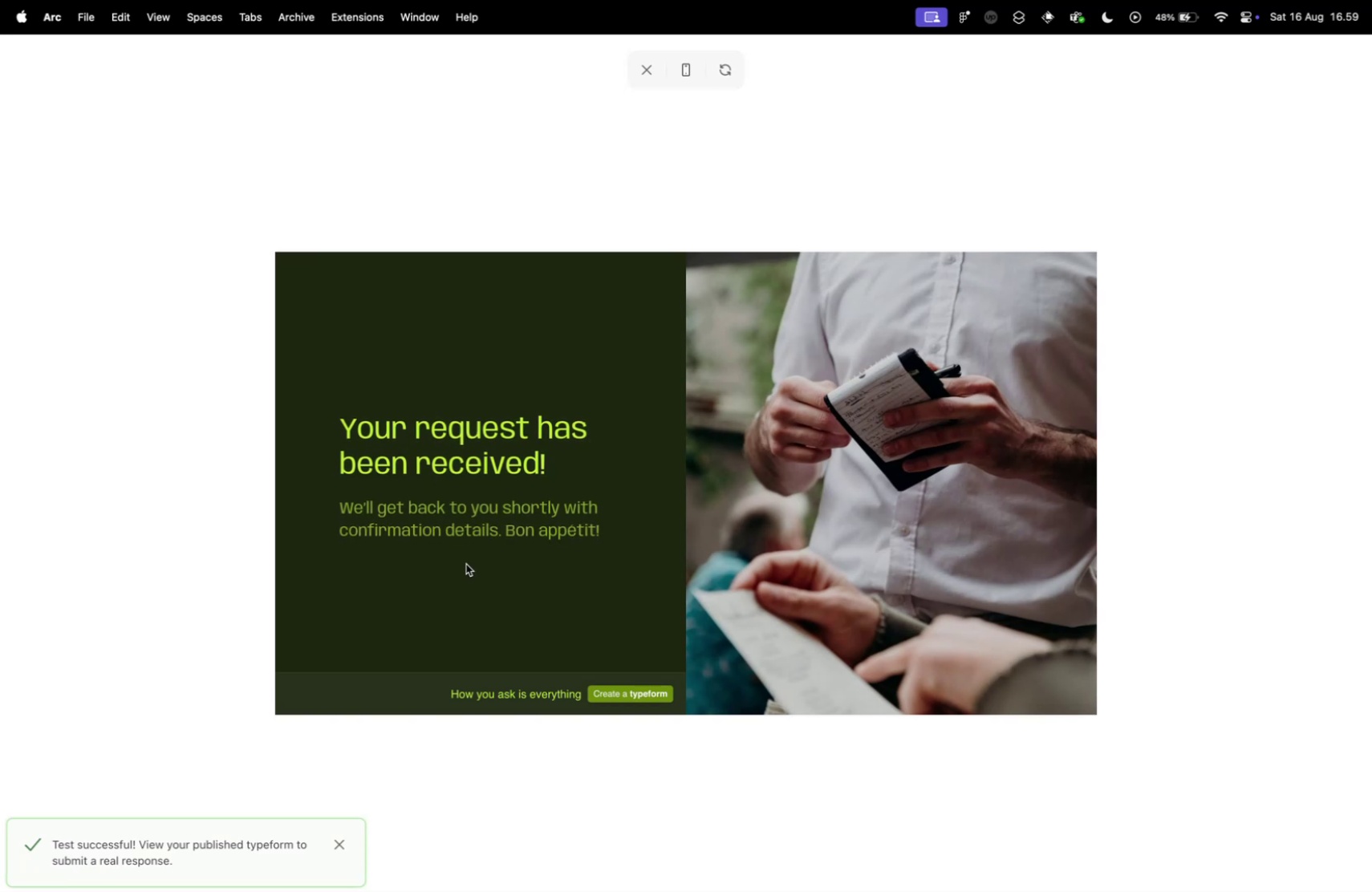 
scroll: coordinate [654, 306], scroll_direction: up, amount: 2.0
 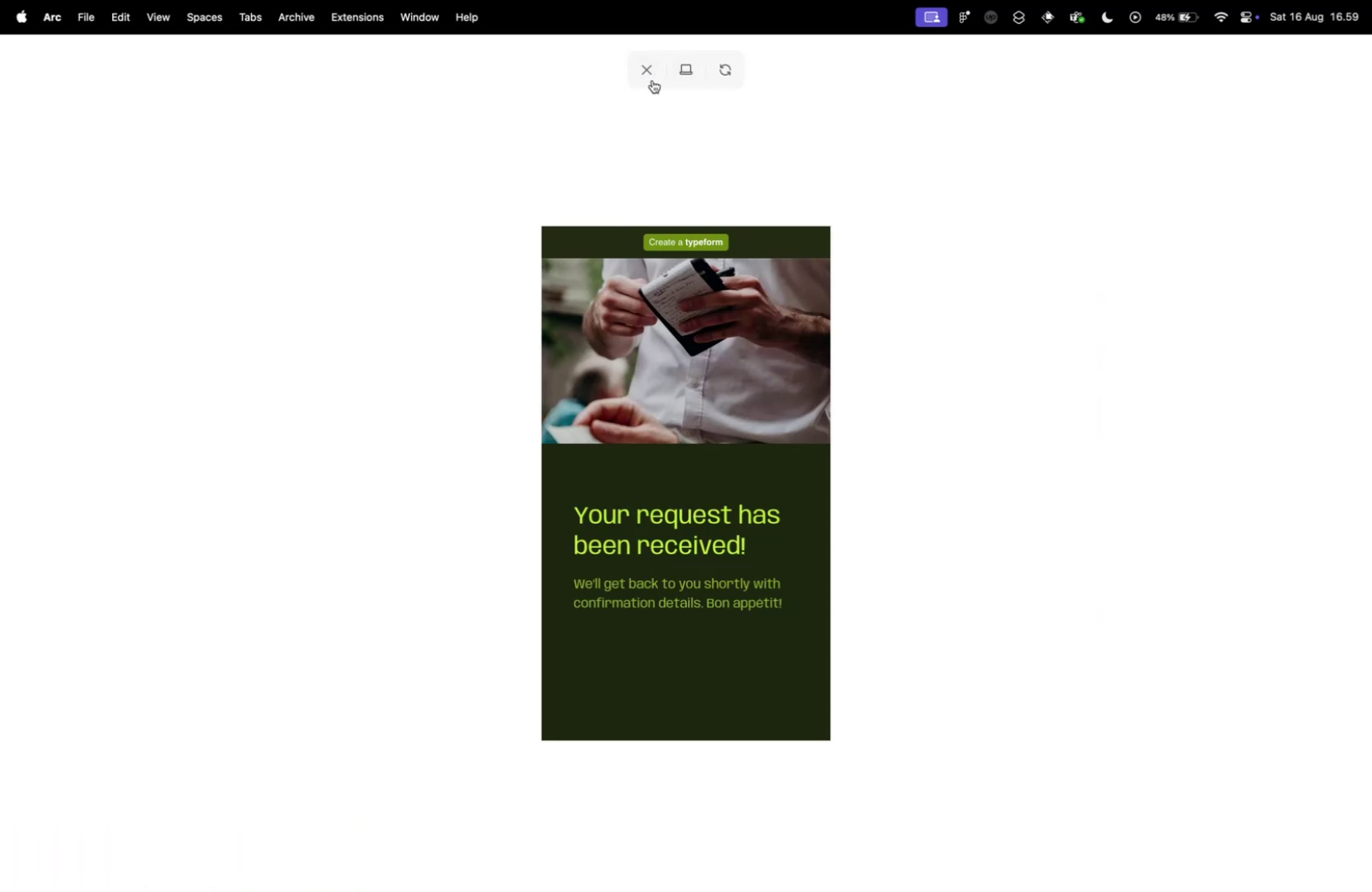 
left_click([646, 65])
 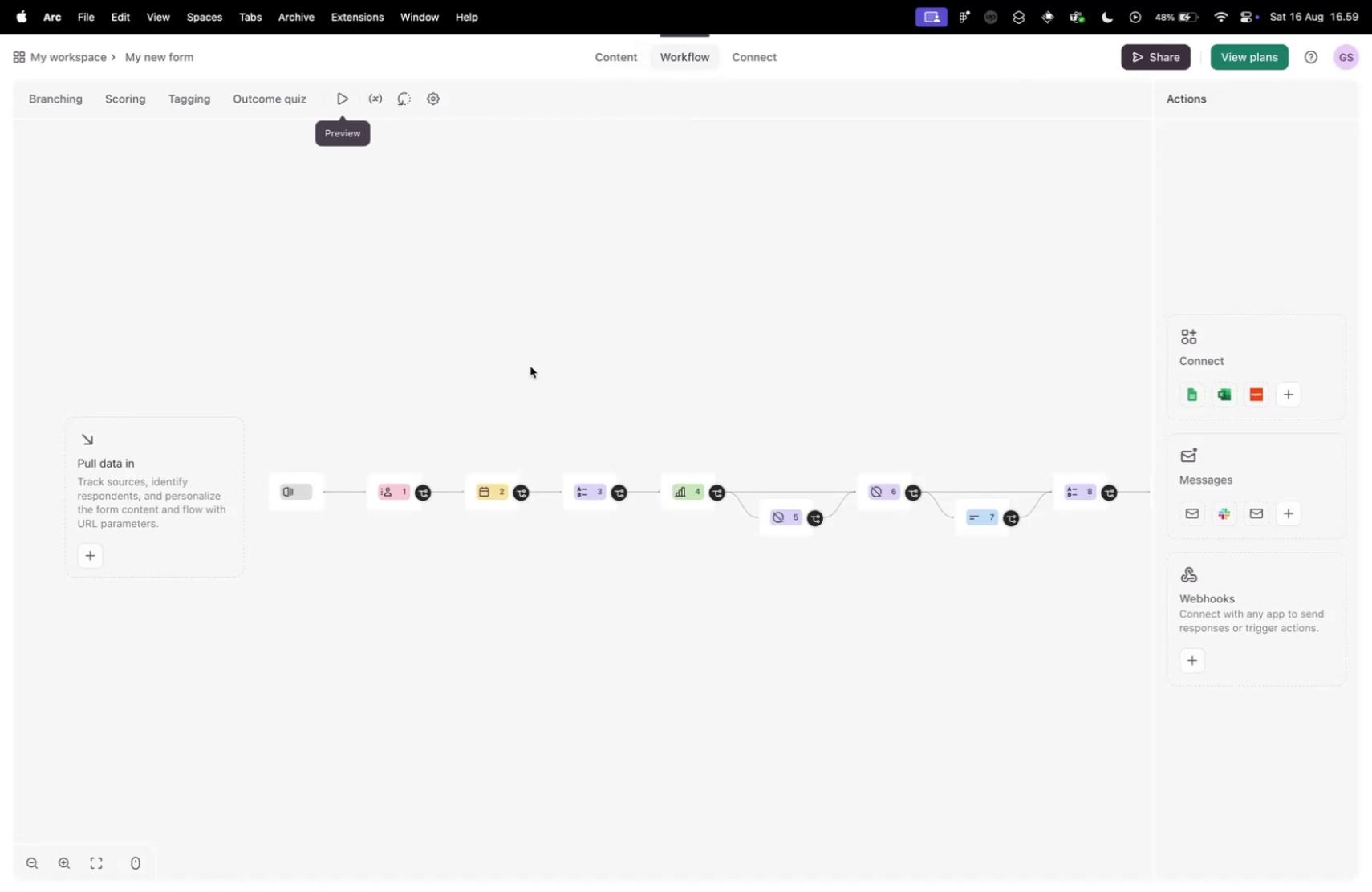 
scroll: coordinate [501, 373], scroll_direction: down, amount: 29.0
 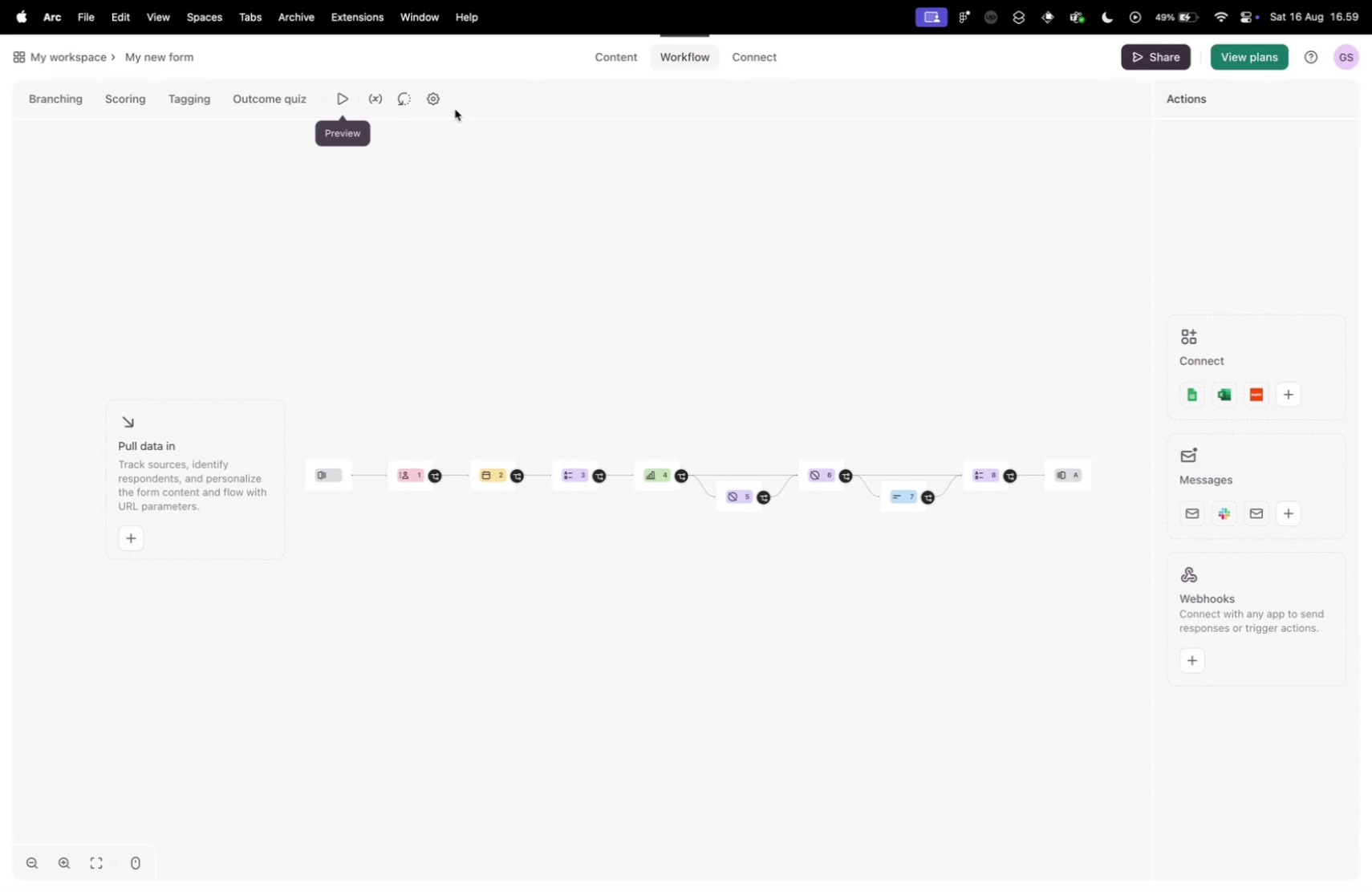 
key(Control+ControlLeft)
 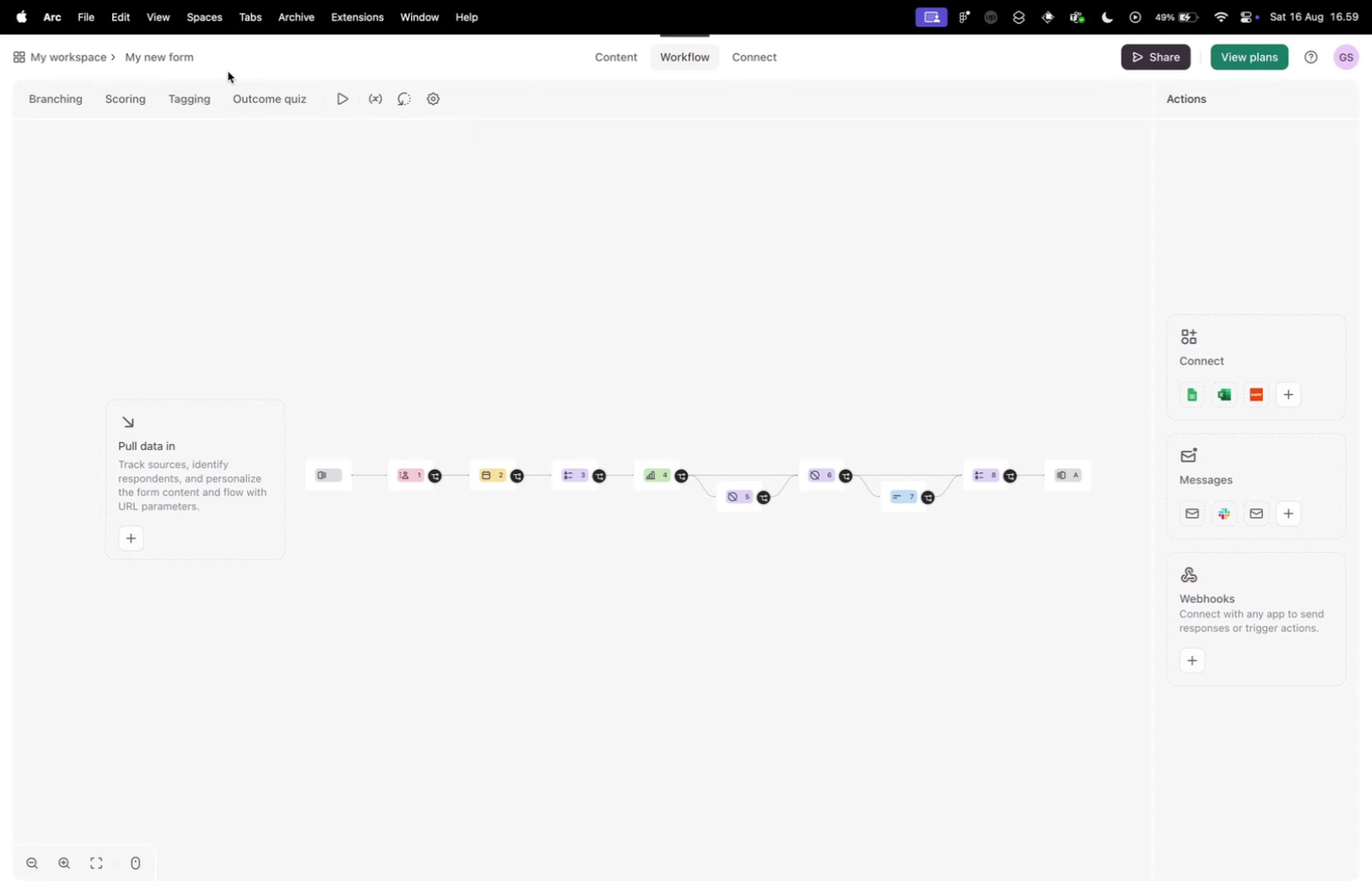 
key(Control+Tab)
 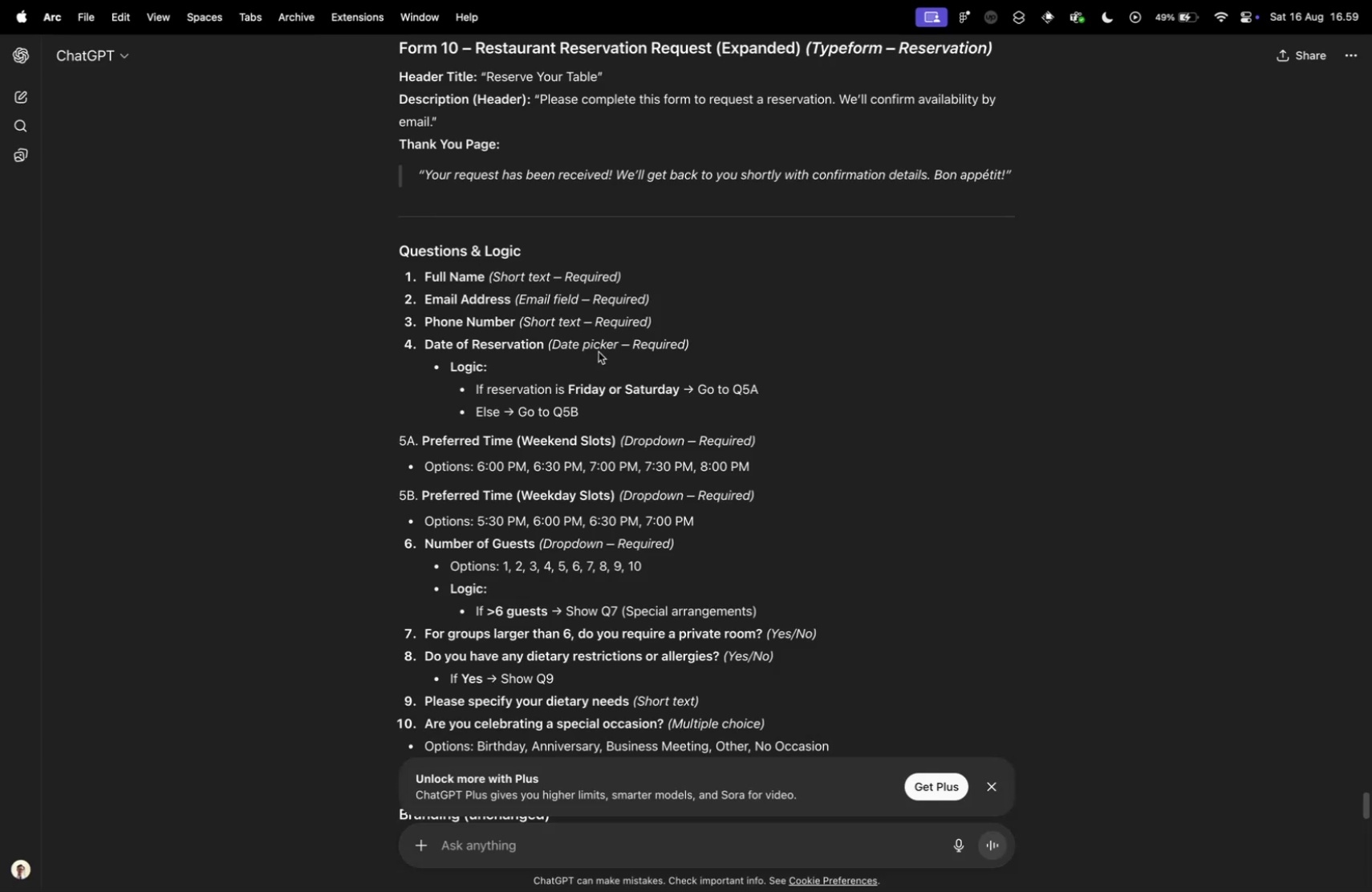 
scroll: coordinate [593, 345], scroll_direction: up, amount: 11.0
 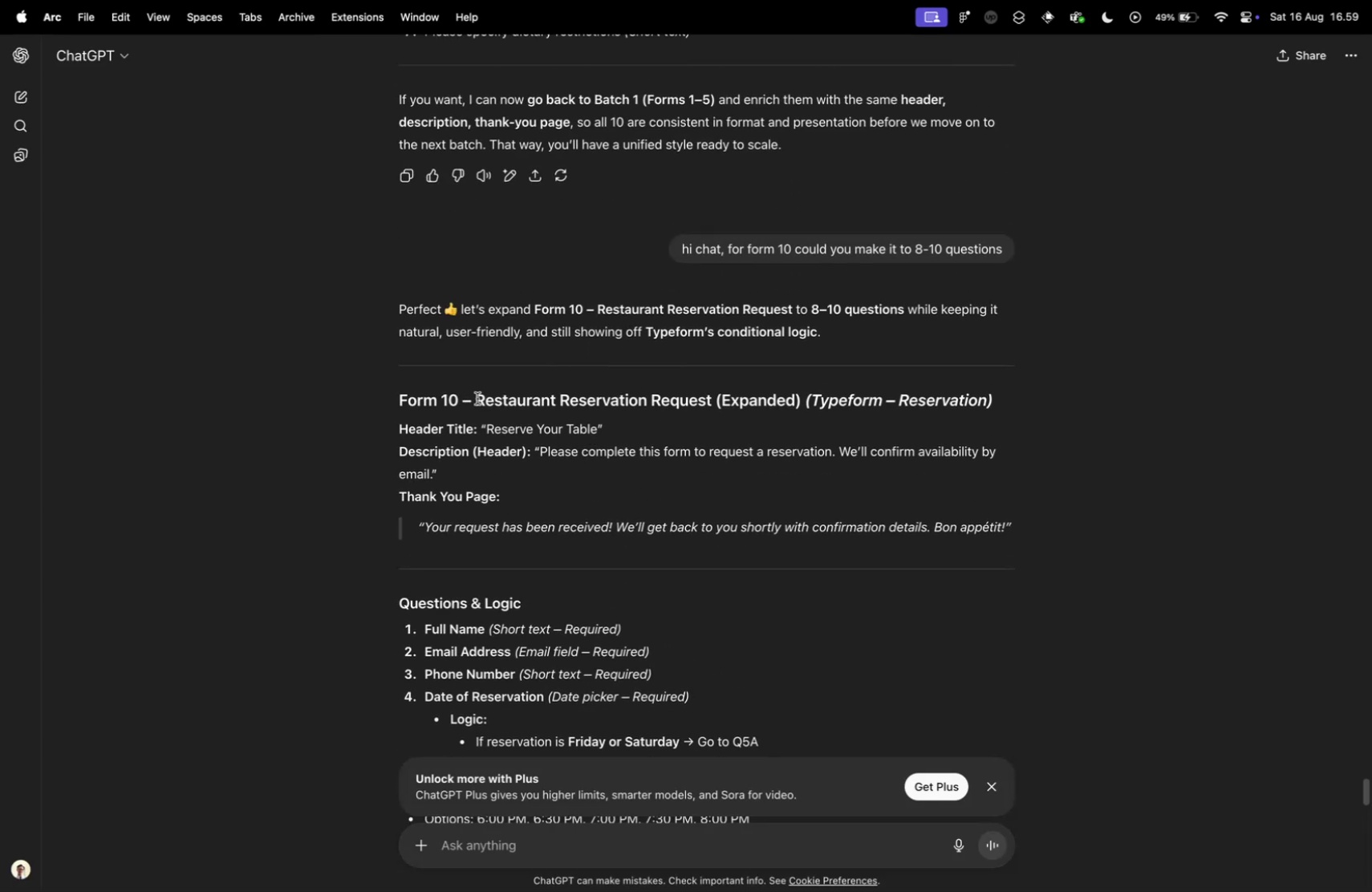 
left_click_drag(start_coordinate=[477, 398], to_coordinate=[711, 399])
 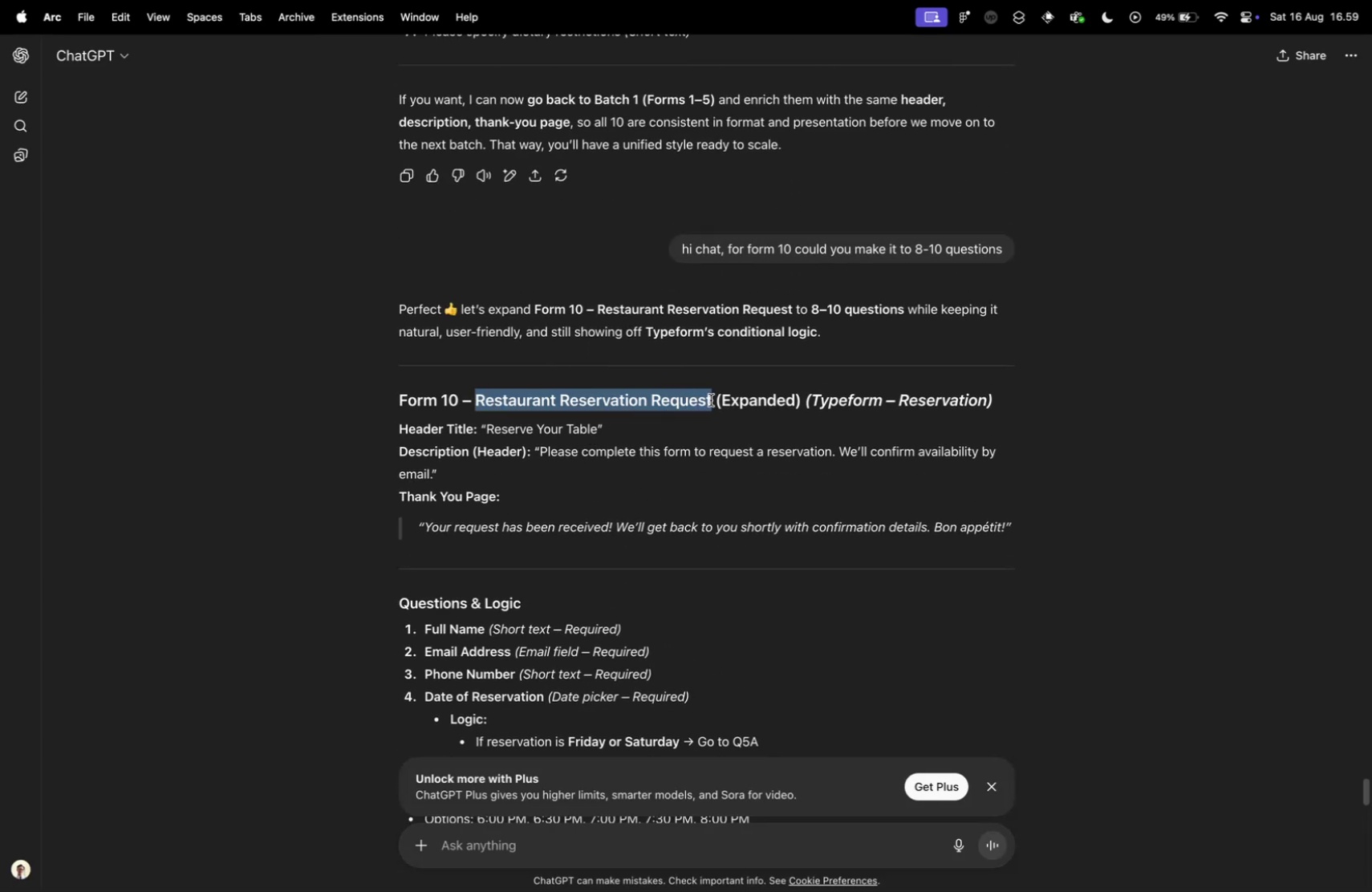 
key(Meta+CommandLeft)
 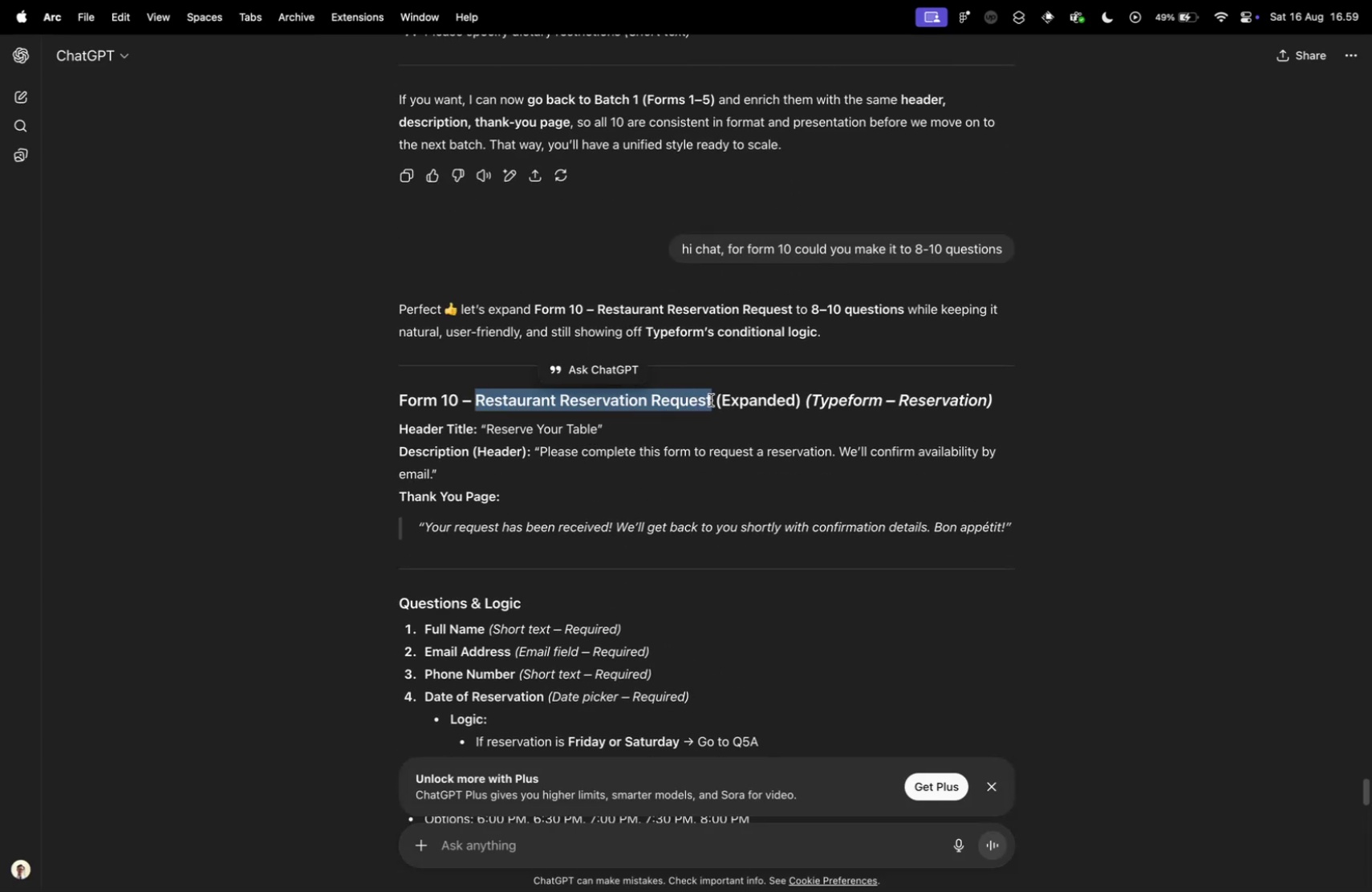 
key(Meta+C)
 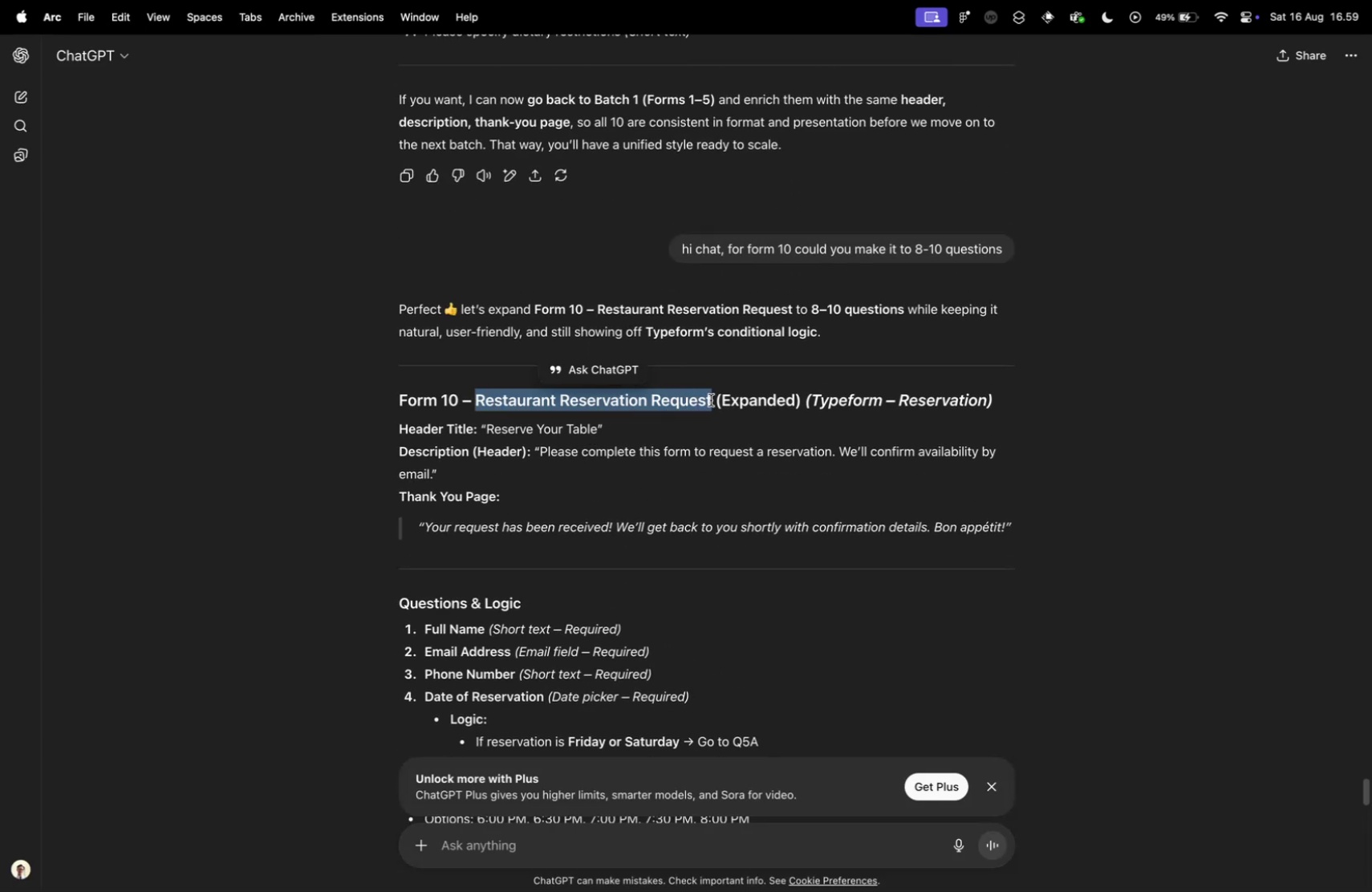 
key(Control+ControlLeft)
 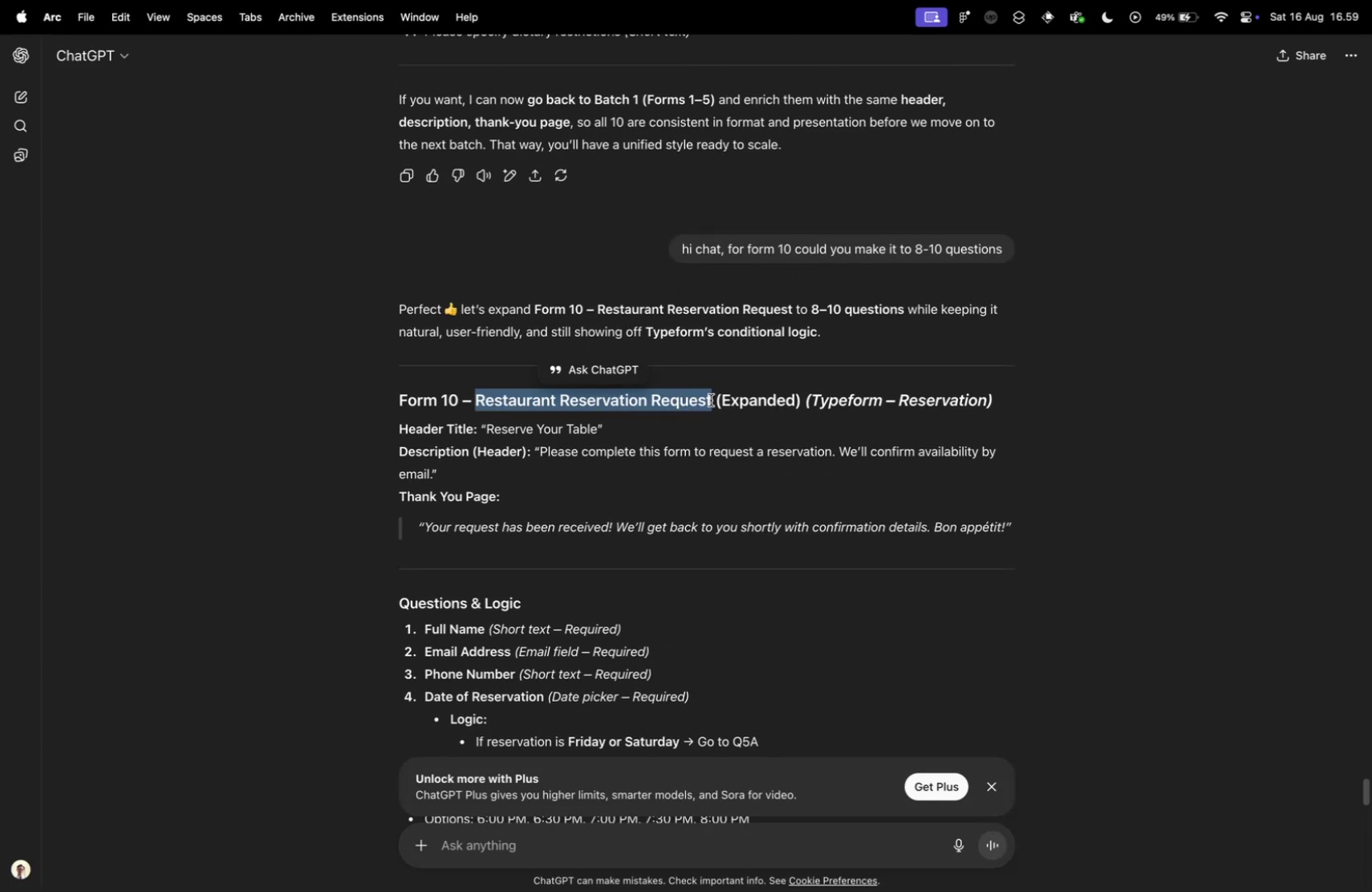 
key(Control+Tab)
 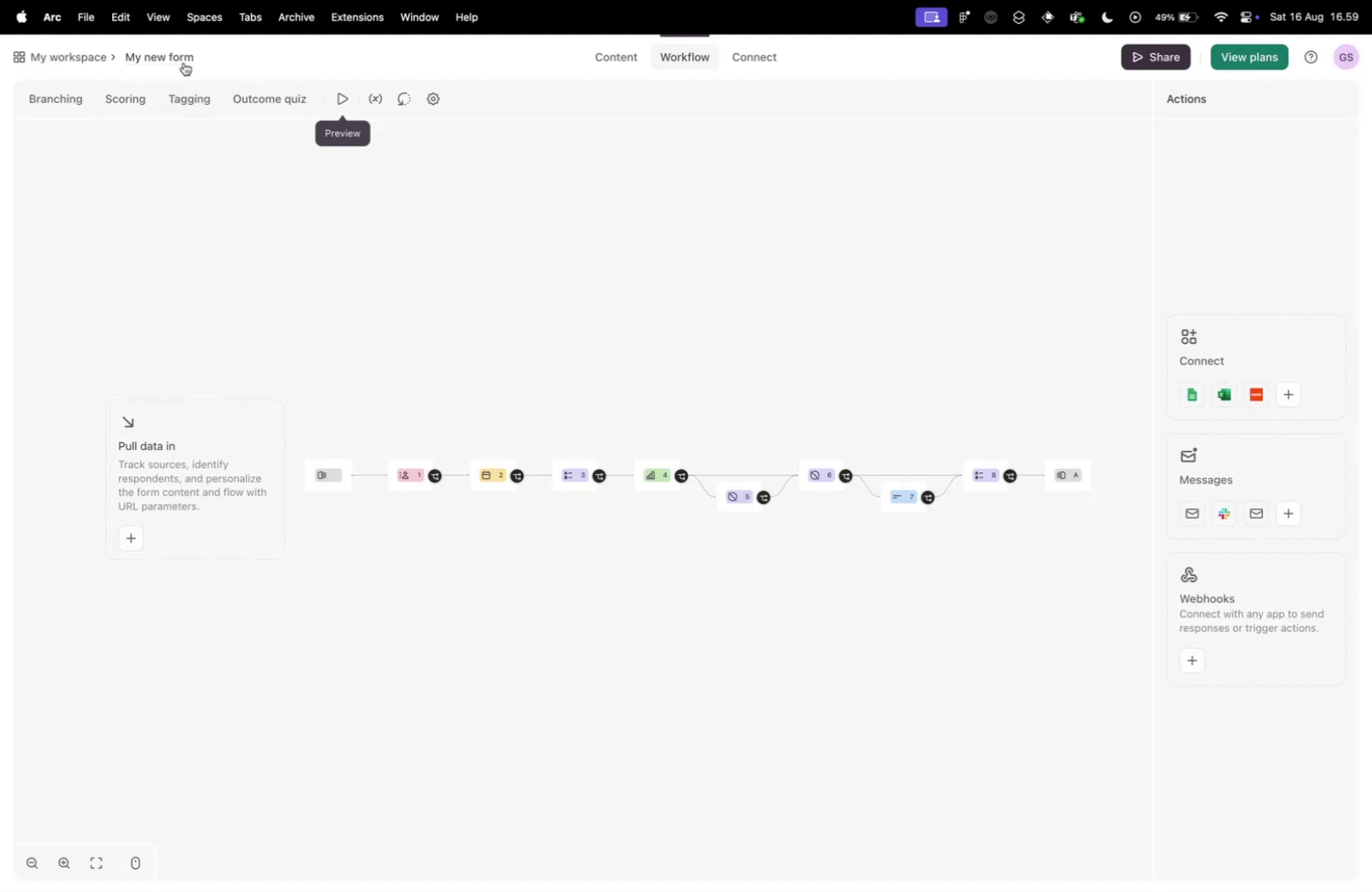 
left_click([181, 61])
 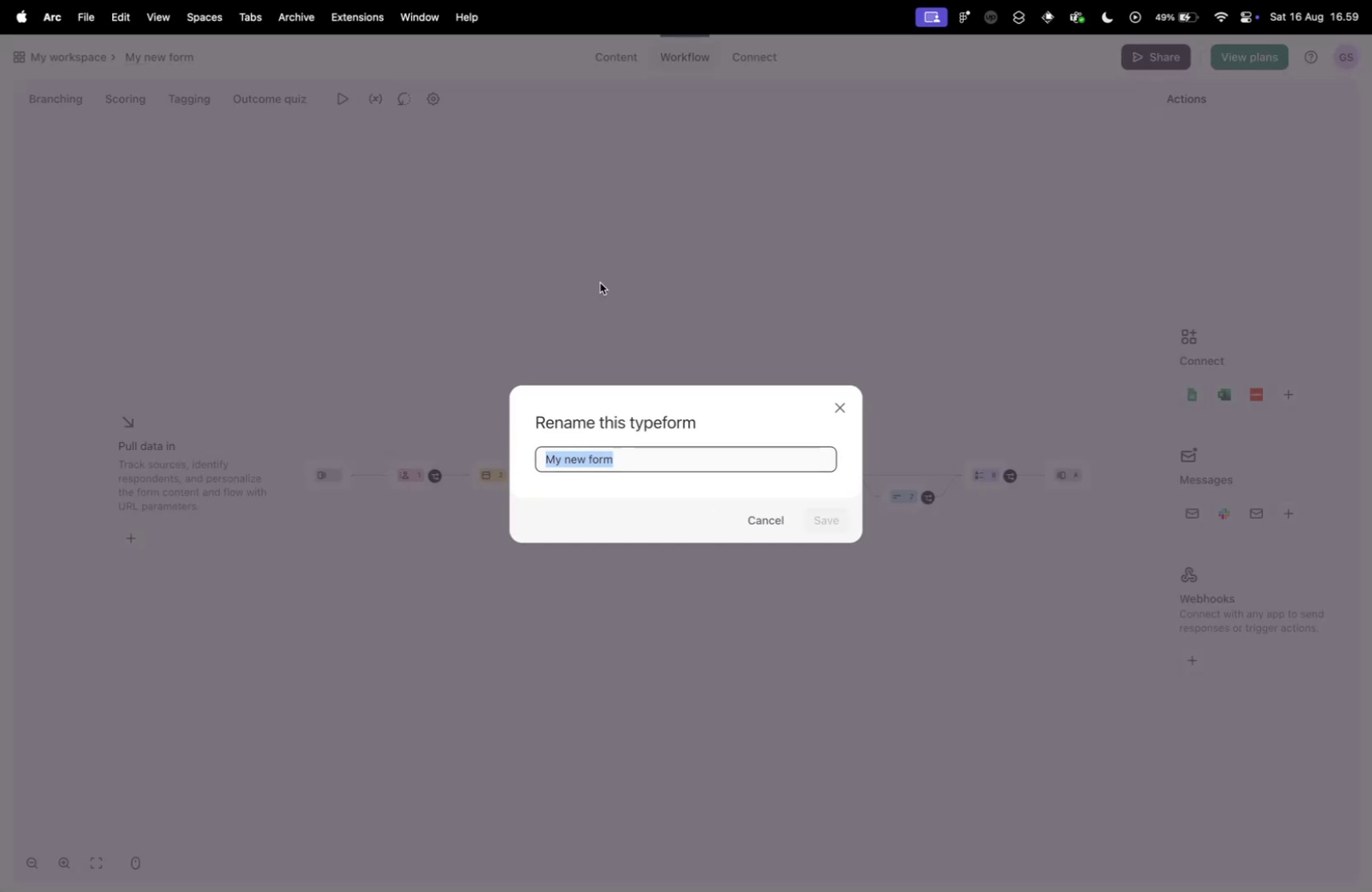 
key(Meta+CommandLeft)
 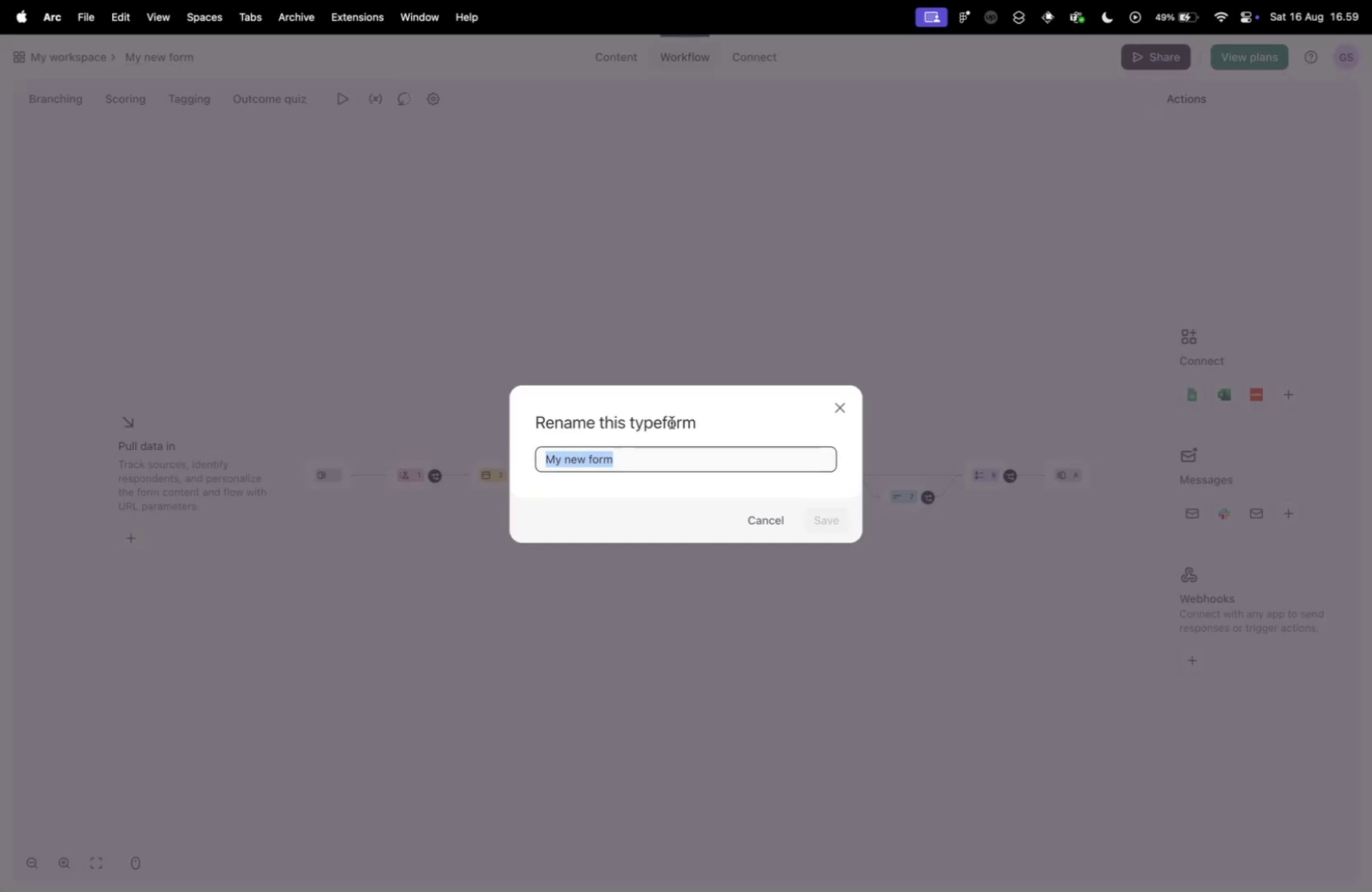 
key(Meta+V)
 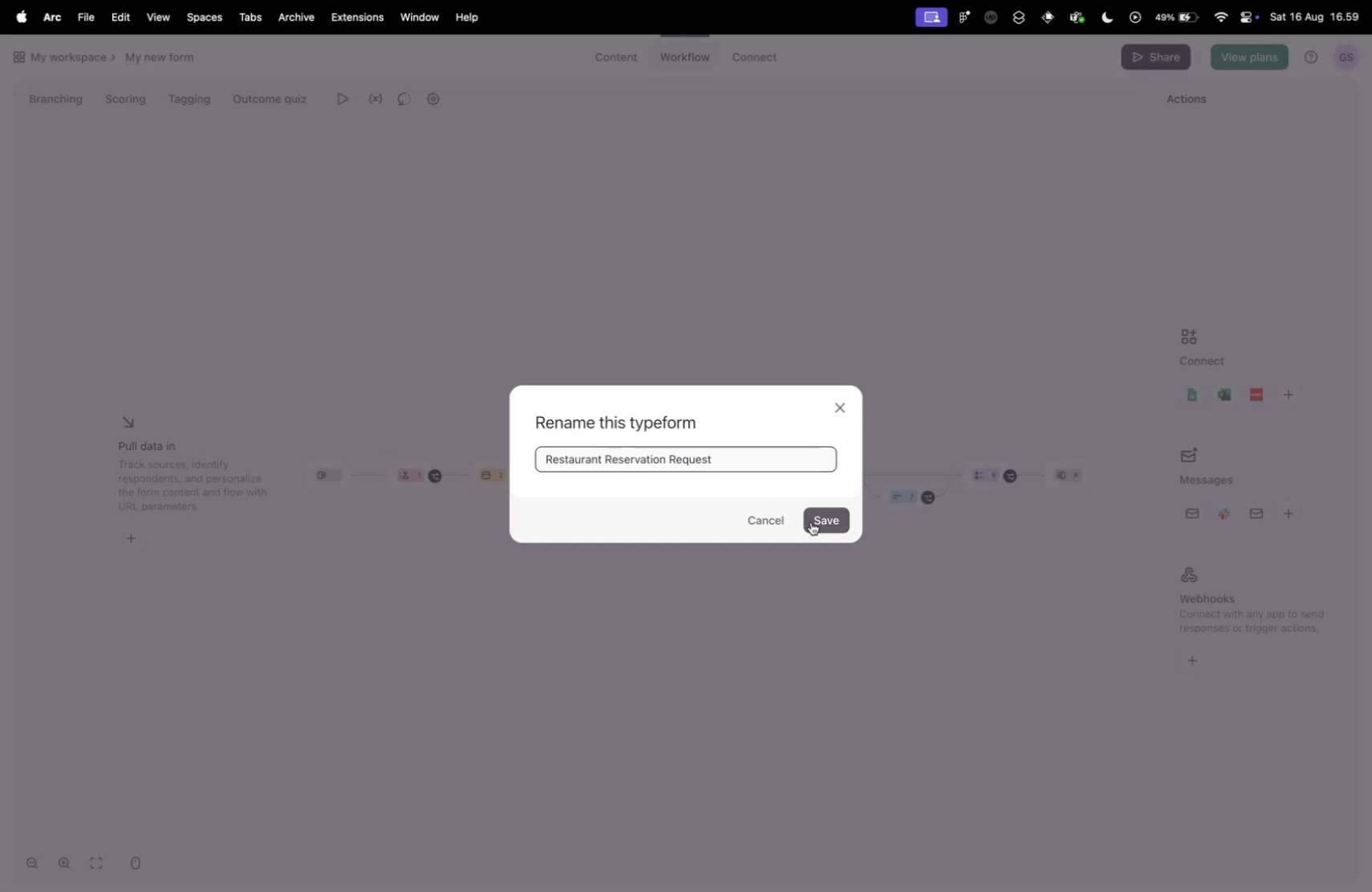 
left_click([822, 521])
 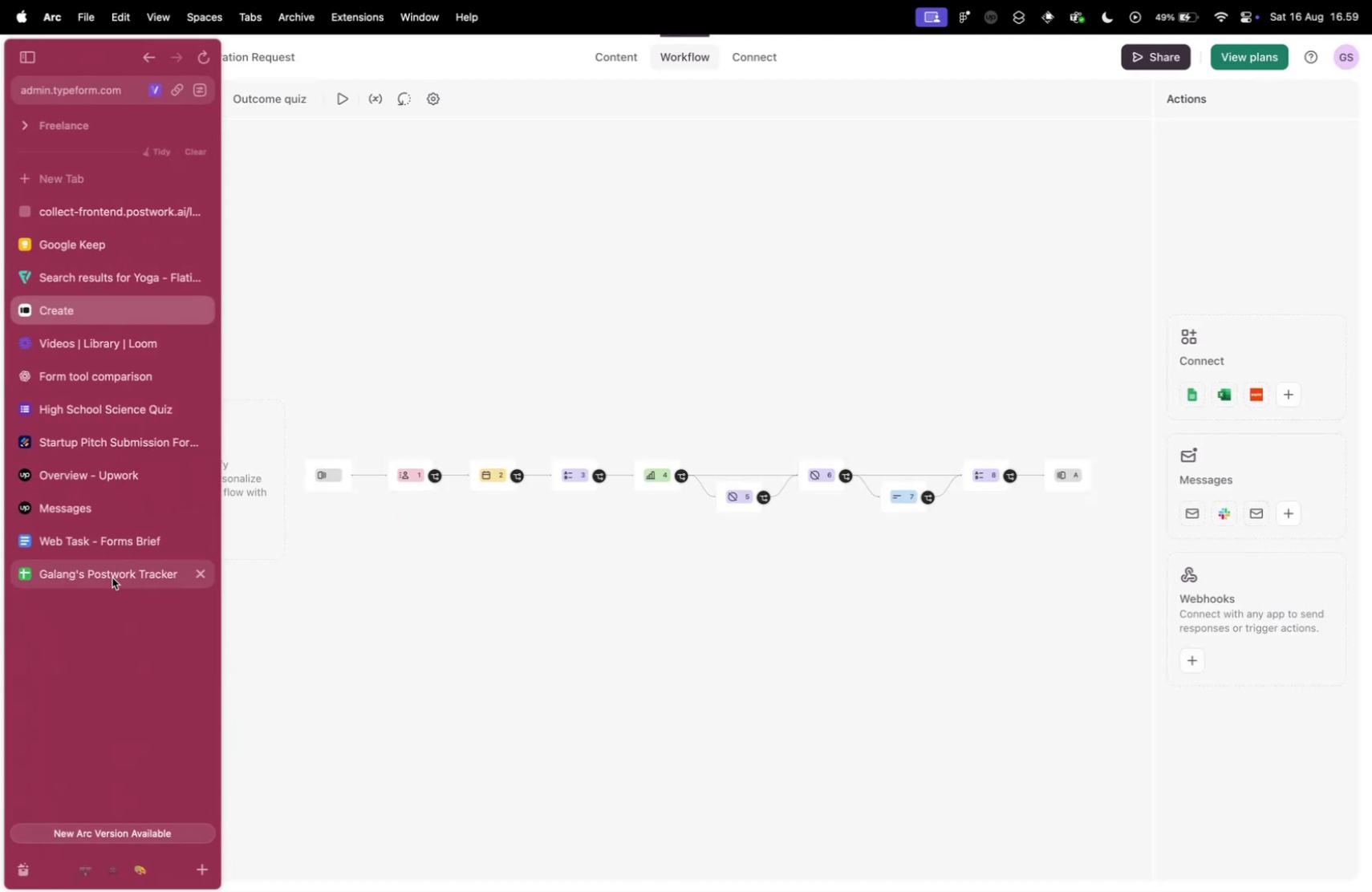 
left_click([104, 575])
 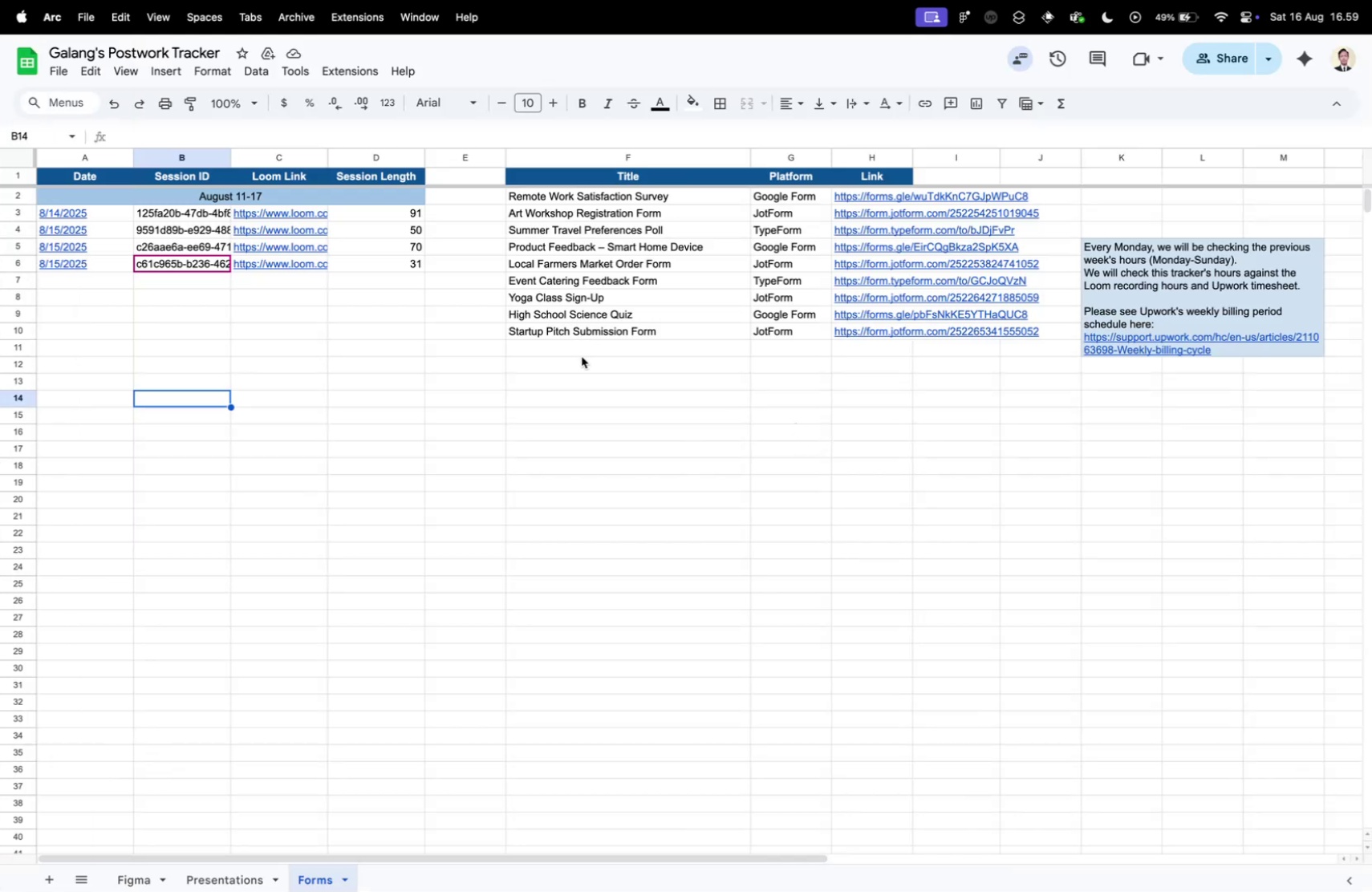 
left_click([572, 345])
 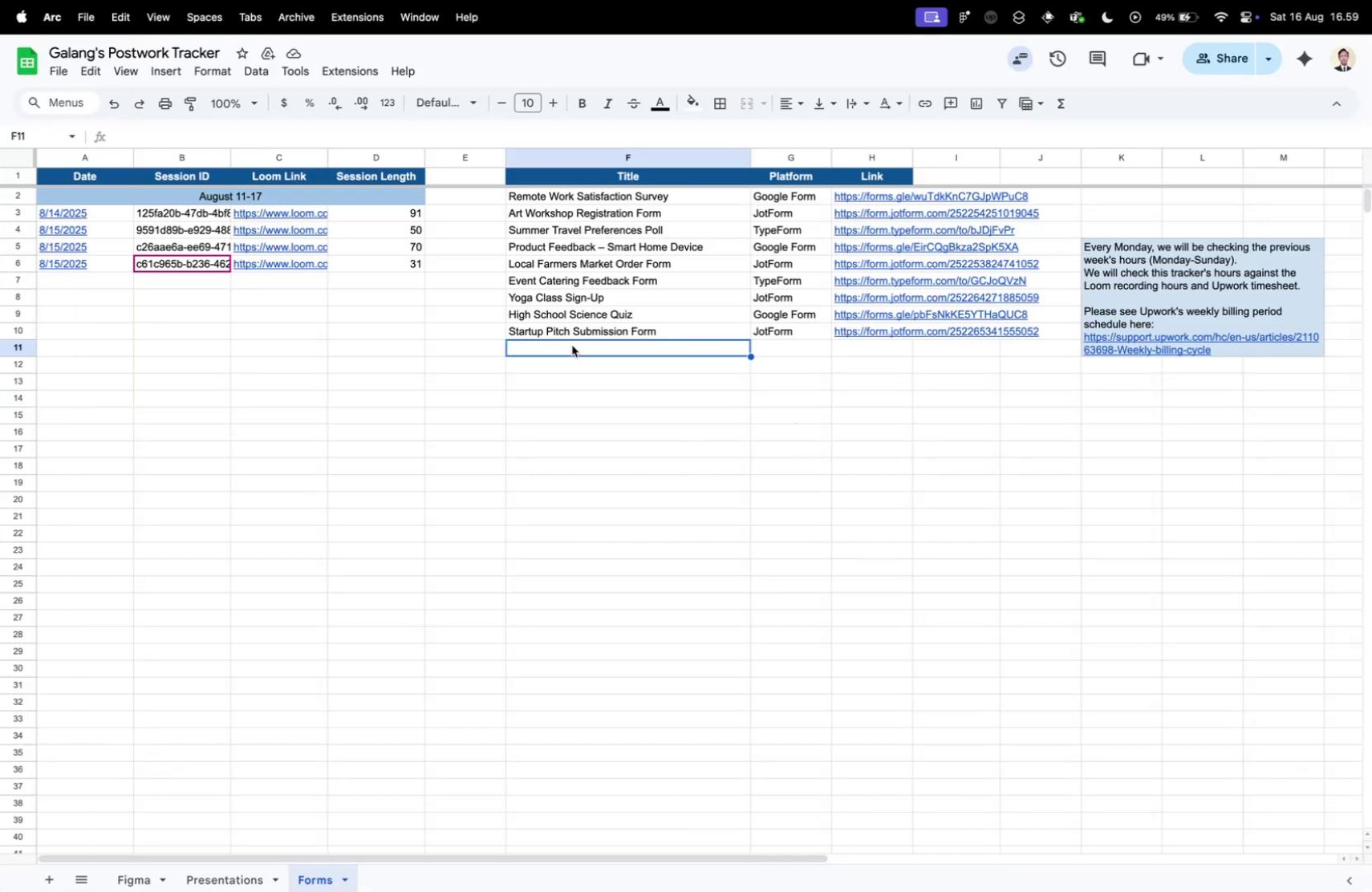 
key(Meta+V)
 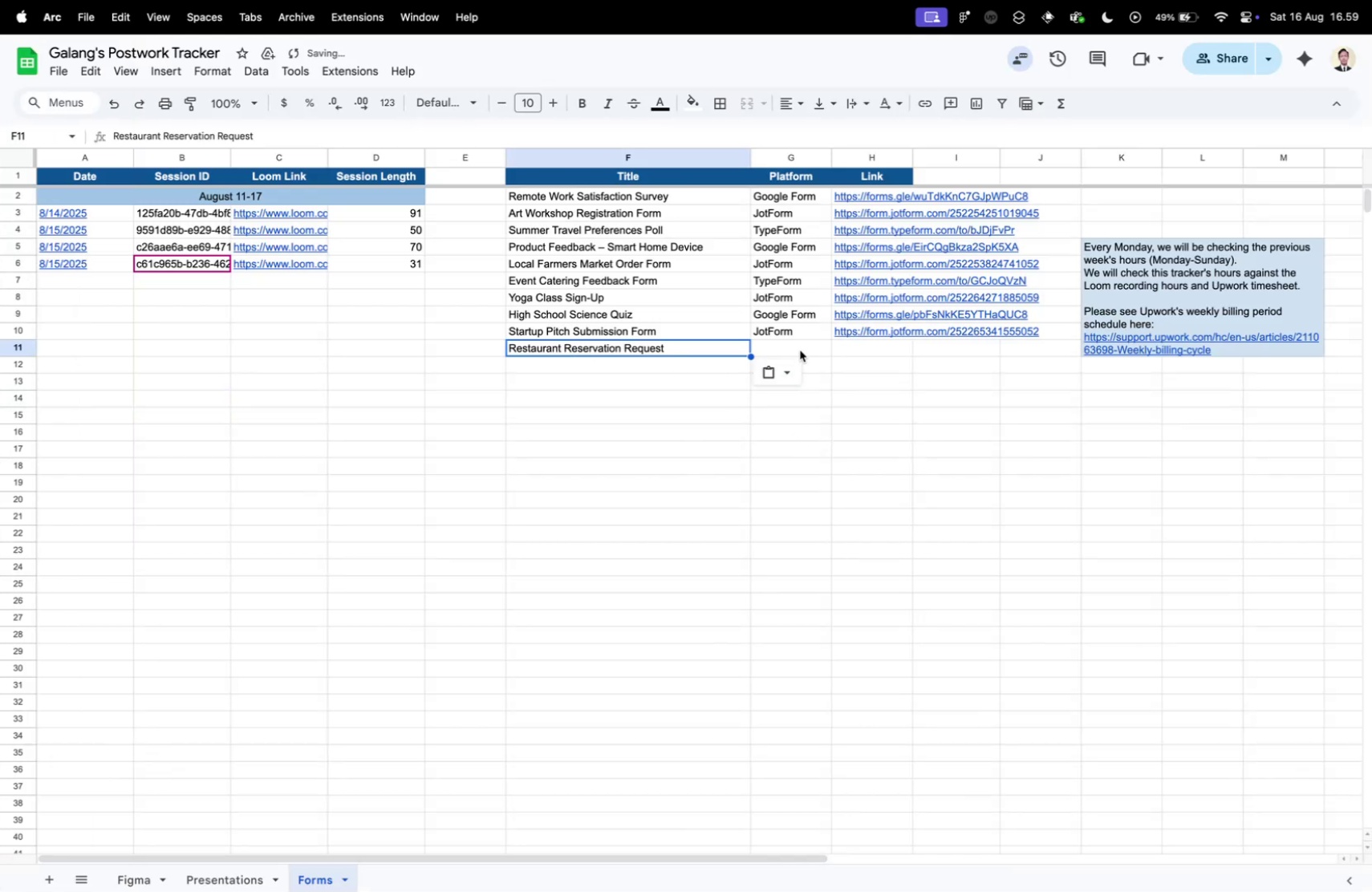 
left_click([799, 346])
 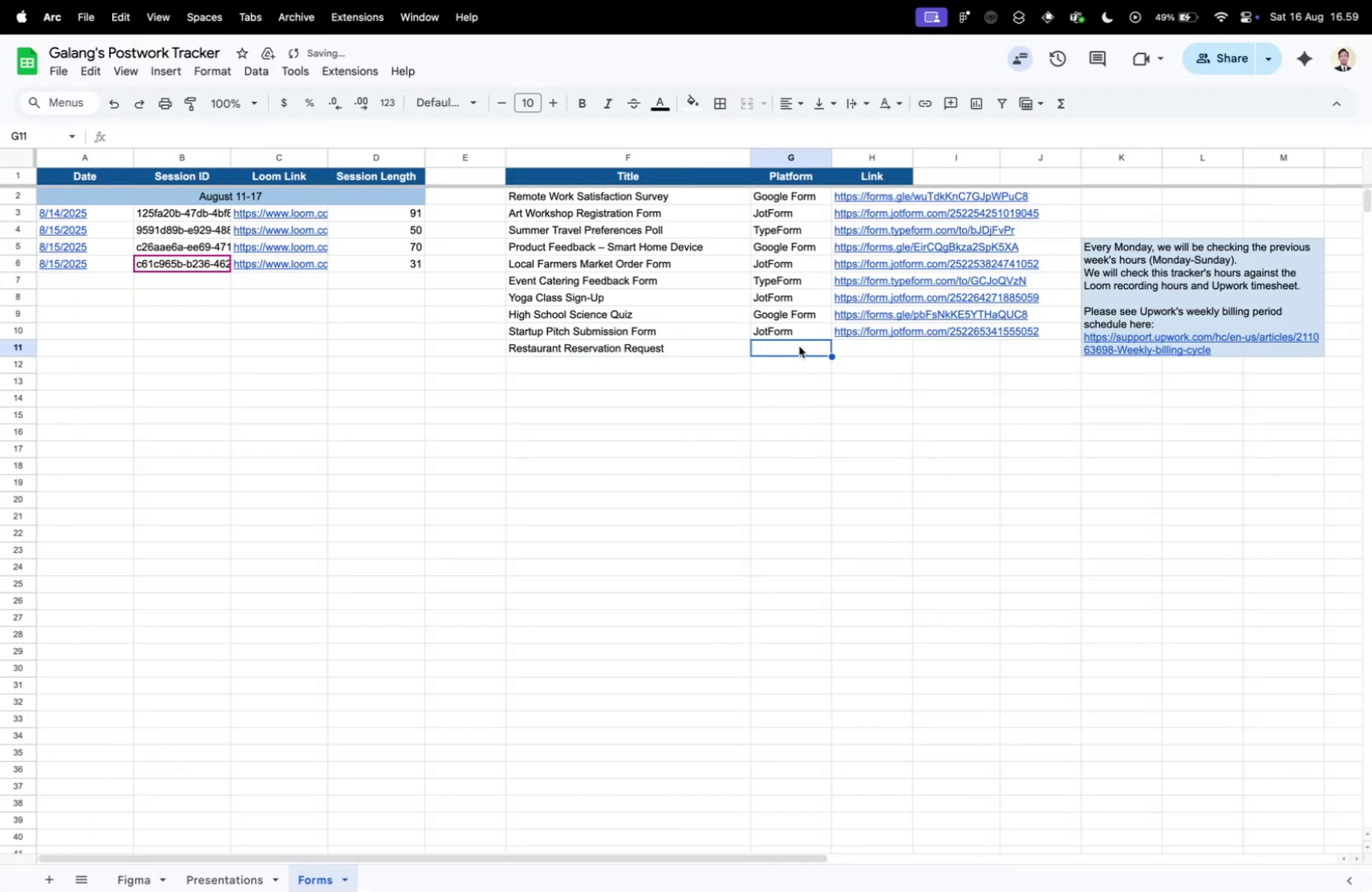 
type(Type)
 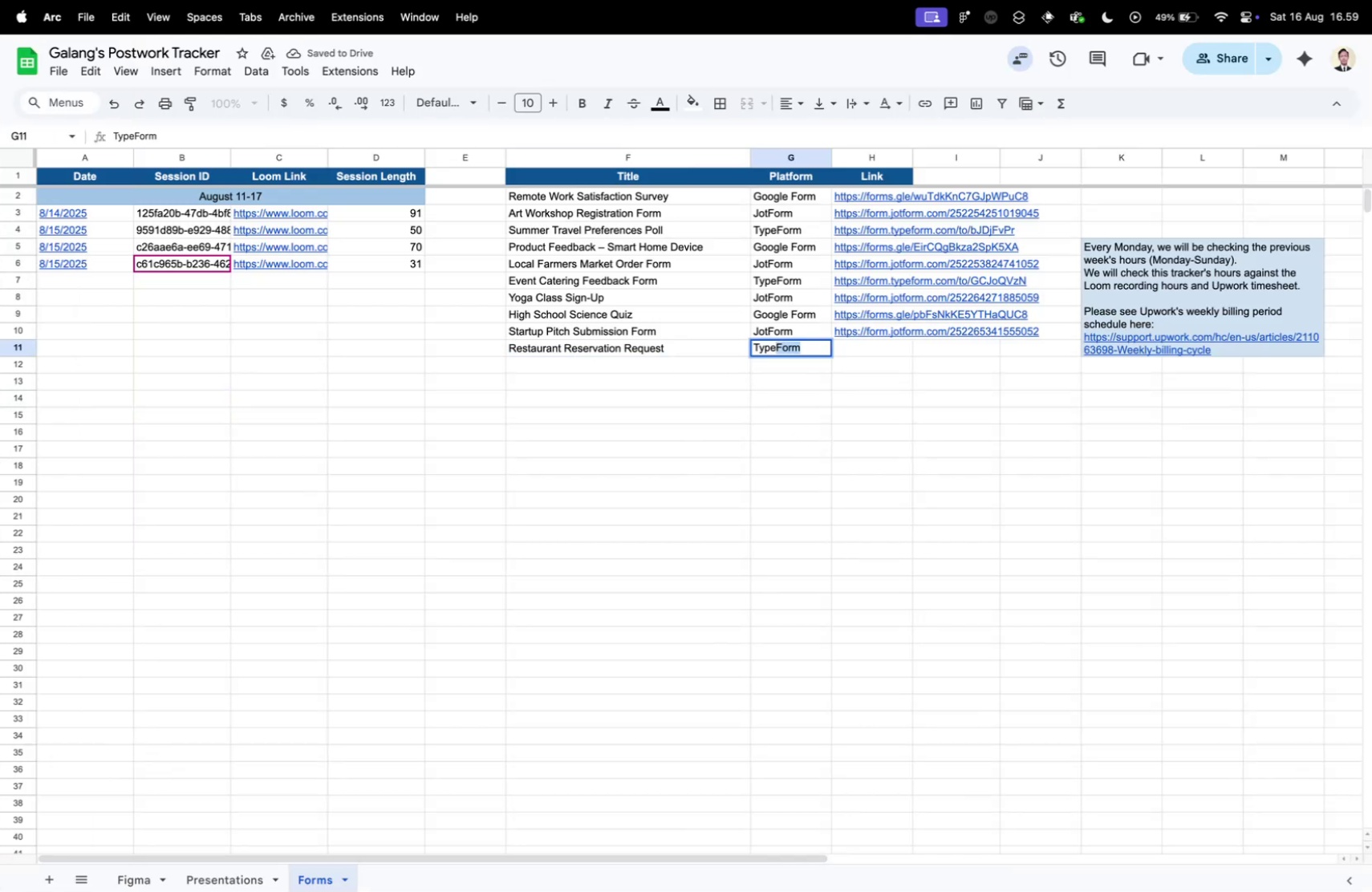 
key(Enter)
 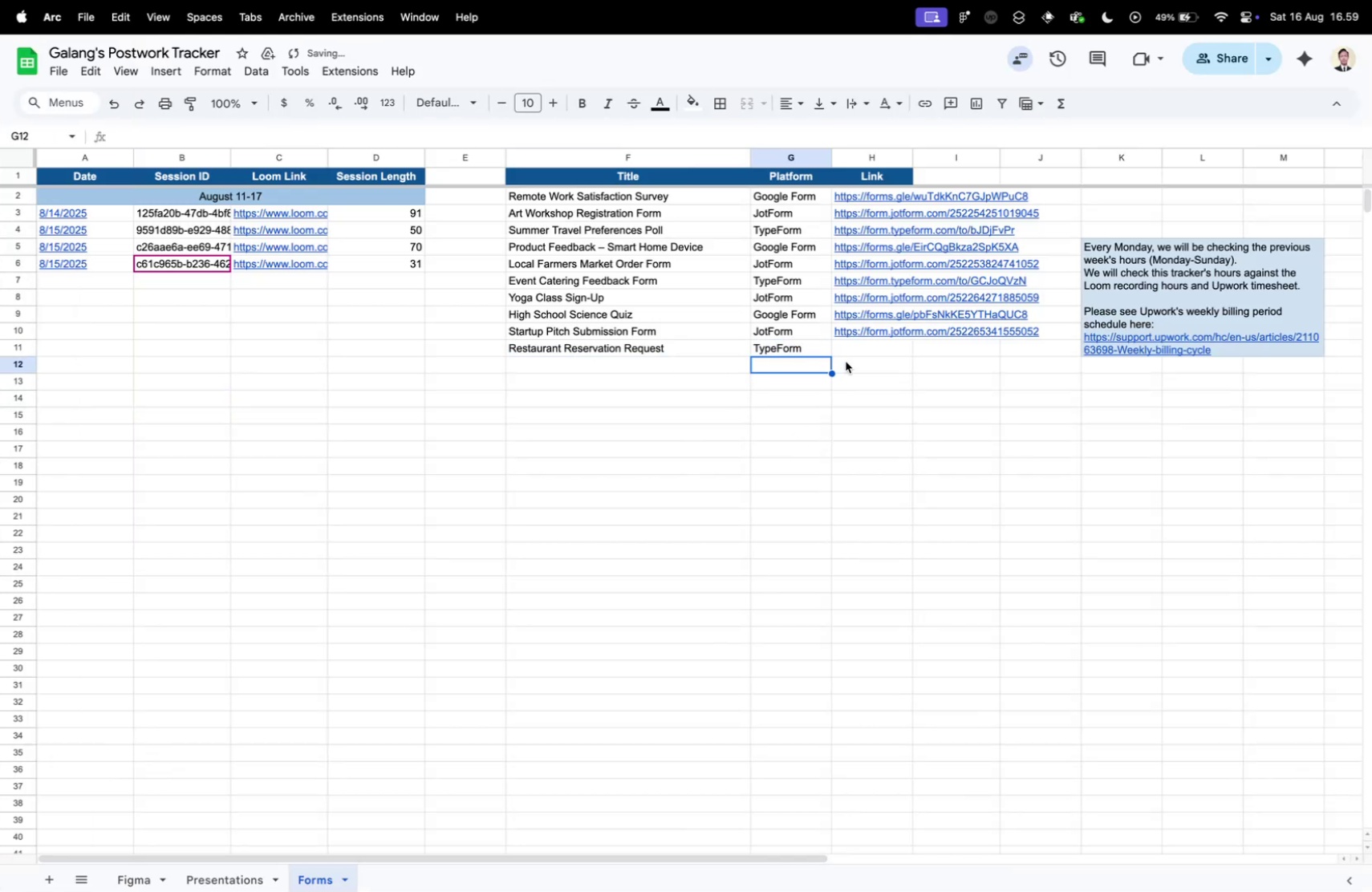 
left_click([859, 344])
 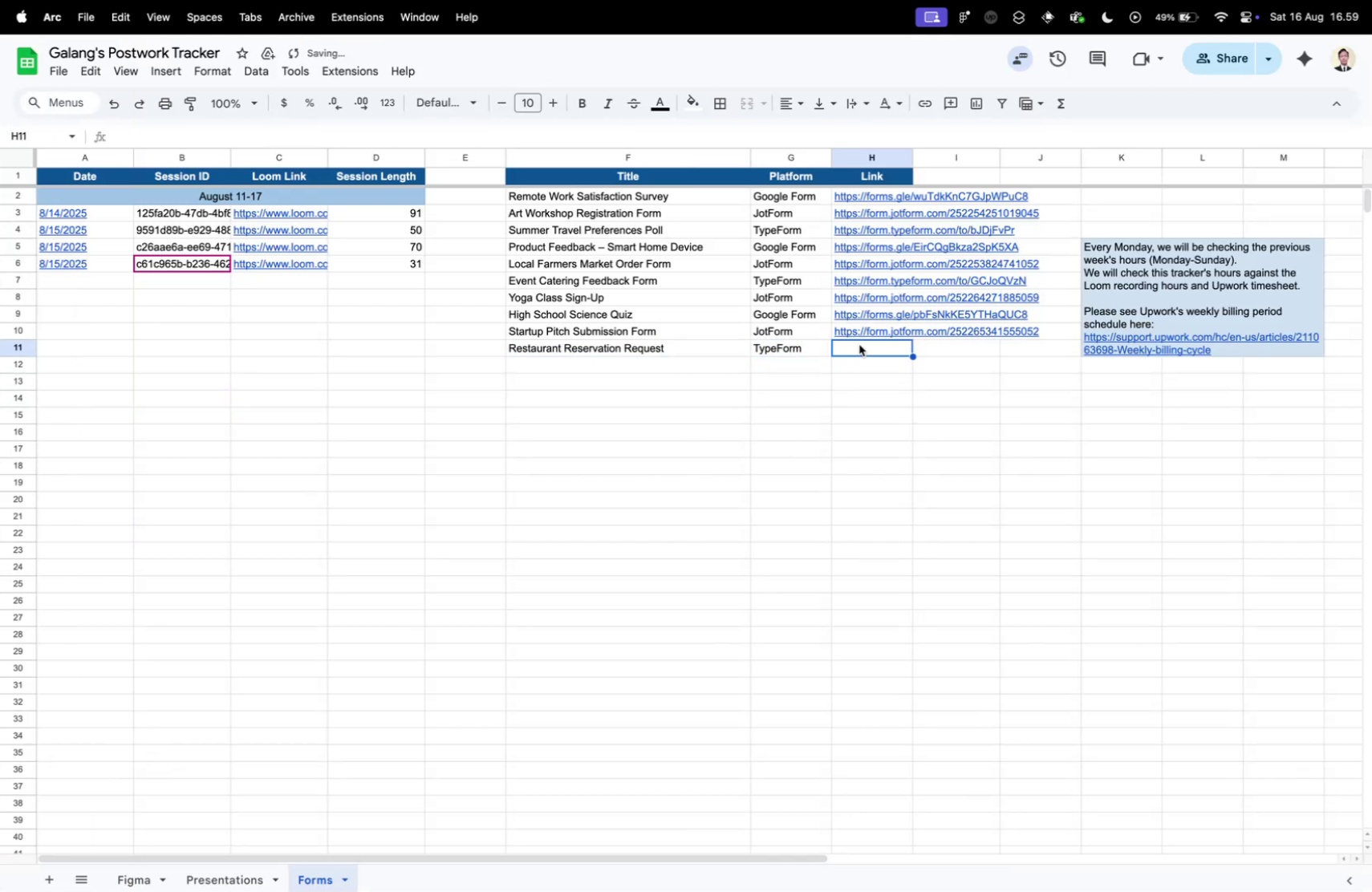 
key(Control+ControlLeft)
 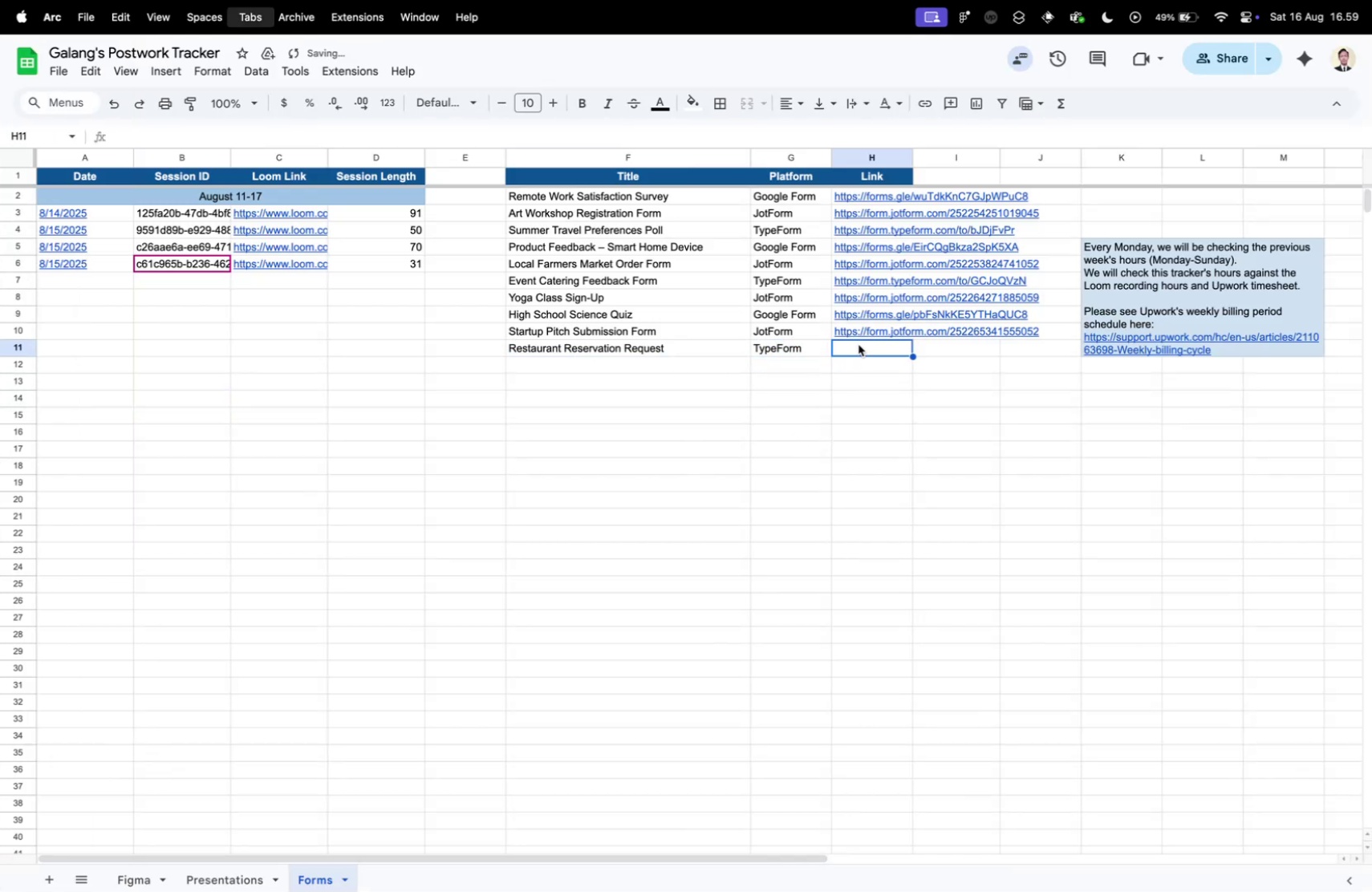 
key(Control+Tab)
 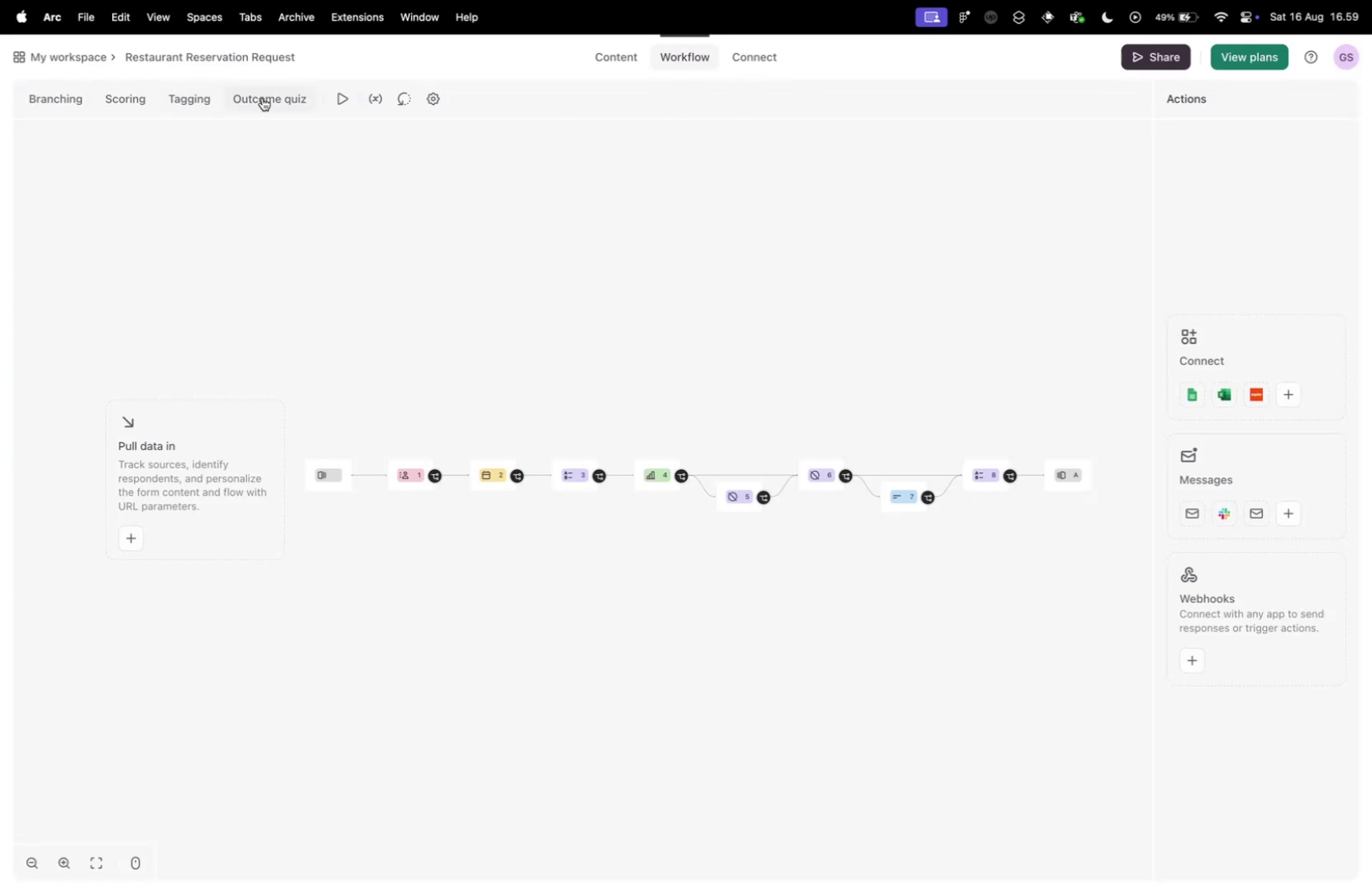 
left_click([186, 94])
 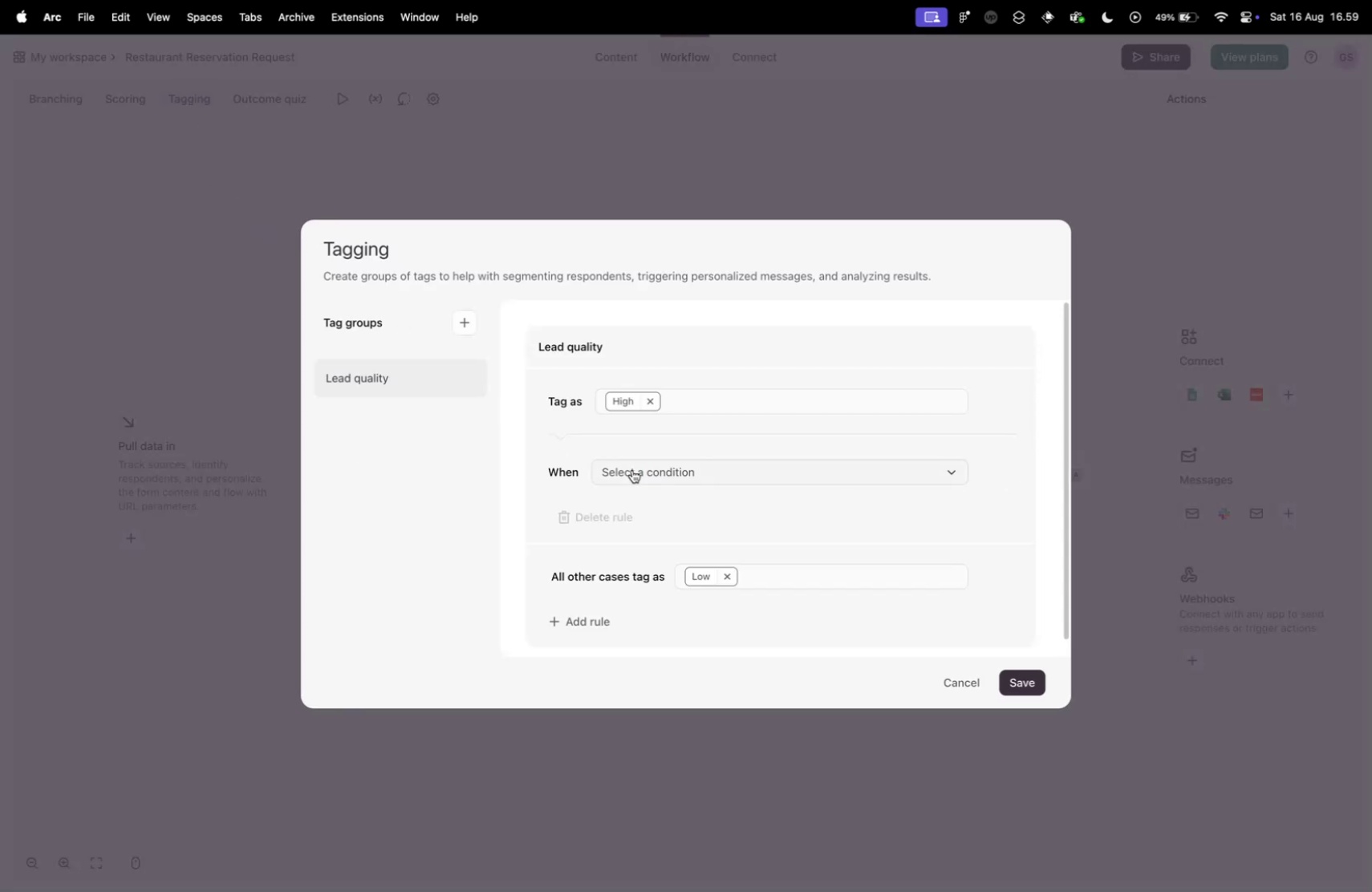 
left_click([638, 468])
 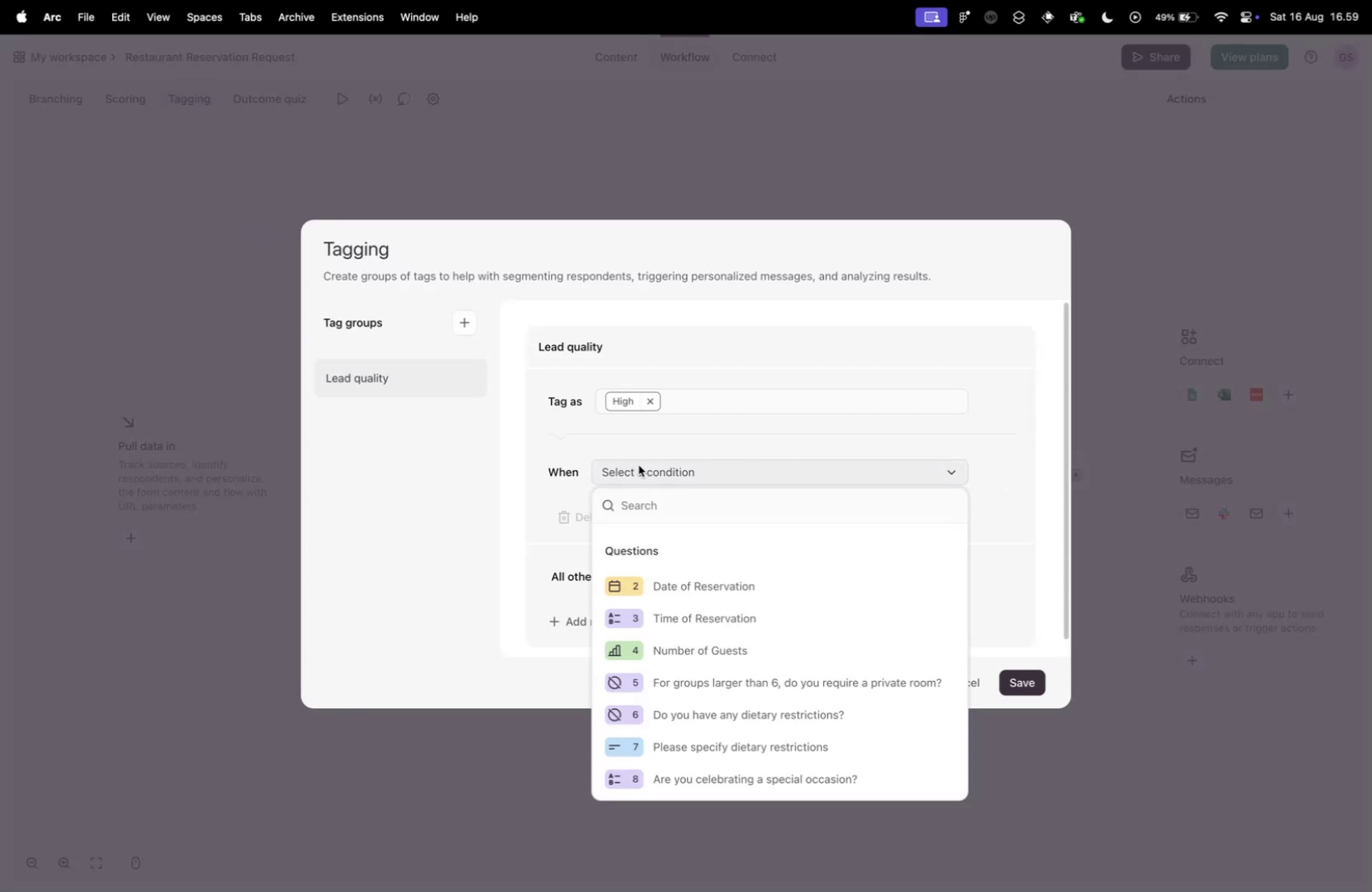 
left_click([639, 464])
 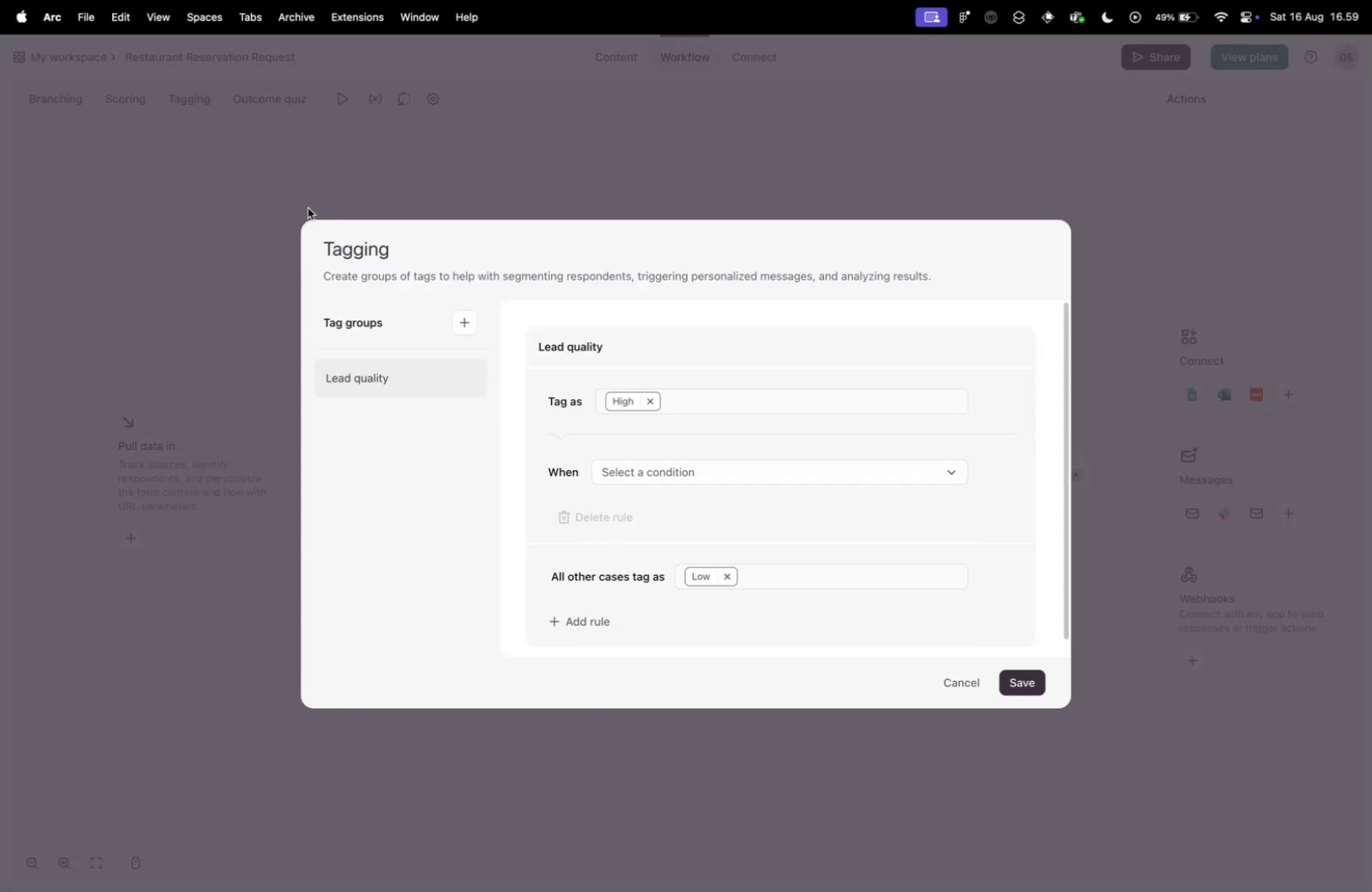 
left_click([942, 677])
 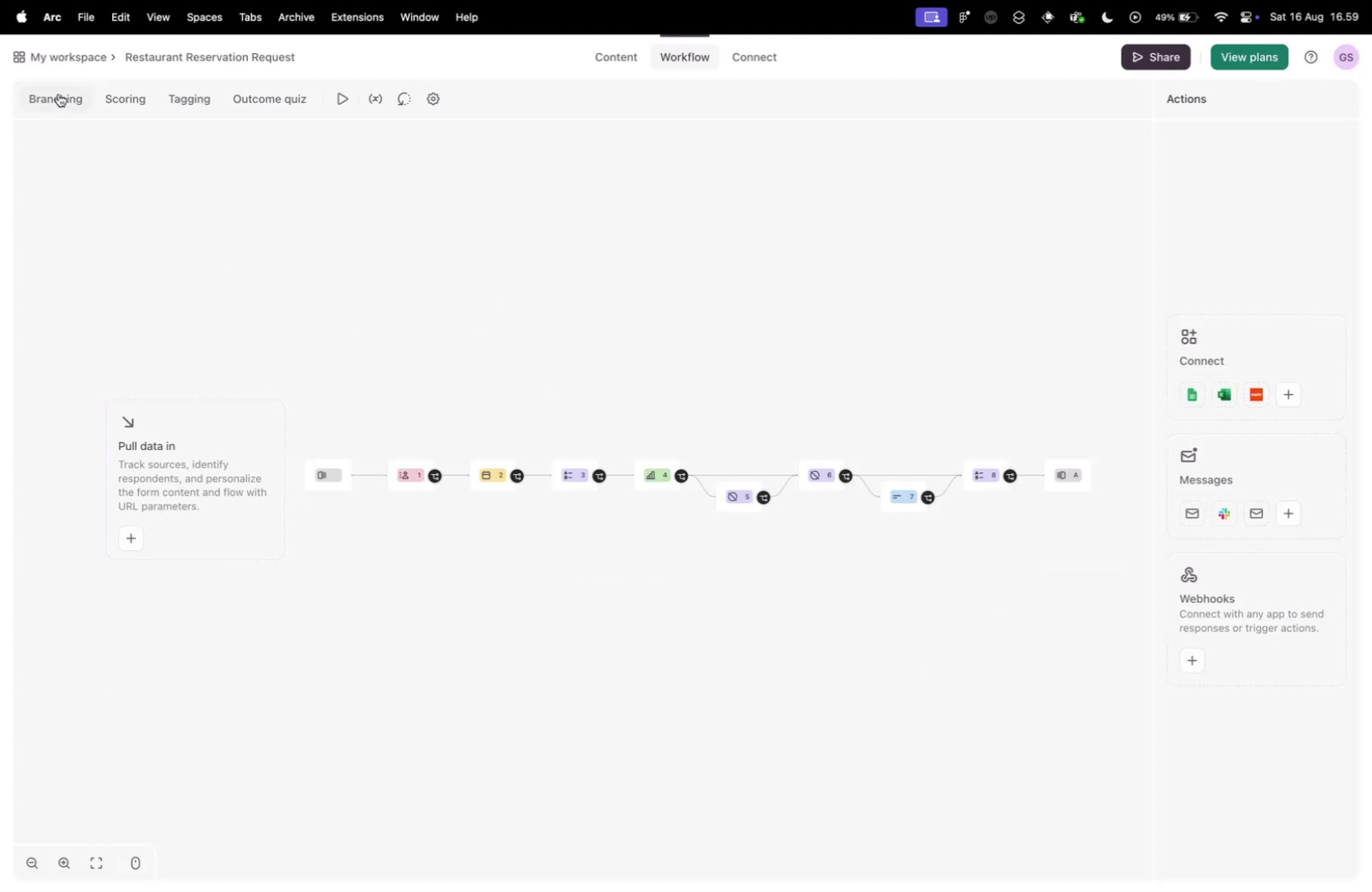 
left_click([59, 94])
 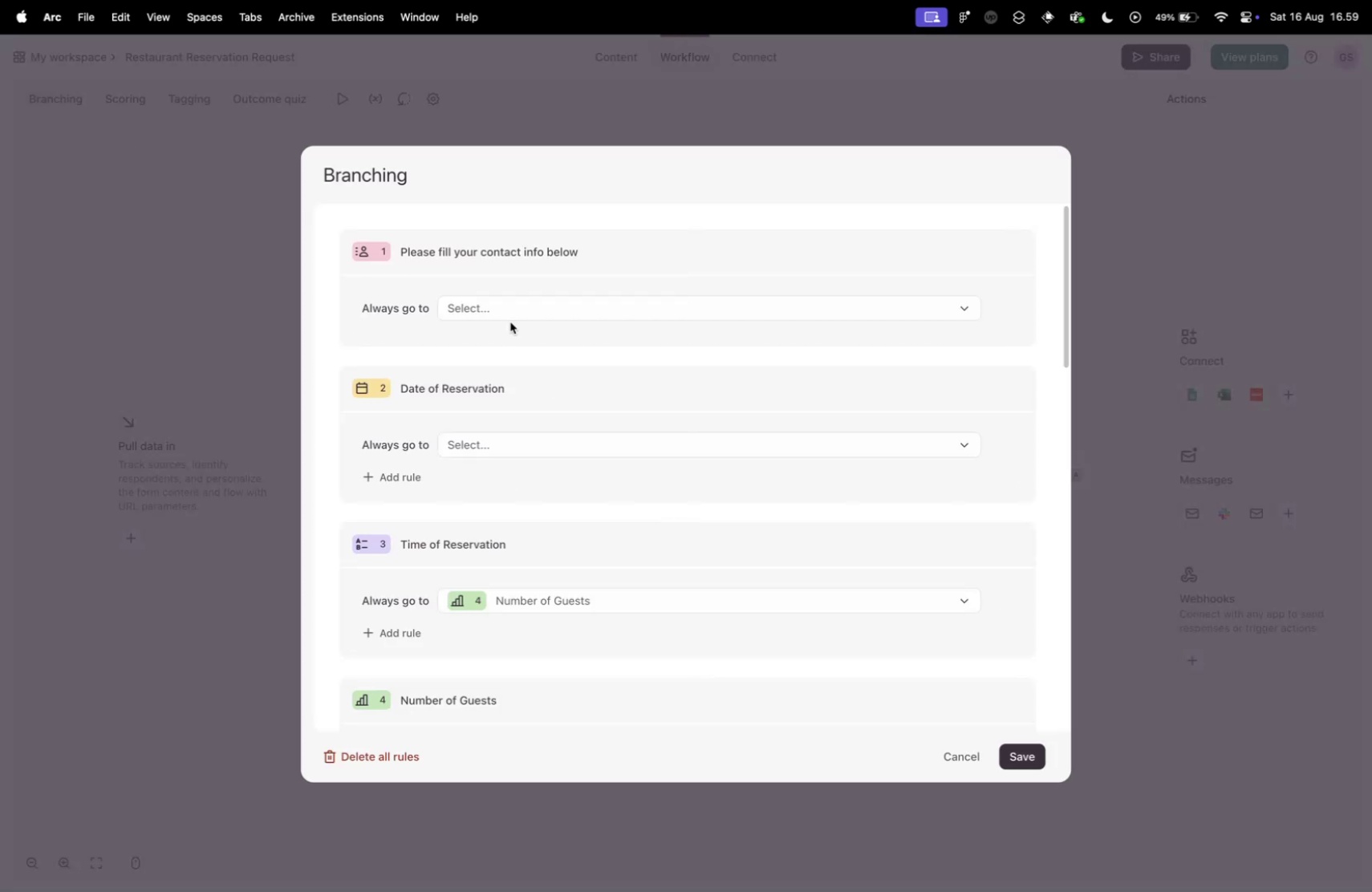 
scroll: coordinate [727, 355], scroll_direction: down, amount: 40.0
 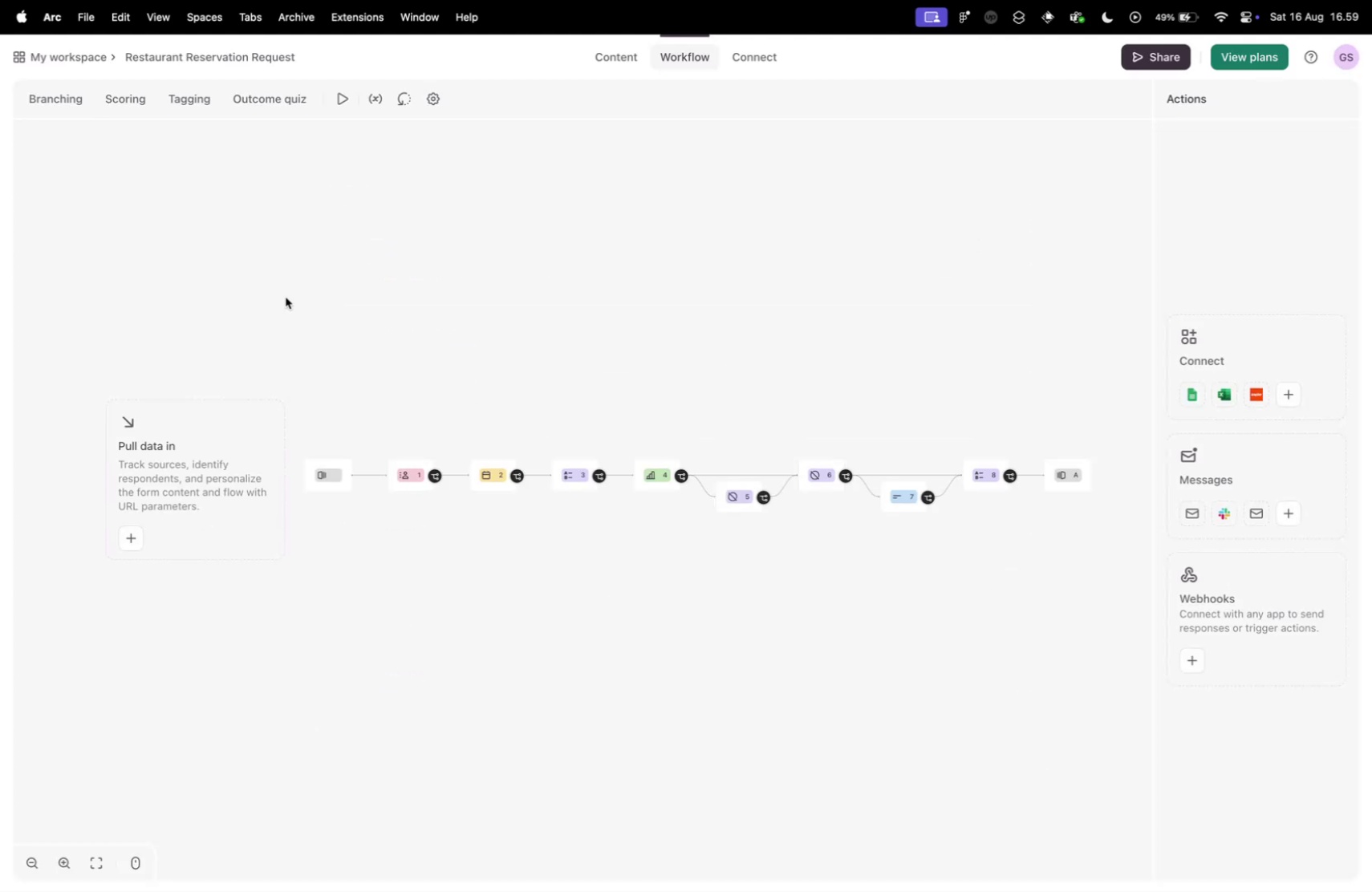 
left_click([129, 98])
 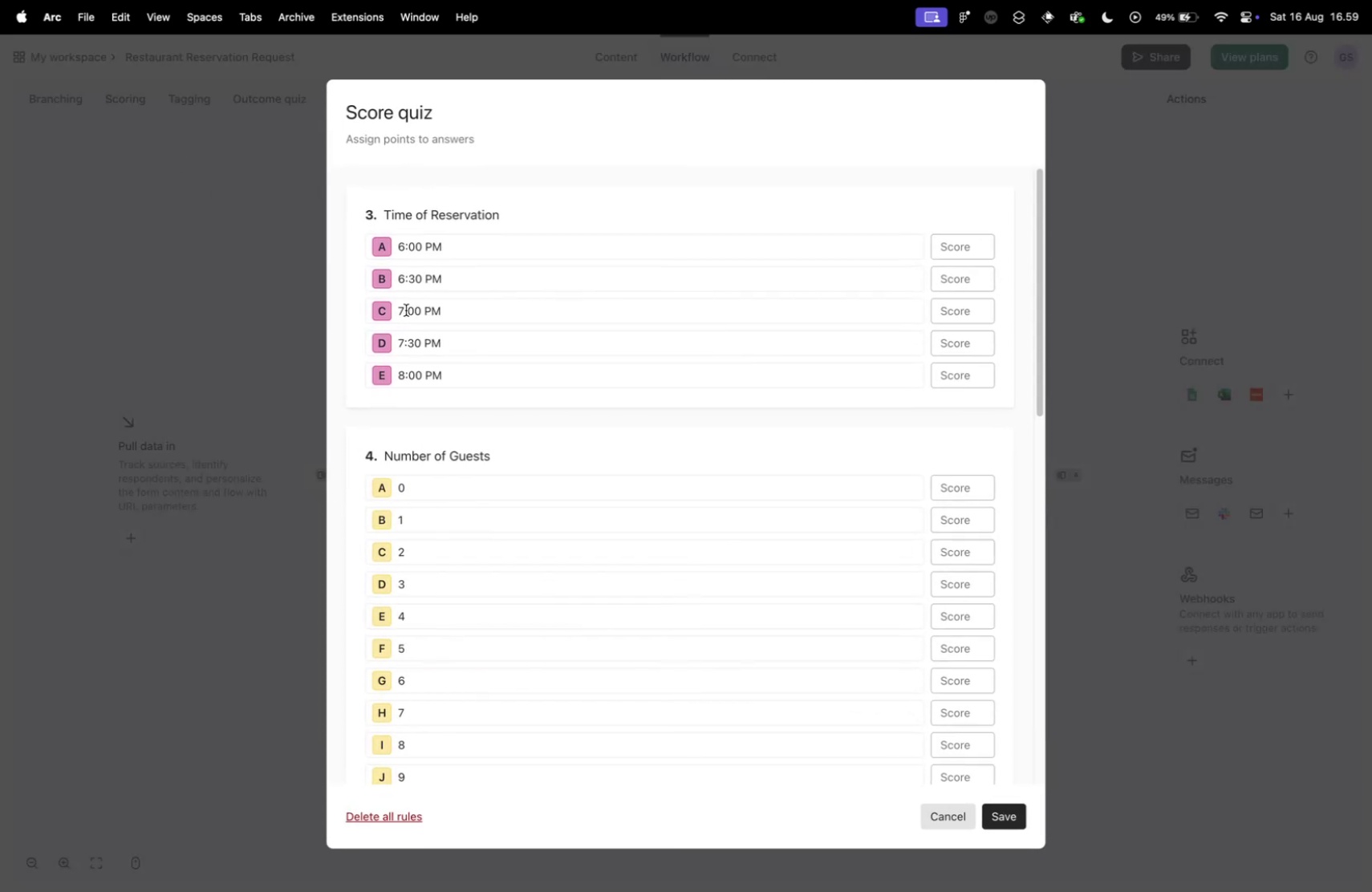 
scroll: coordinate [472, 530], scroll_direction: down, amount: 54.0
 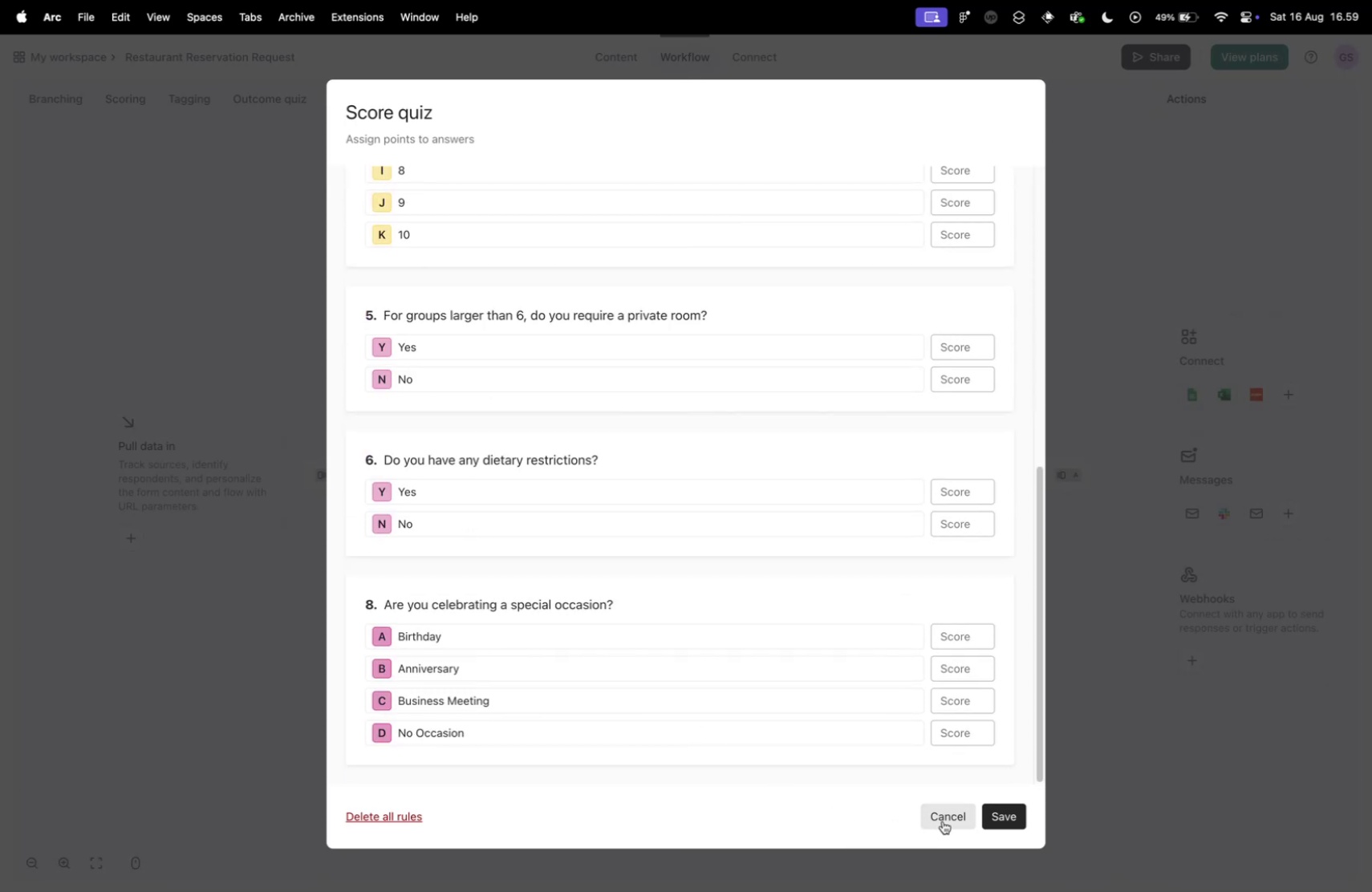 
left_click([980, 823])
 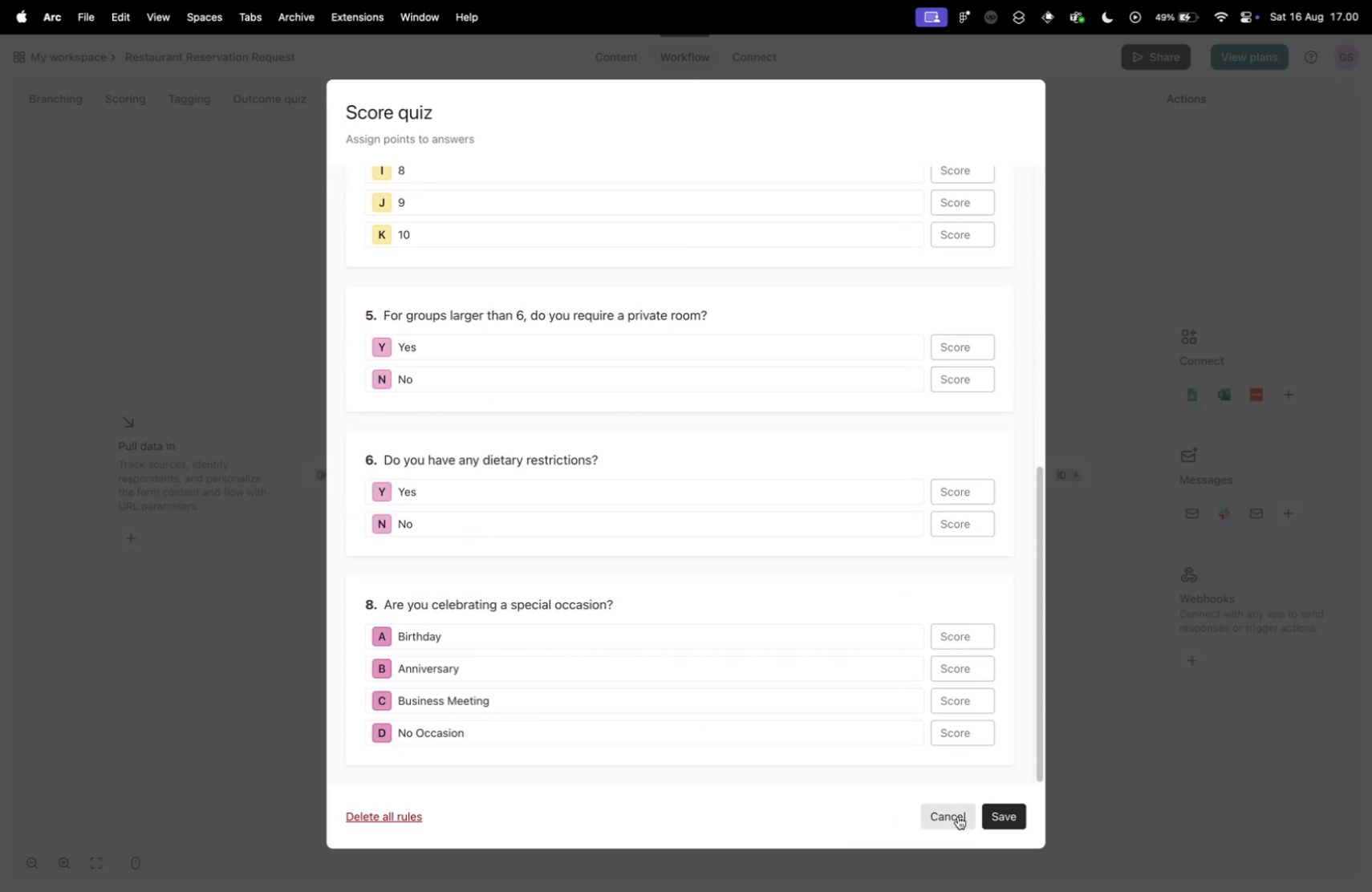 
left_click([958, 815])
 